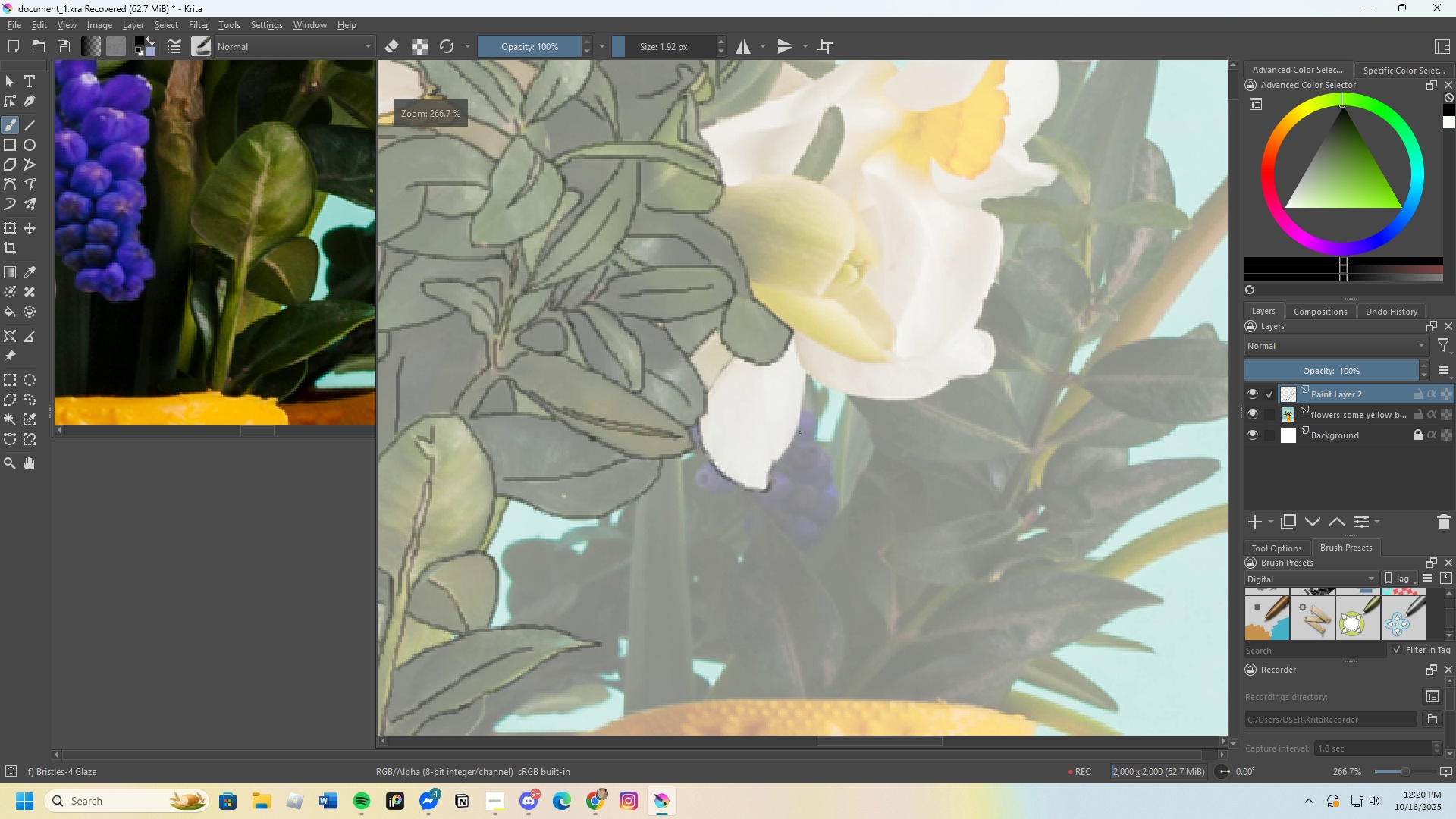 
scroll: coordinate [783, 463], scroll_direction: up, amount: 4.0
 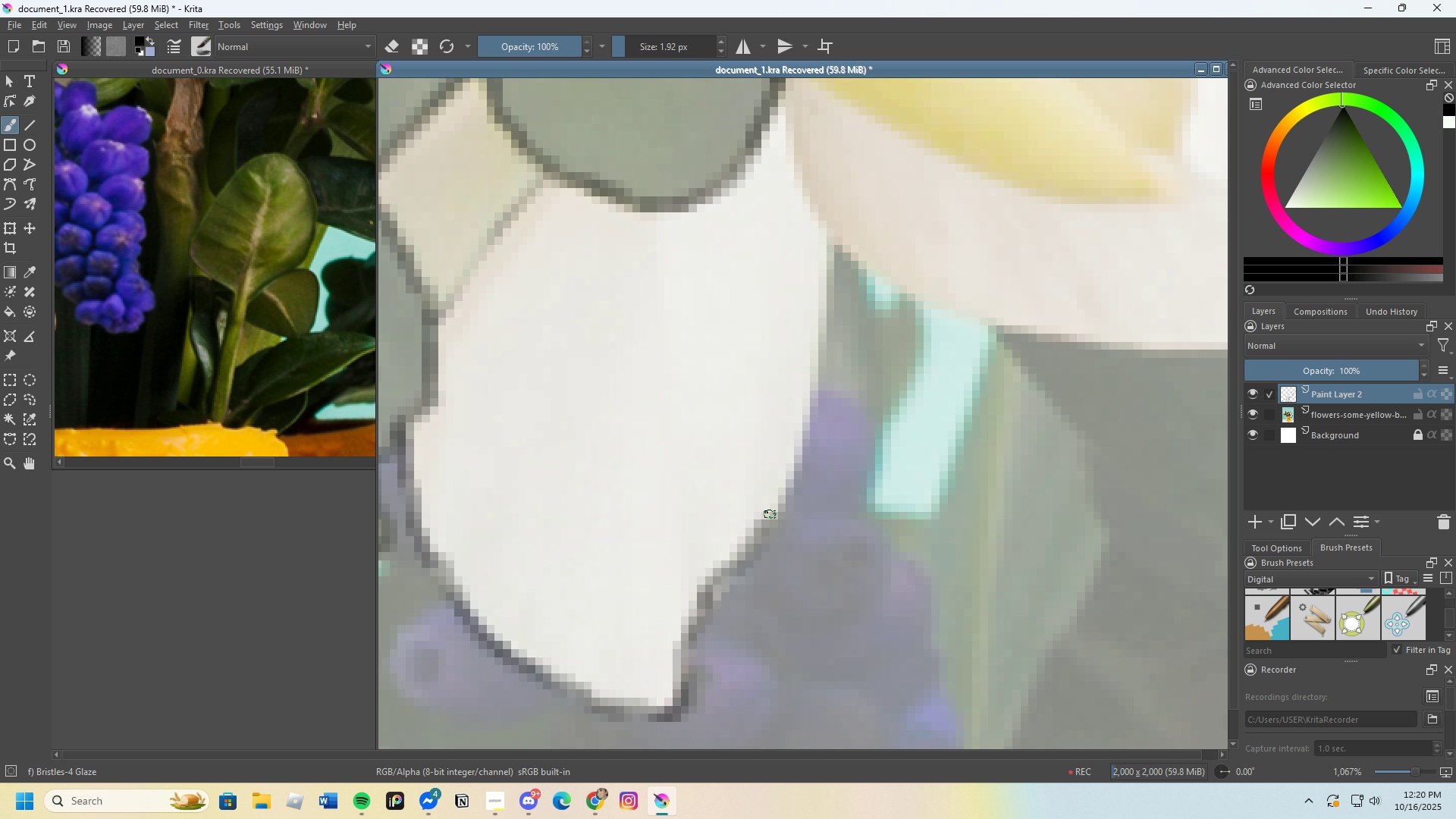 
key(Control+Z)
 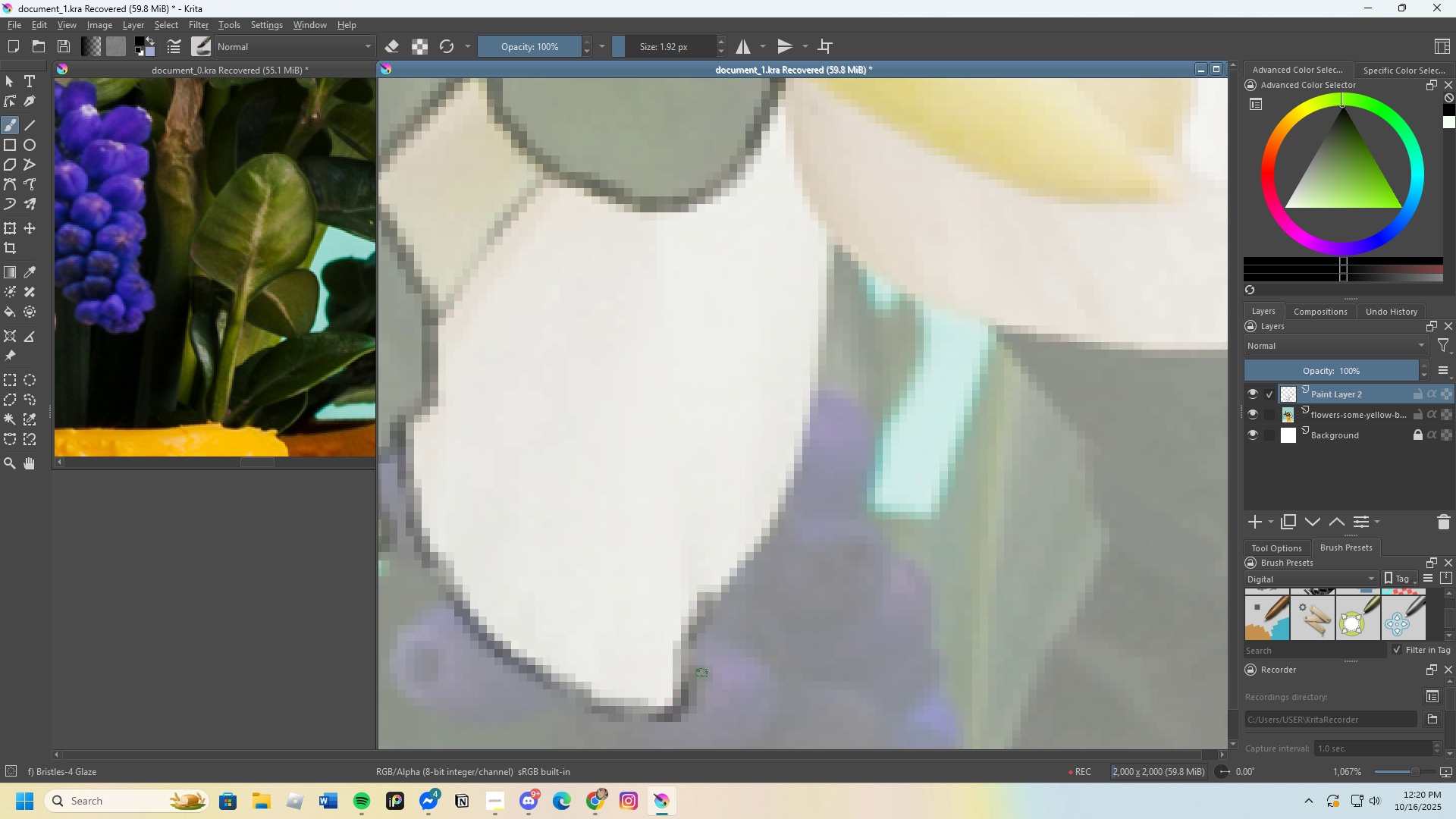 
key(Control+Z)
 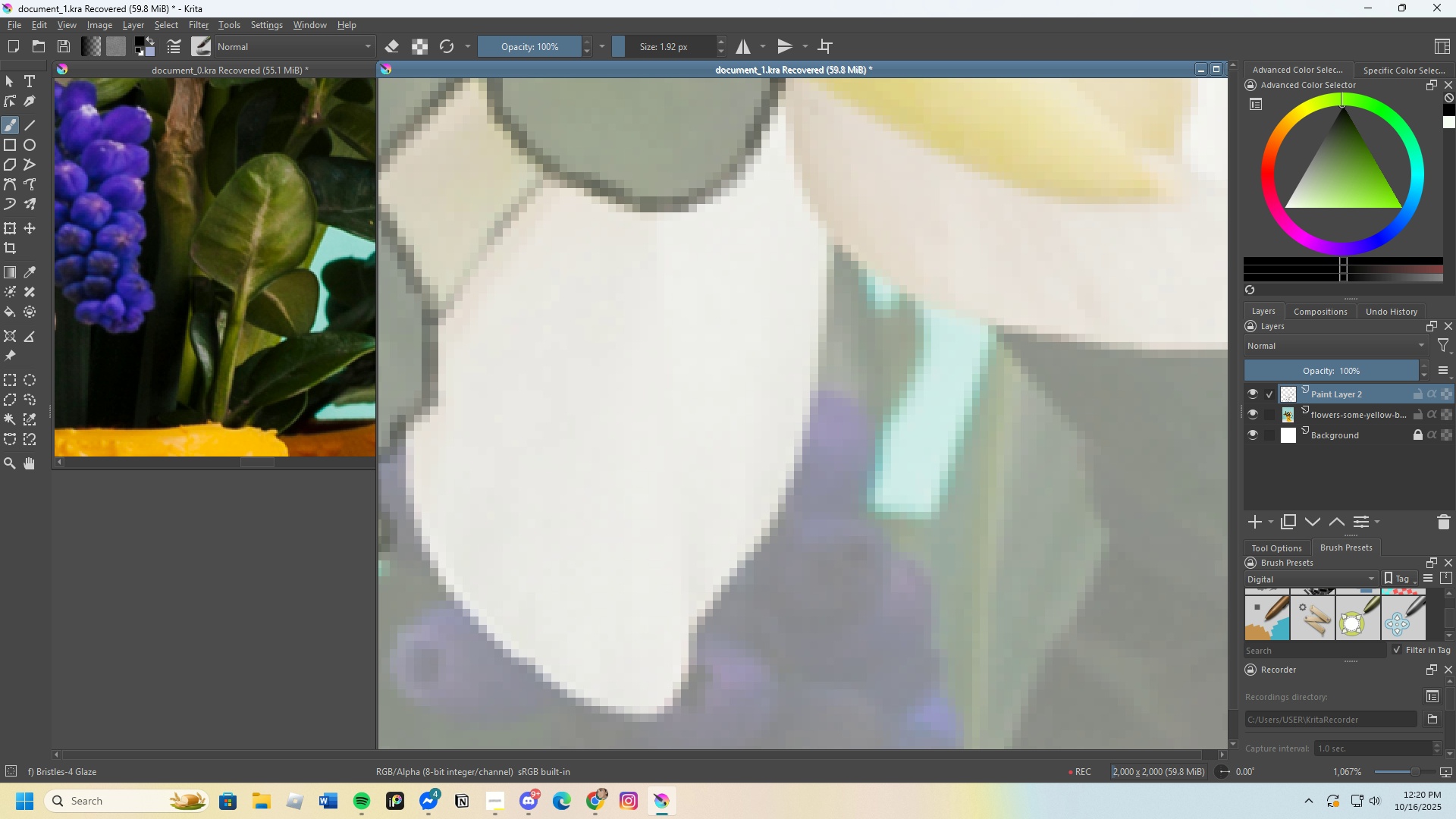 
scroll: coordinate [745, 551], scroll_direction: down, amount: 1.0
 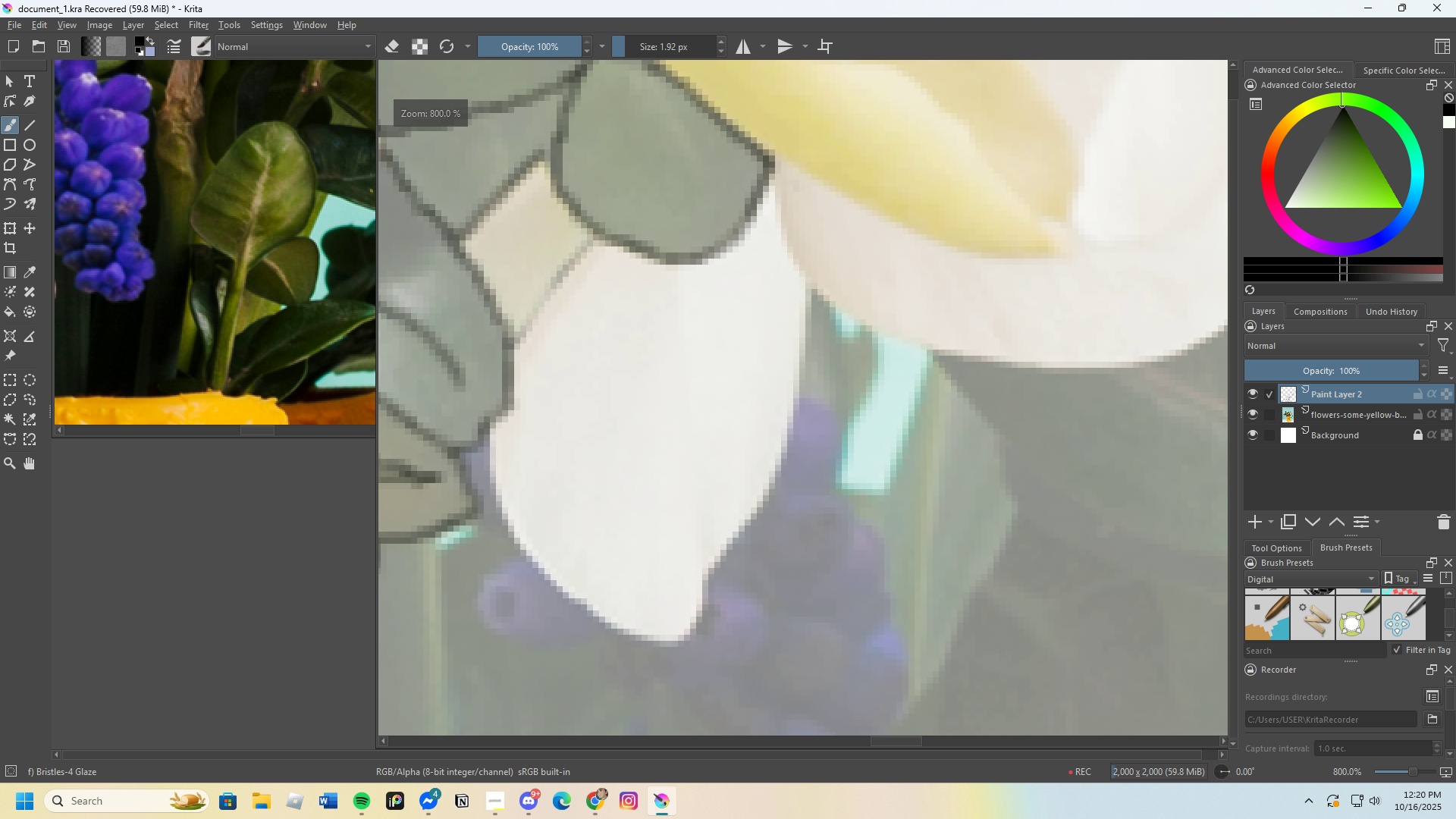 
scroll: coordinate [402, 652], scroll_direction: up, amount: 1.0
 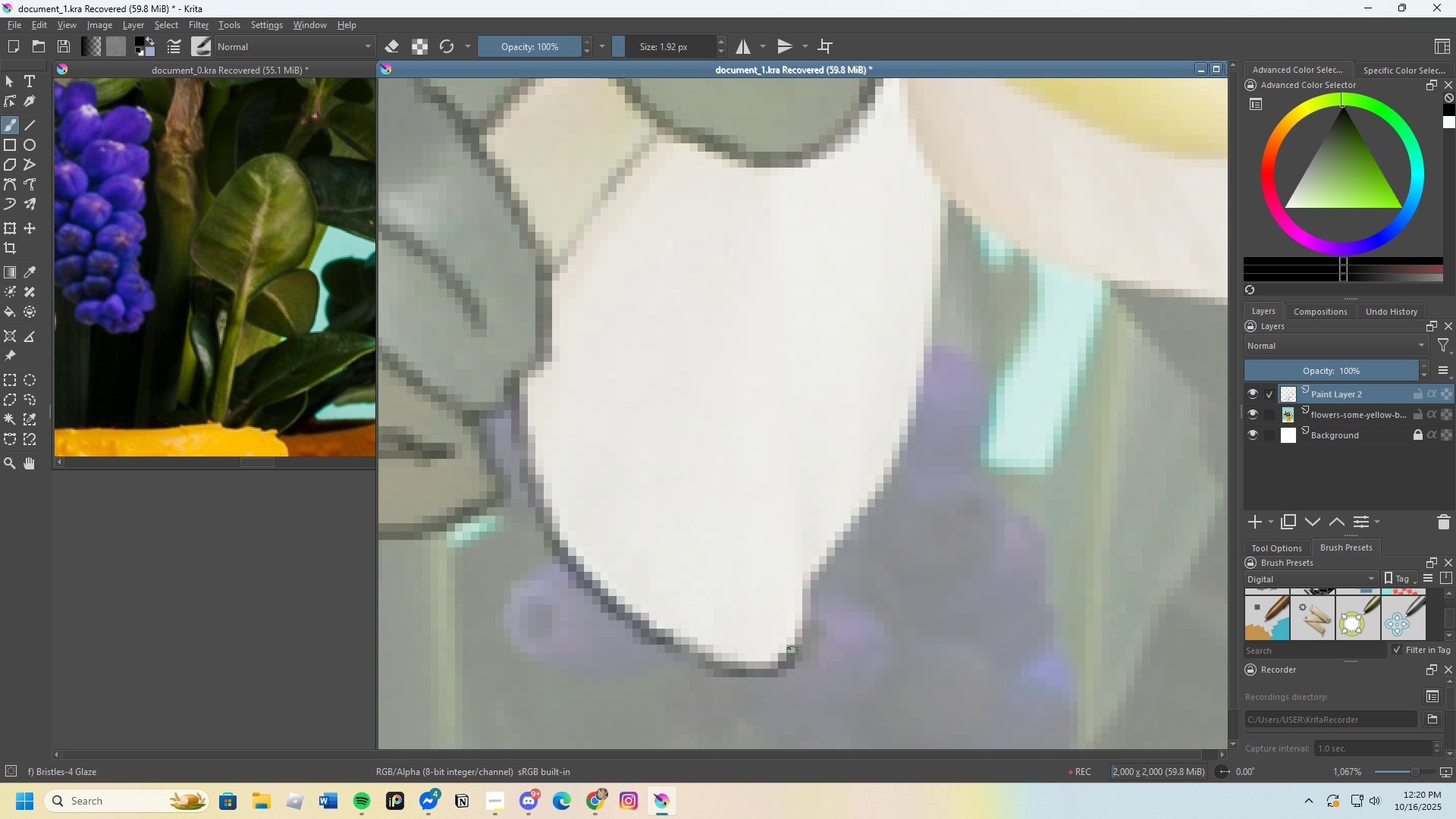 
wait(8.05)
 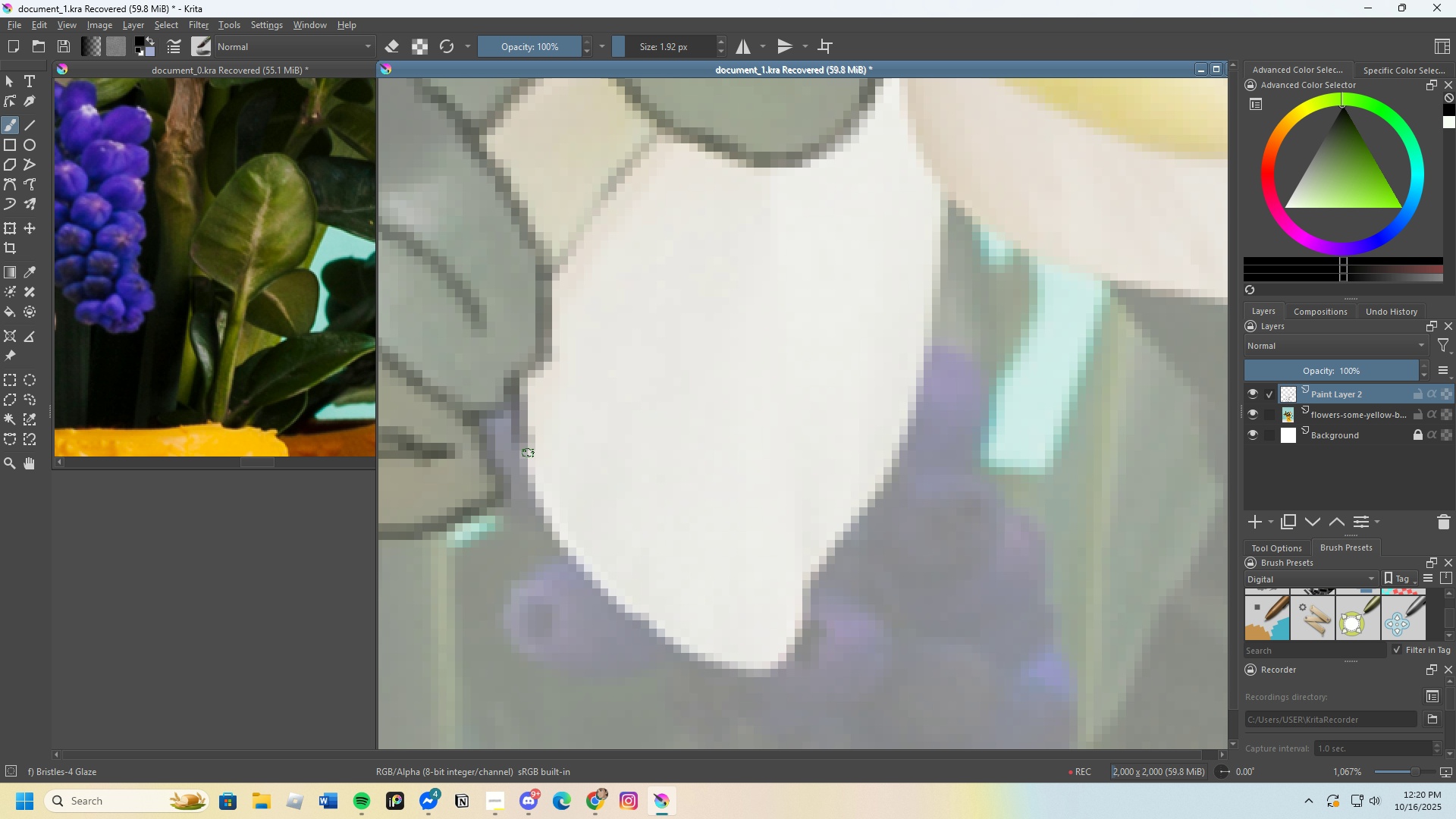 
key(Control+Z)
 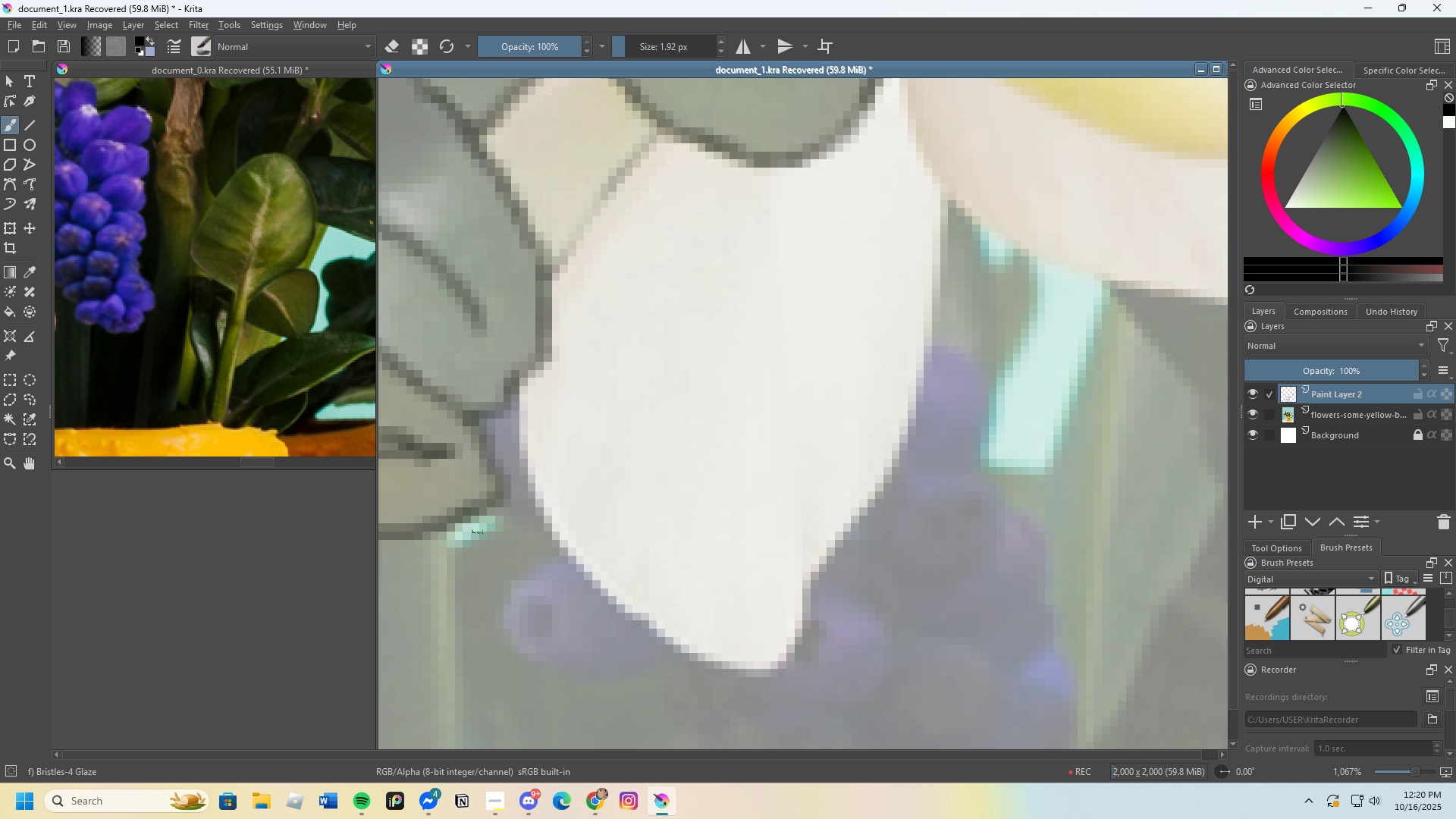 
scroll: coordinate [594, 437], scroll_direction: down, amount: 1.0
 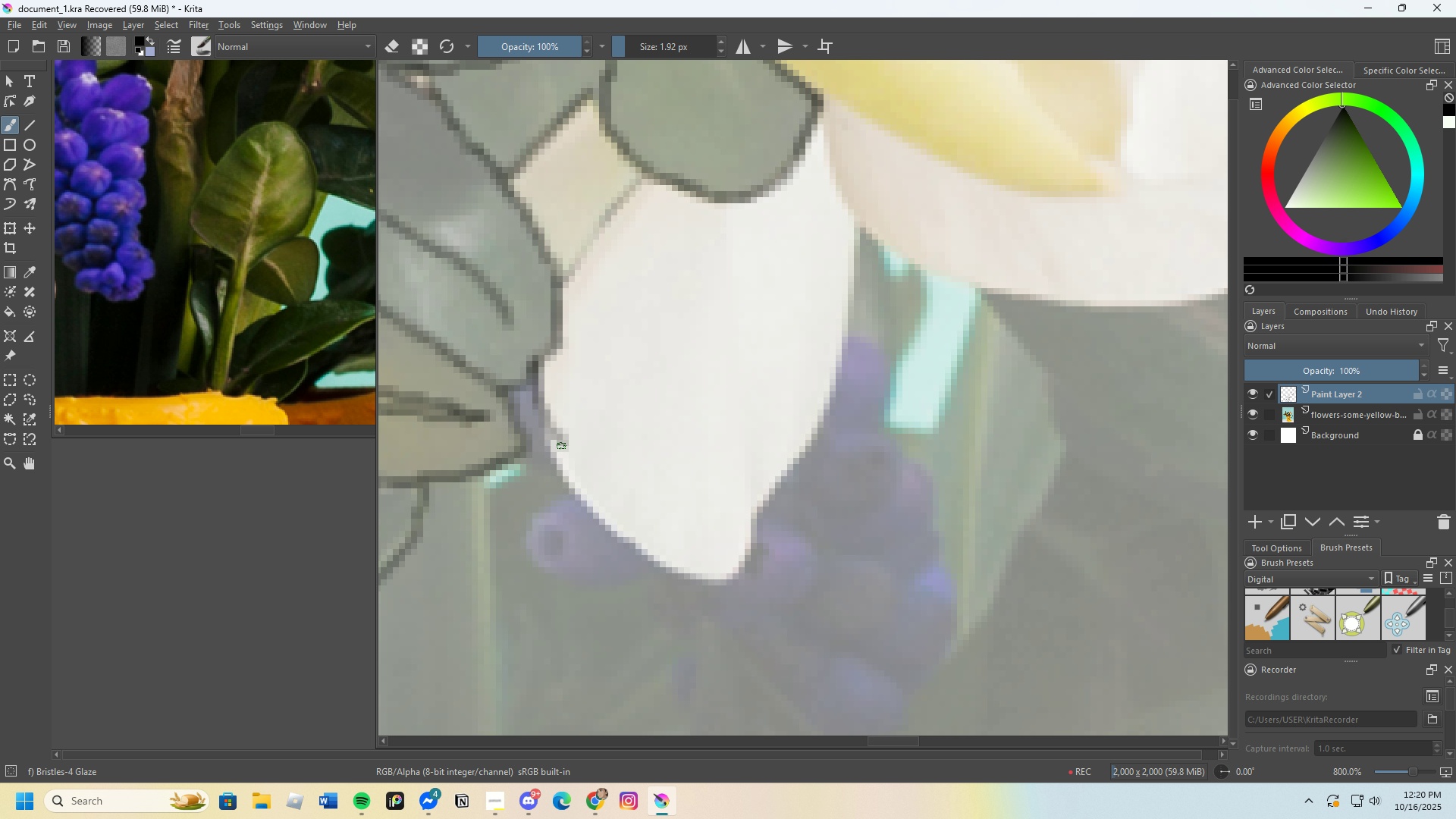 
key(Control+Z)
 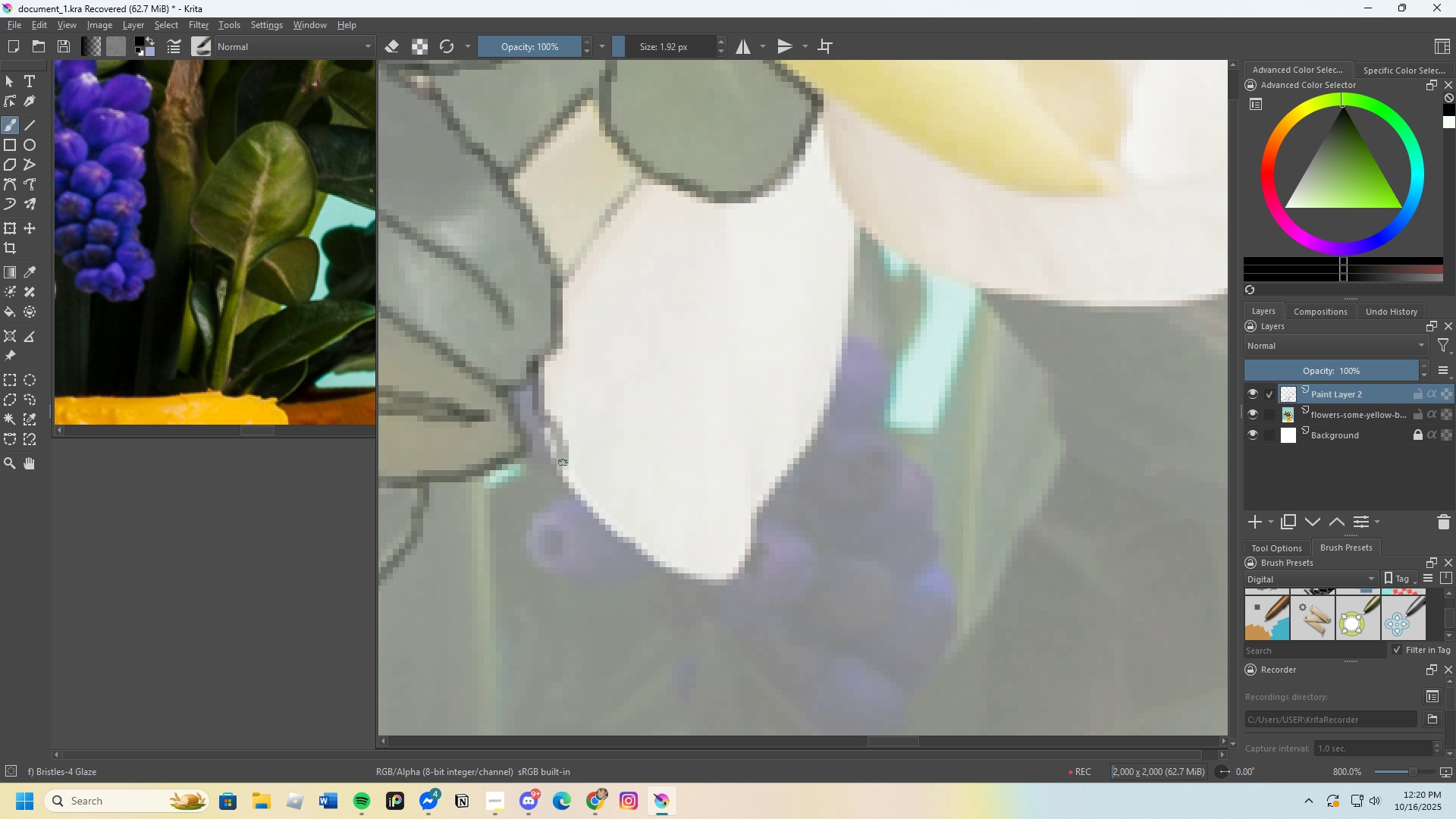 
key(Control+Z)
 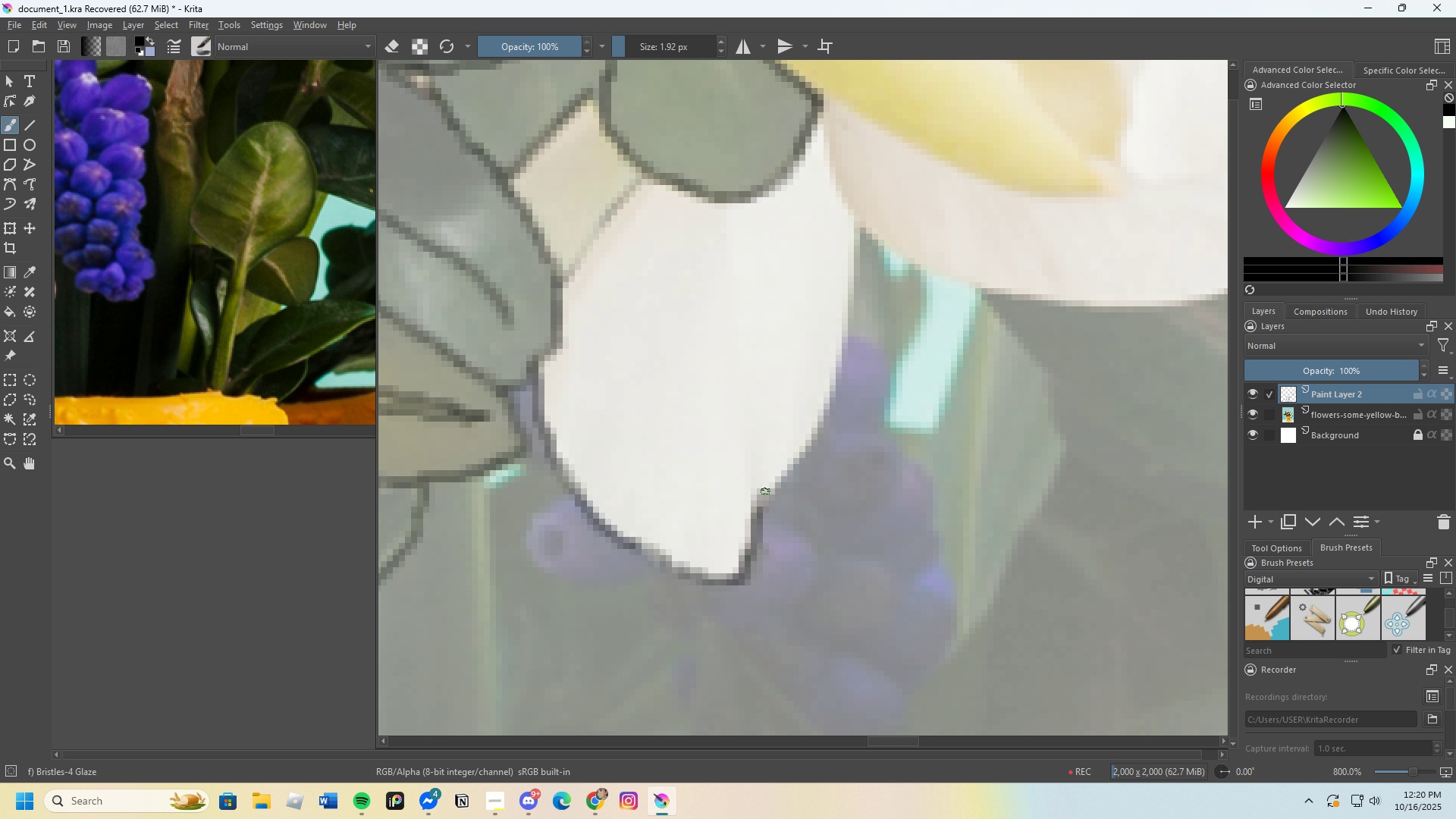 
wait(6.38)
 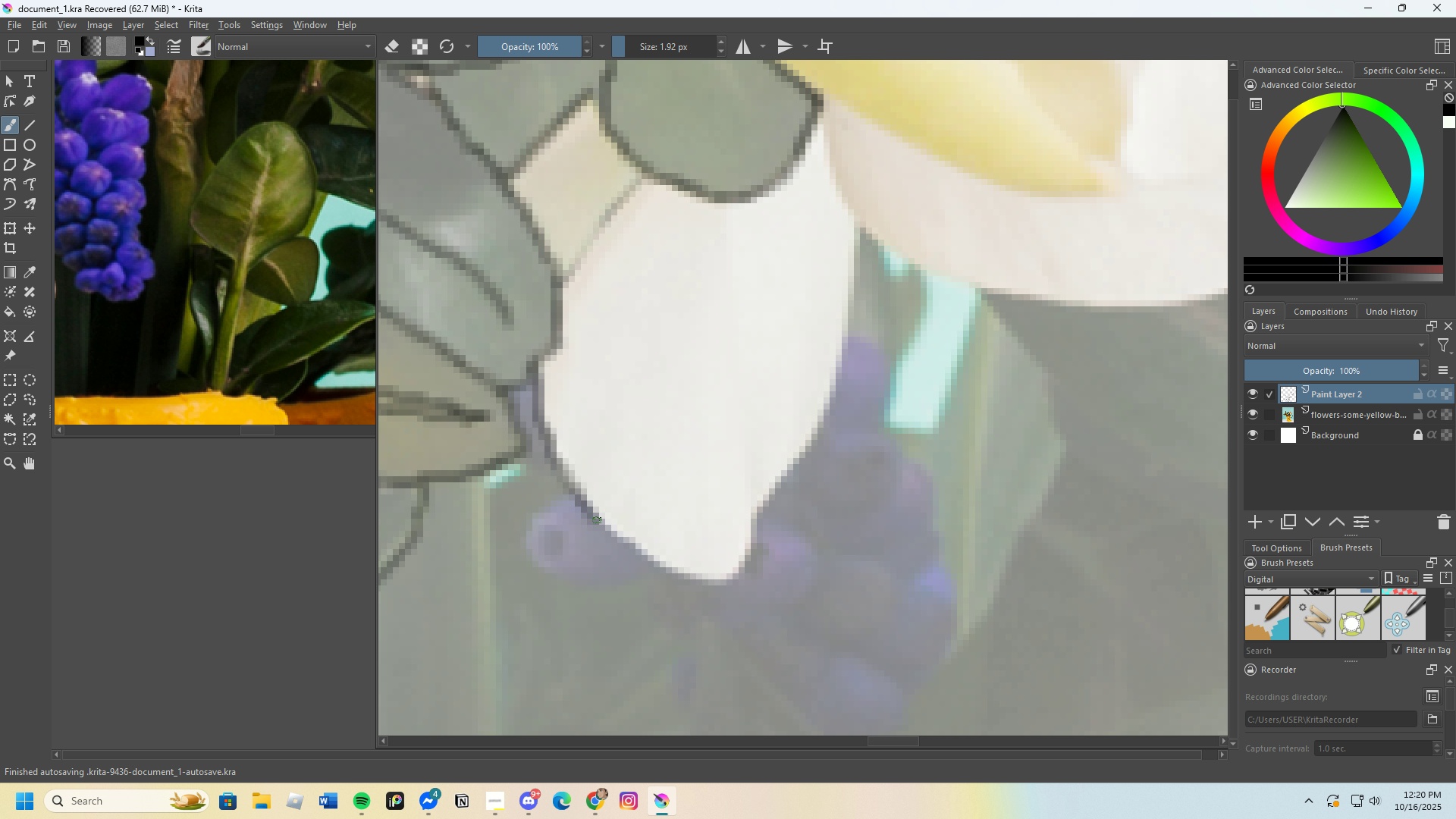 
key(Control+Z)
 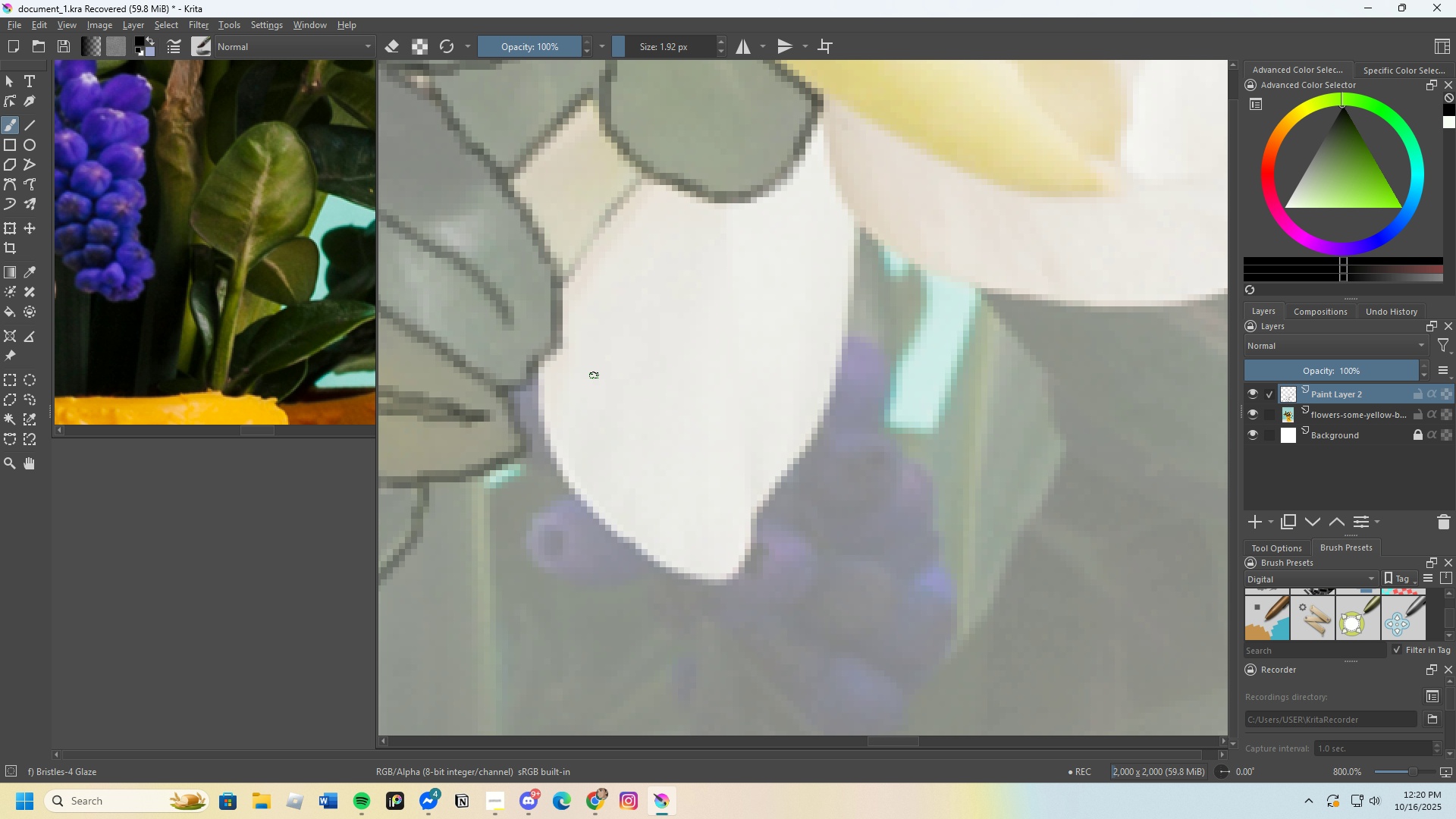 
wait(5.59)
 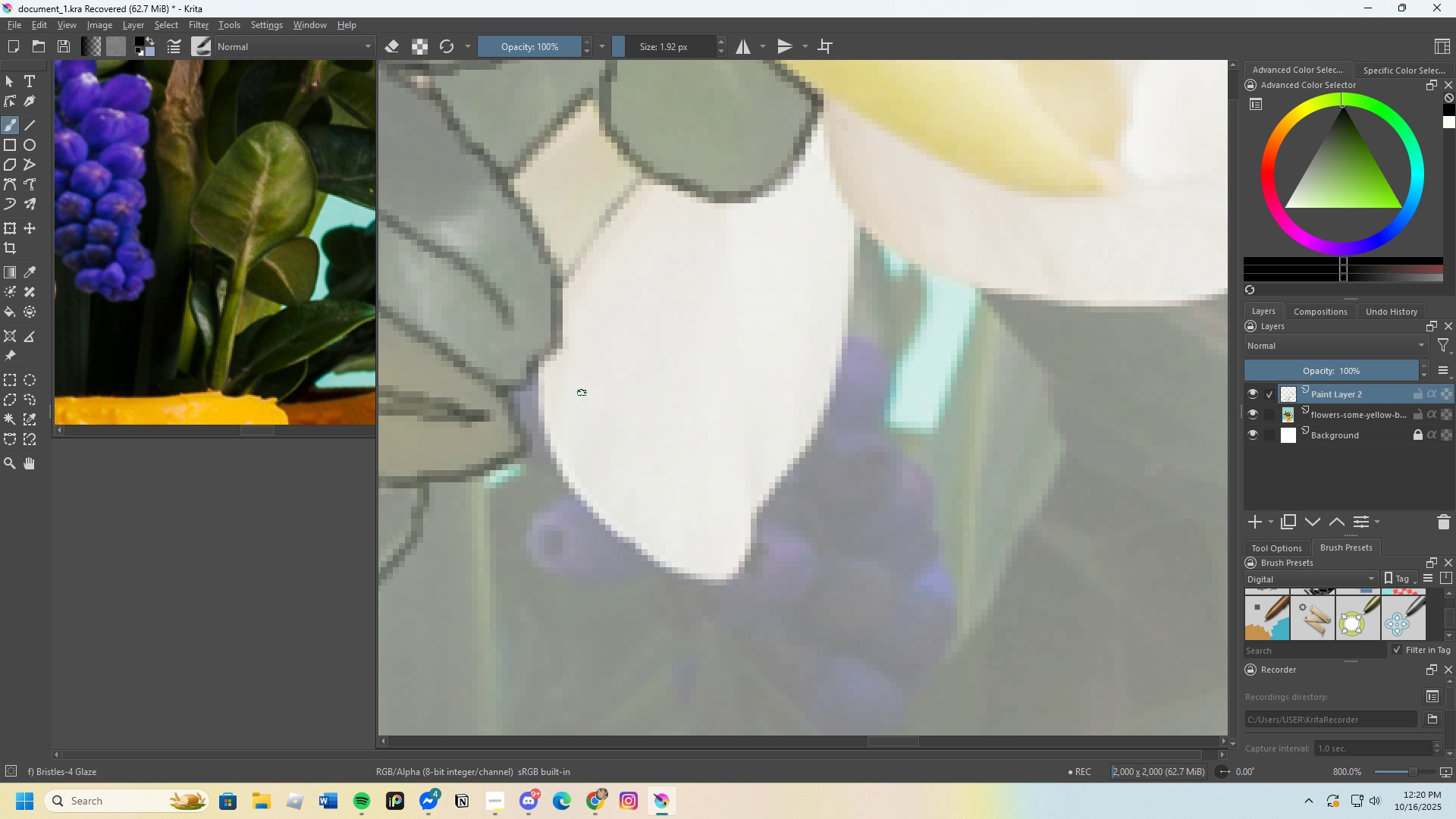 
scroll: coordinate [563, 523], scroll_direction: up, amount: 1.0
 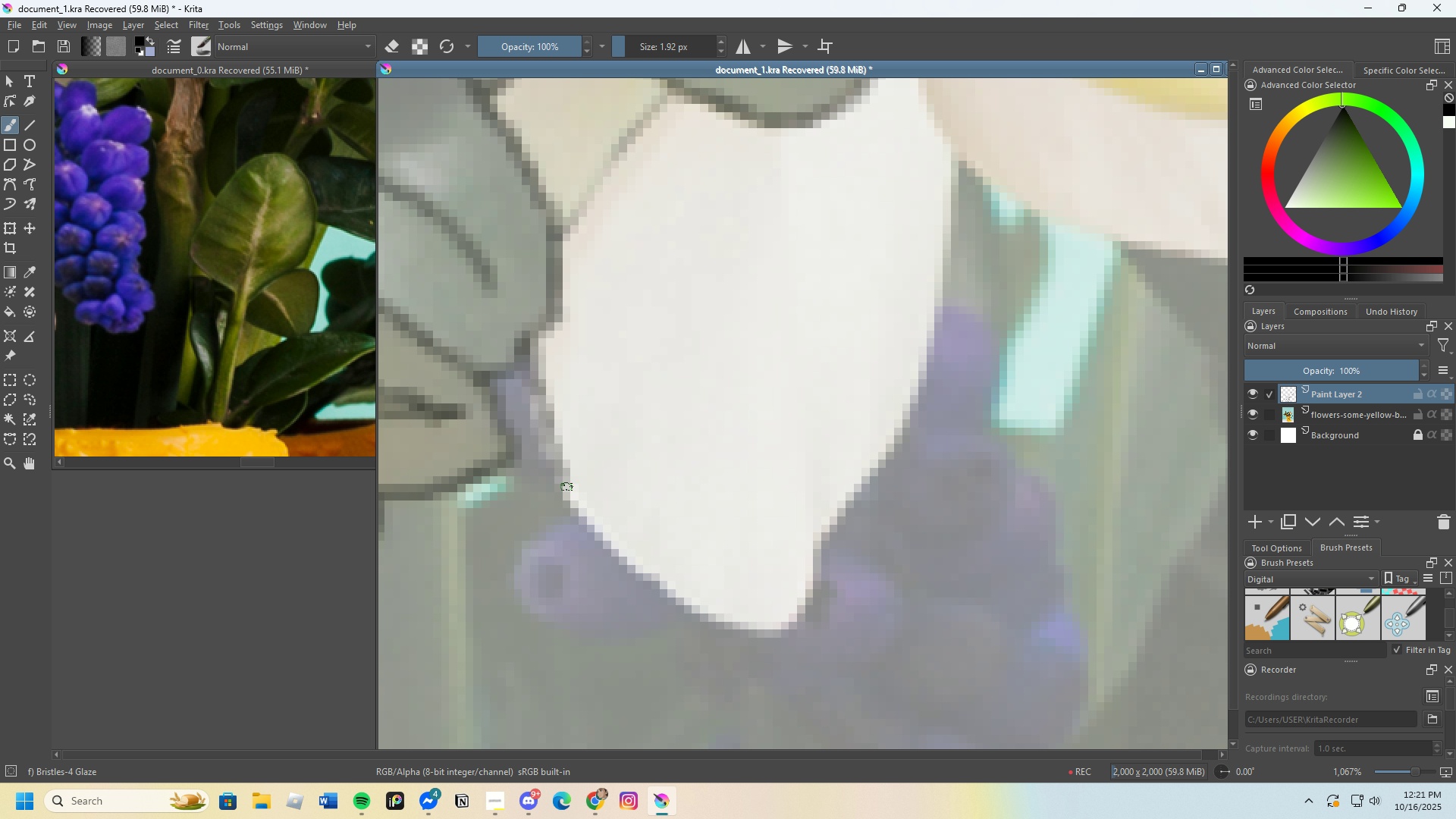 
key(Control+Z)
 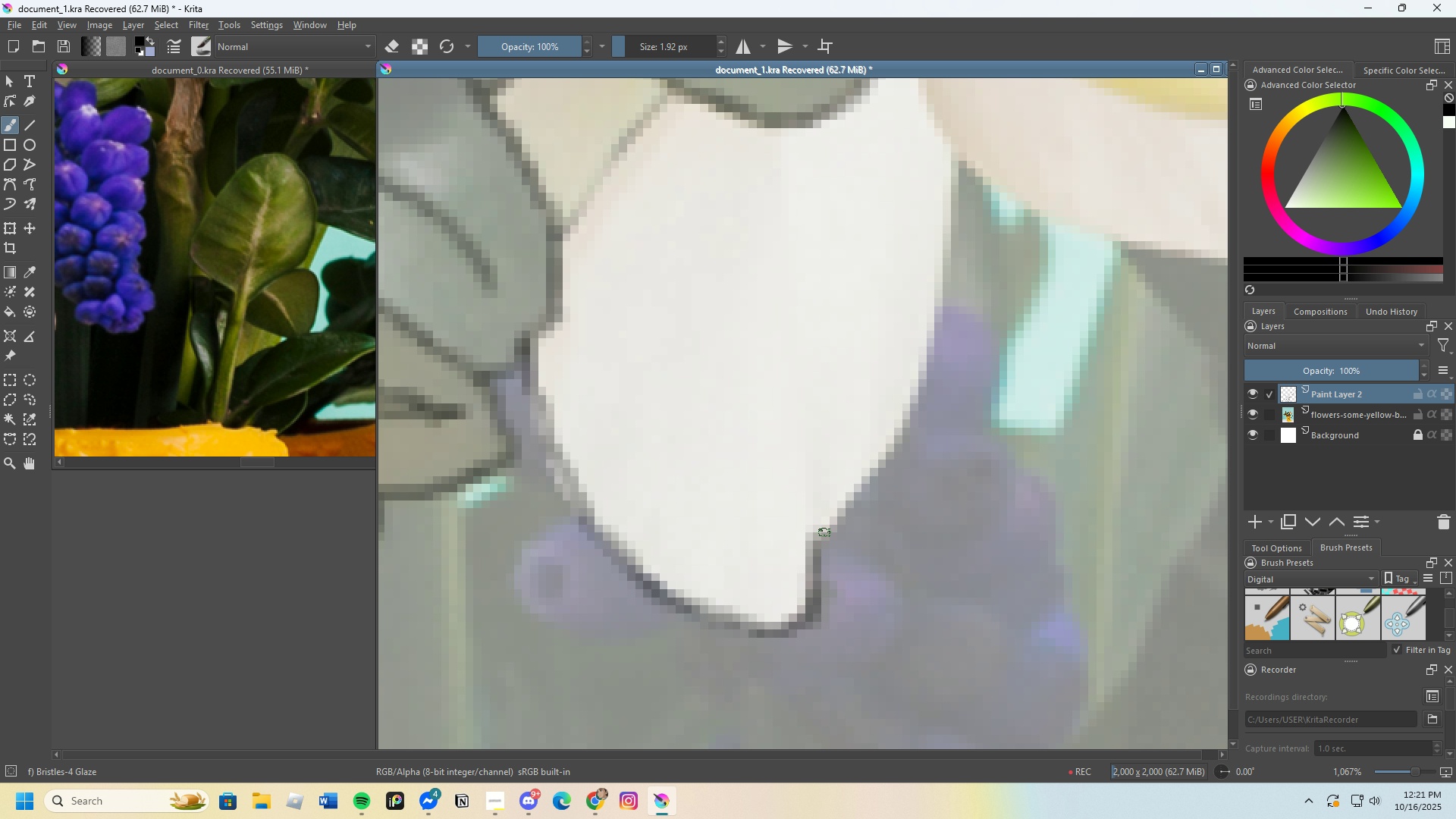 
wait(7.54)
 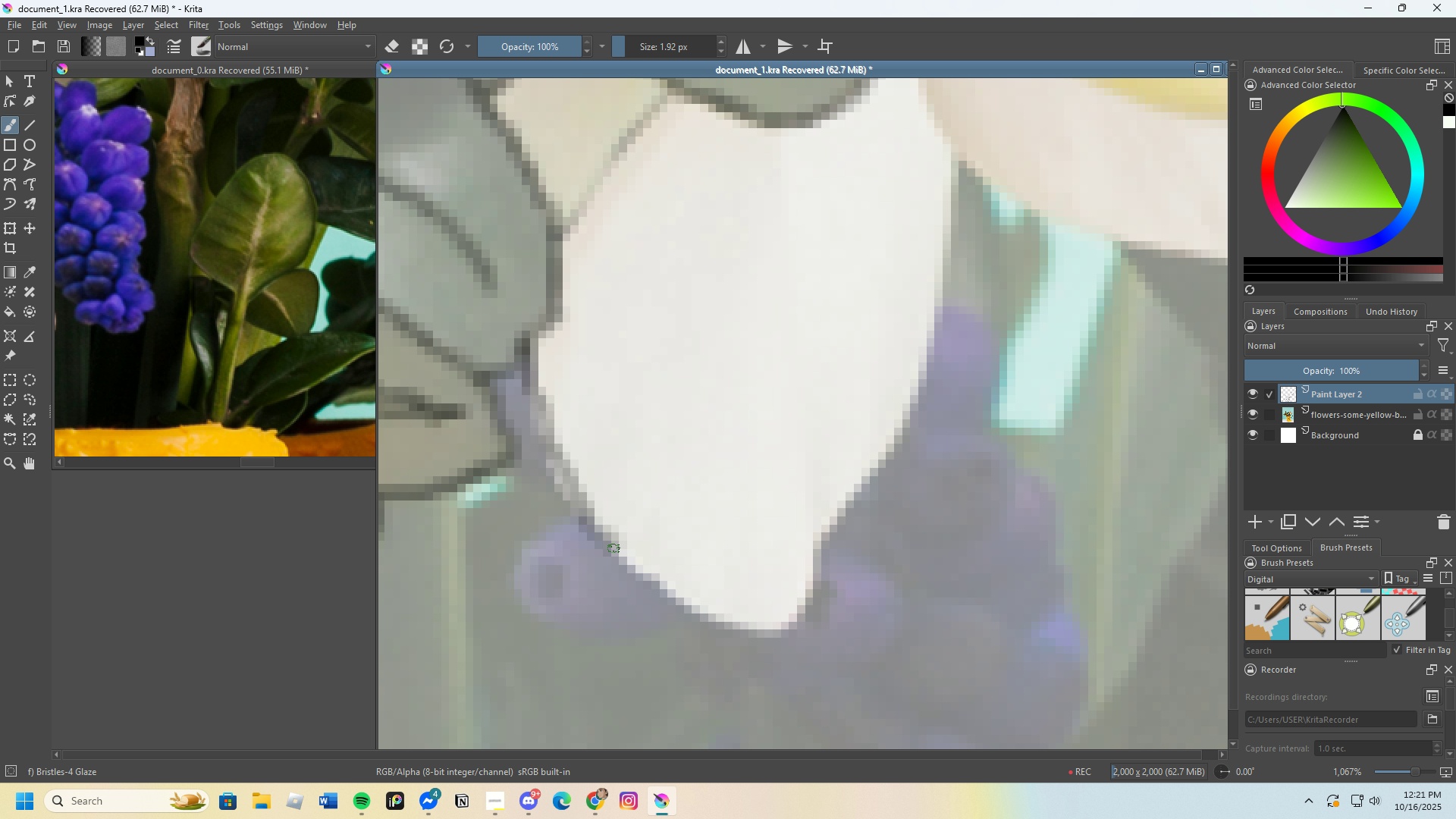 
scroll: coordinate [915, 352], scroll_direction: none, amount: 0.0
 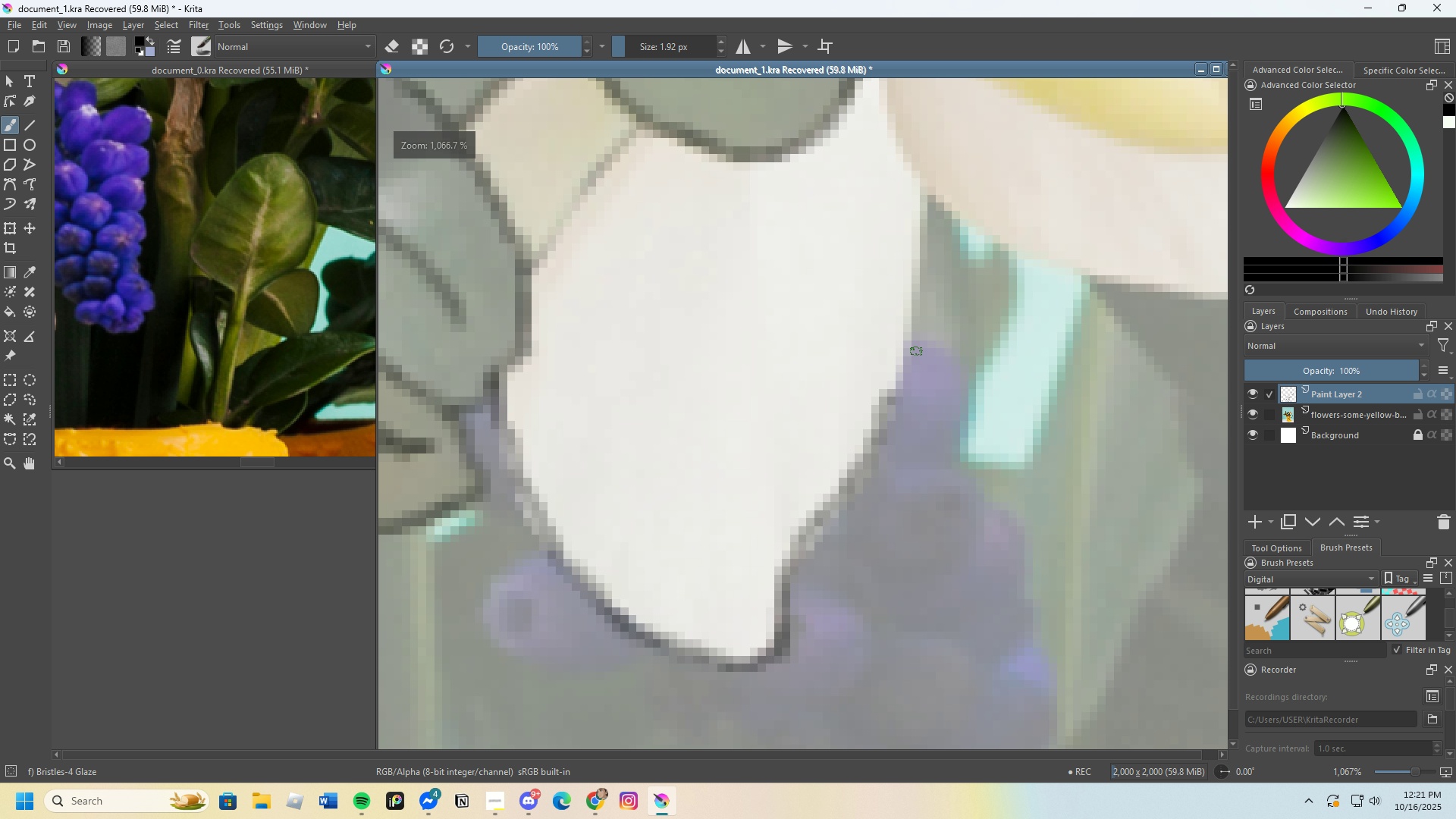 
key(Control+Z)
 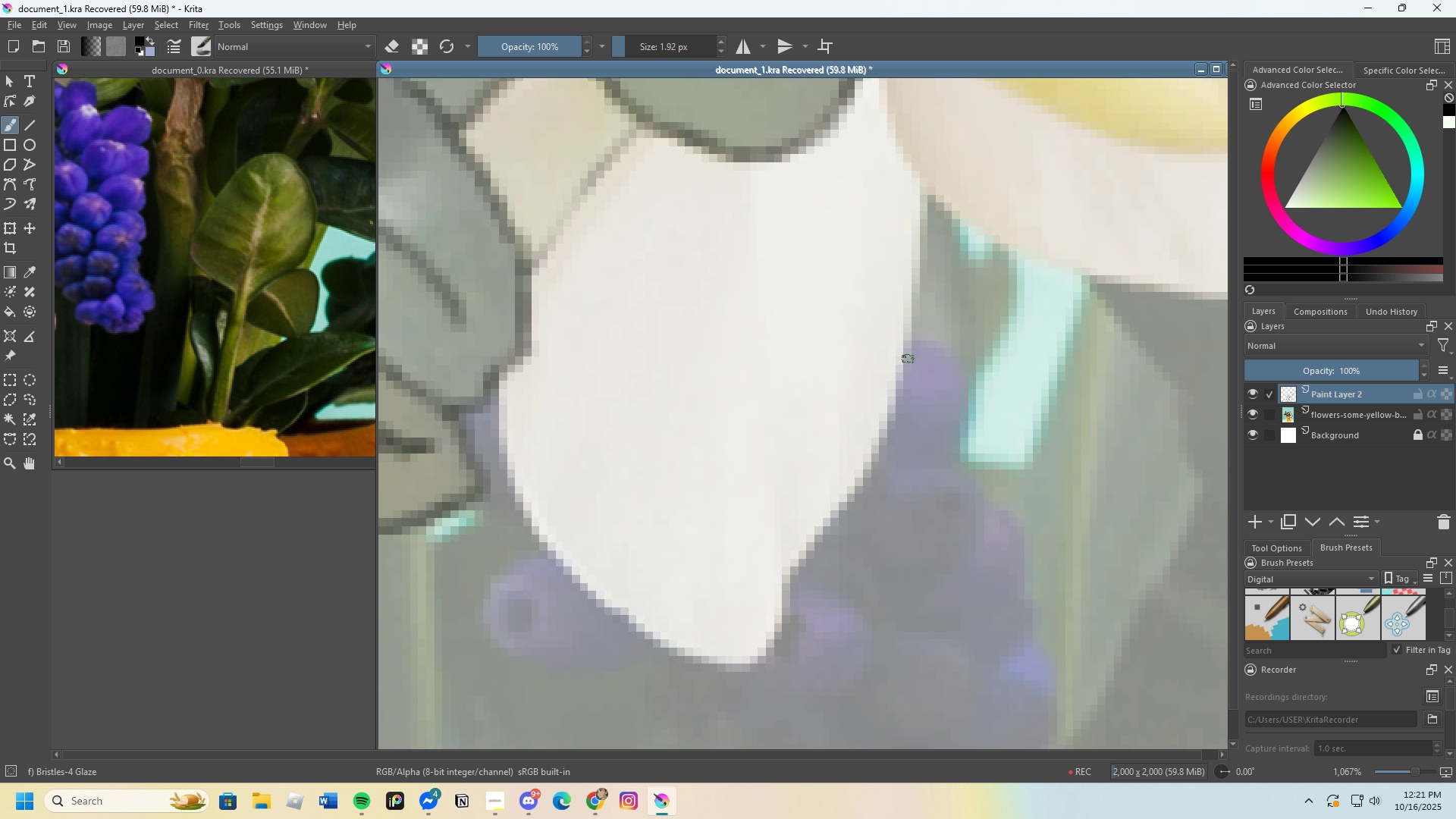 
hold_key(key=ControlLeft, duration=0.59)
 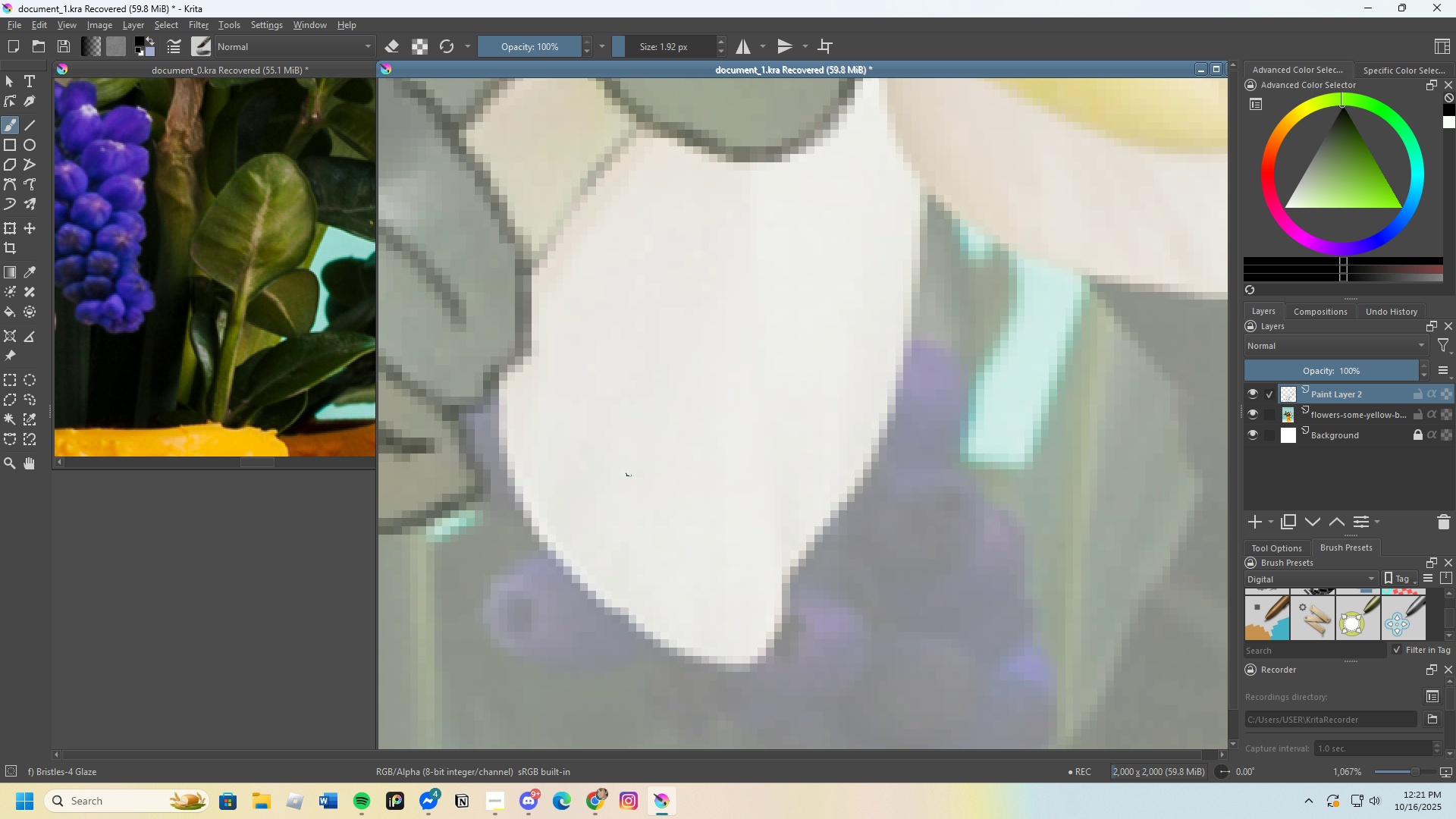 
scroll: coordinate [639, 516], scroll_direction: up, amount: 1.0
 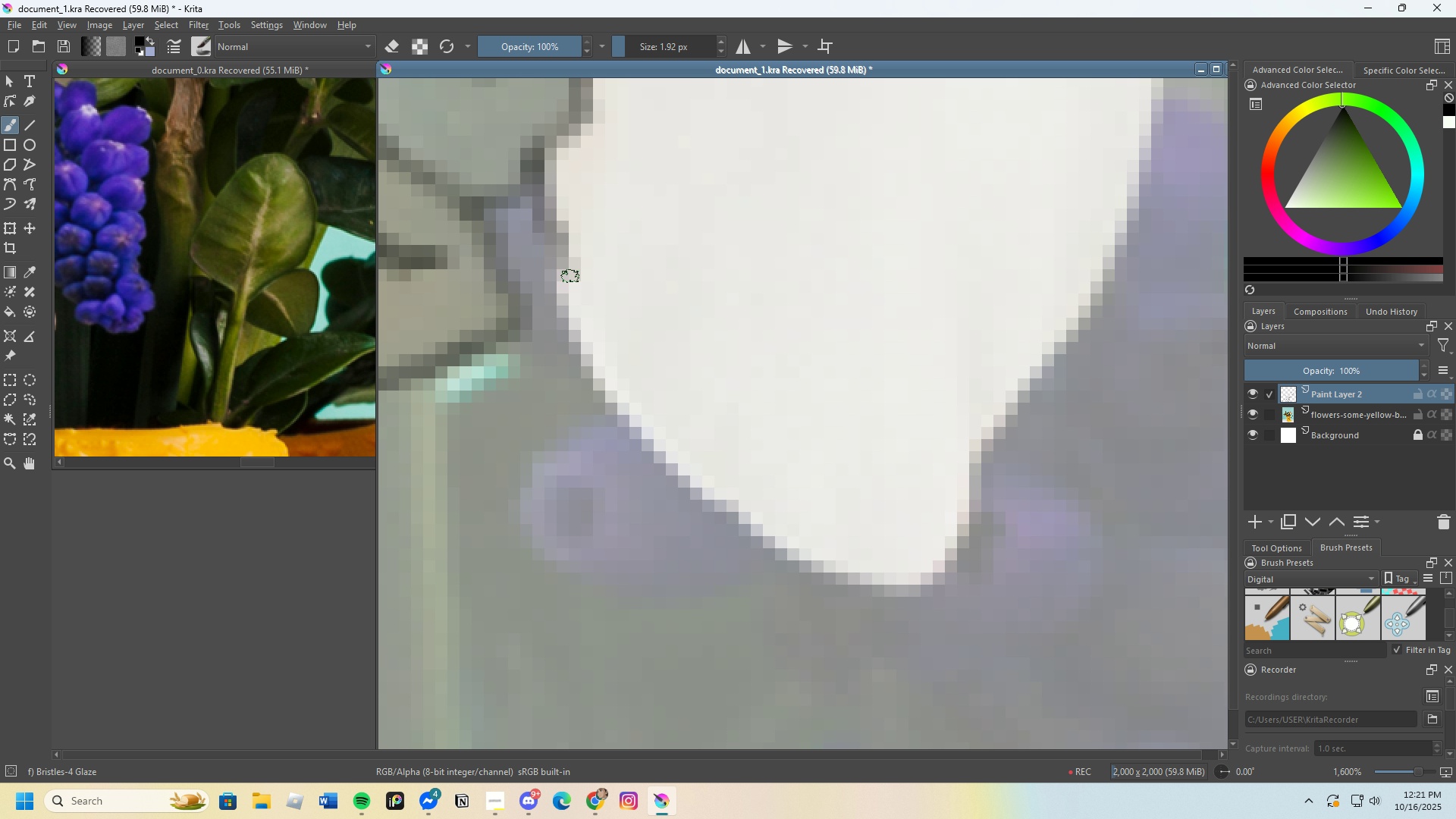 
key(Control+Z)
 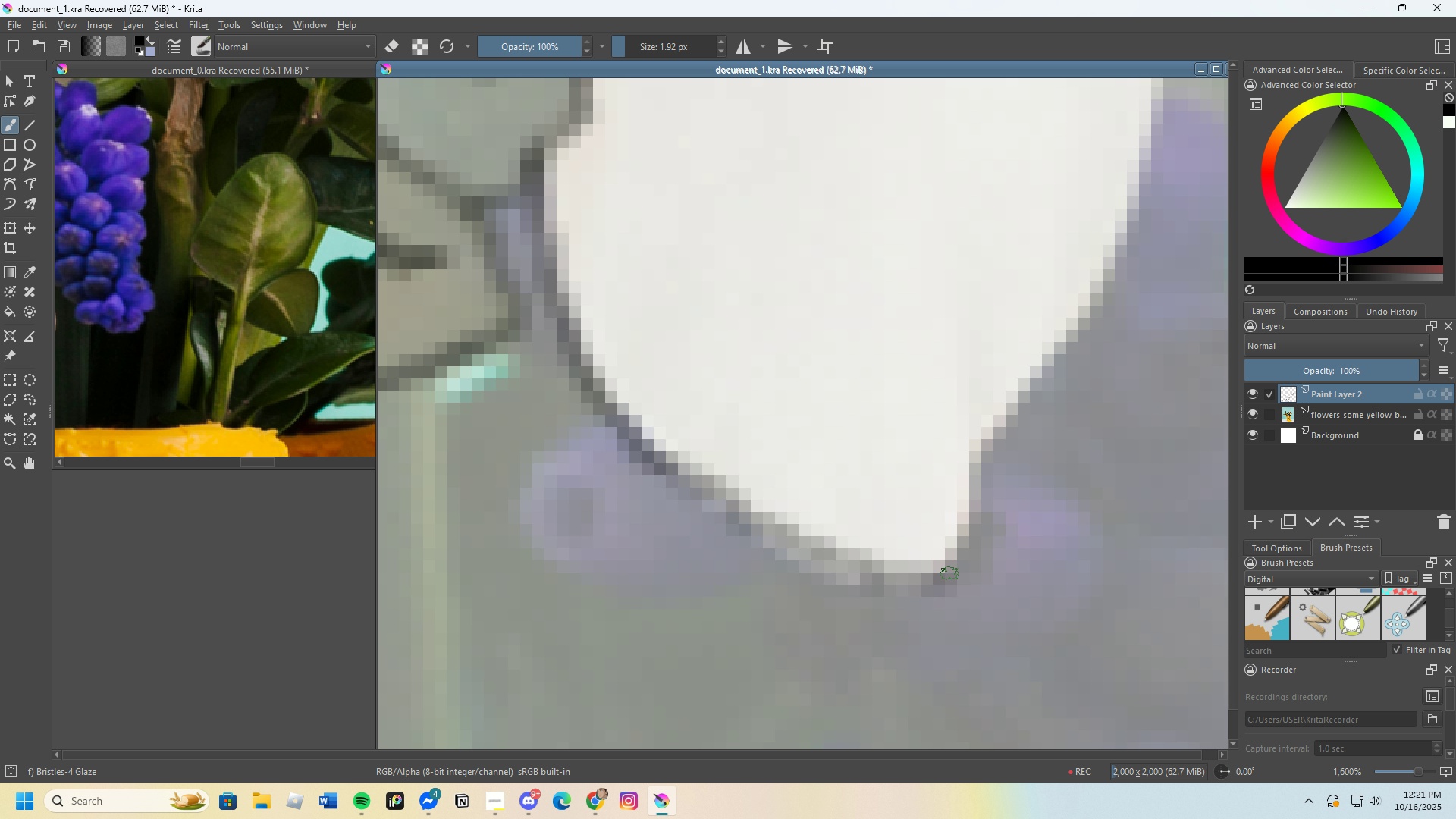 
wait(5.12)
 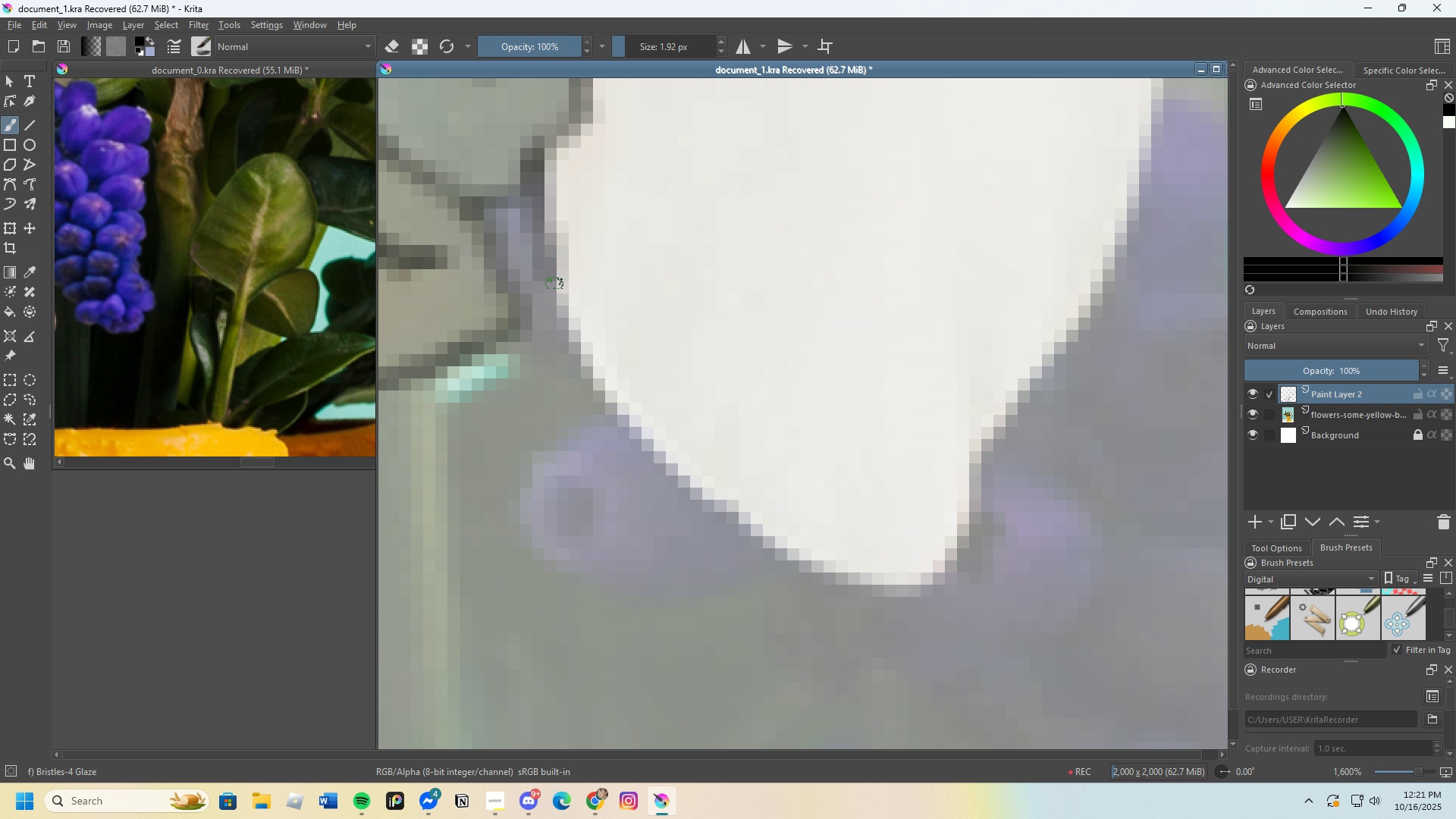 
scroll: coordinate [849, 496], scroll_direction: down, amount: 4.0
 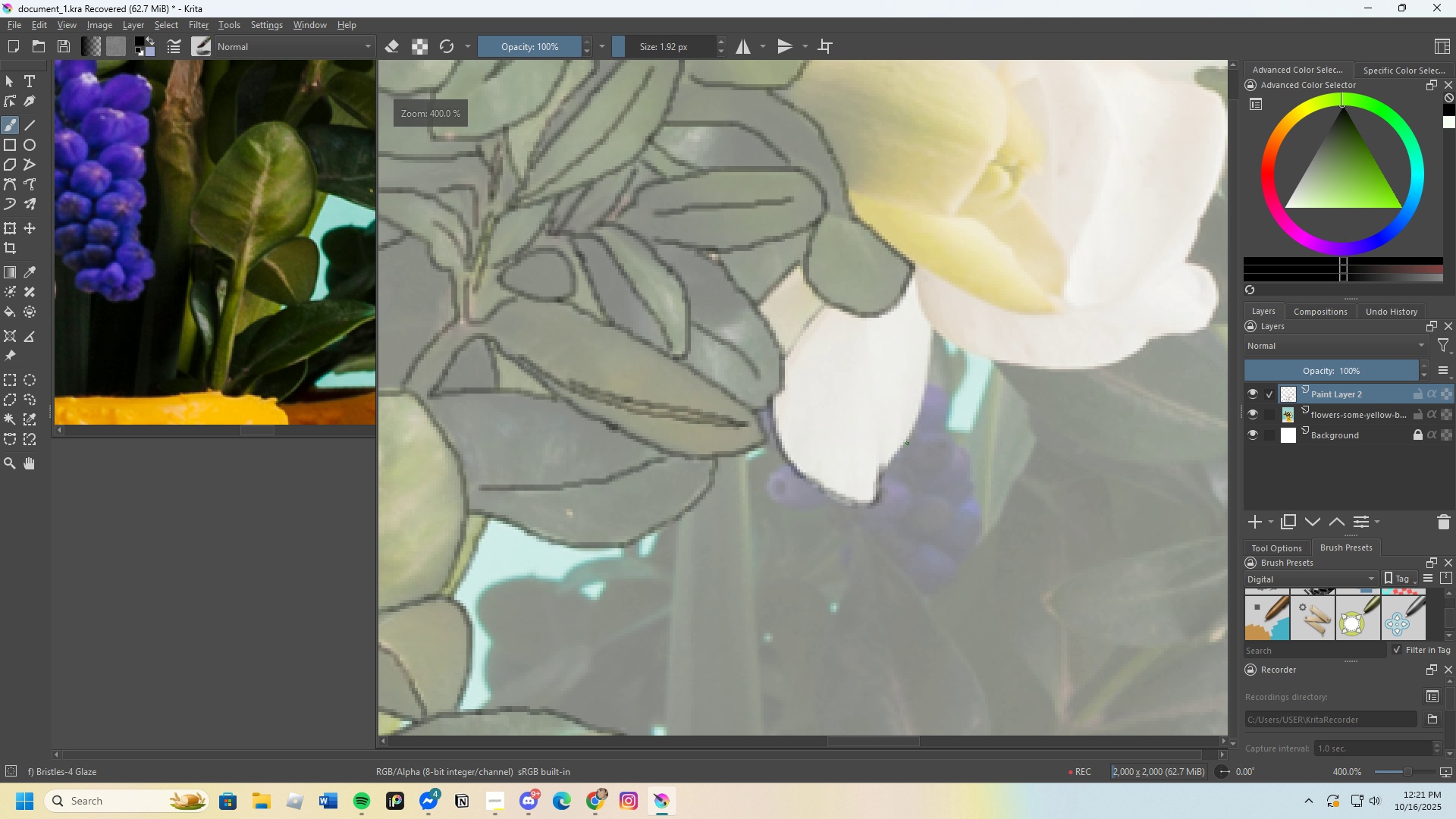 
scroll: coordinate [904, 460], scroll_direction: up, amount: 3.0
 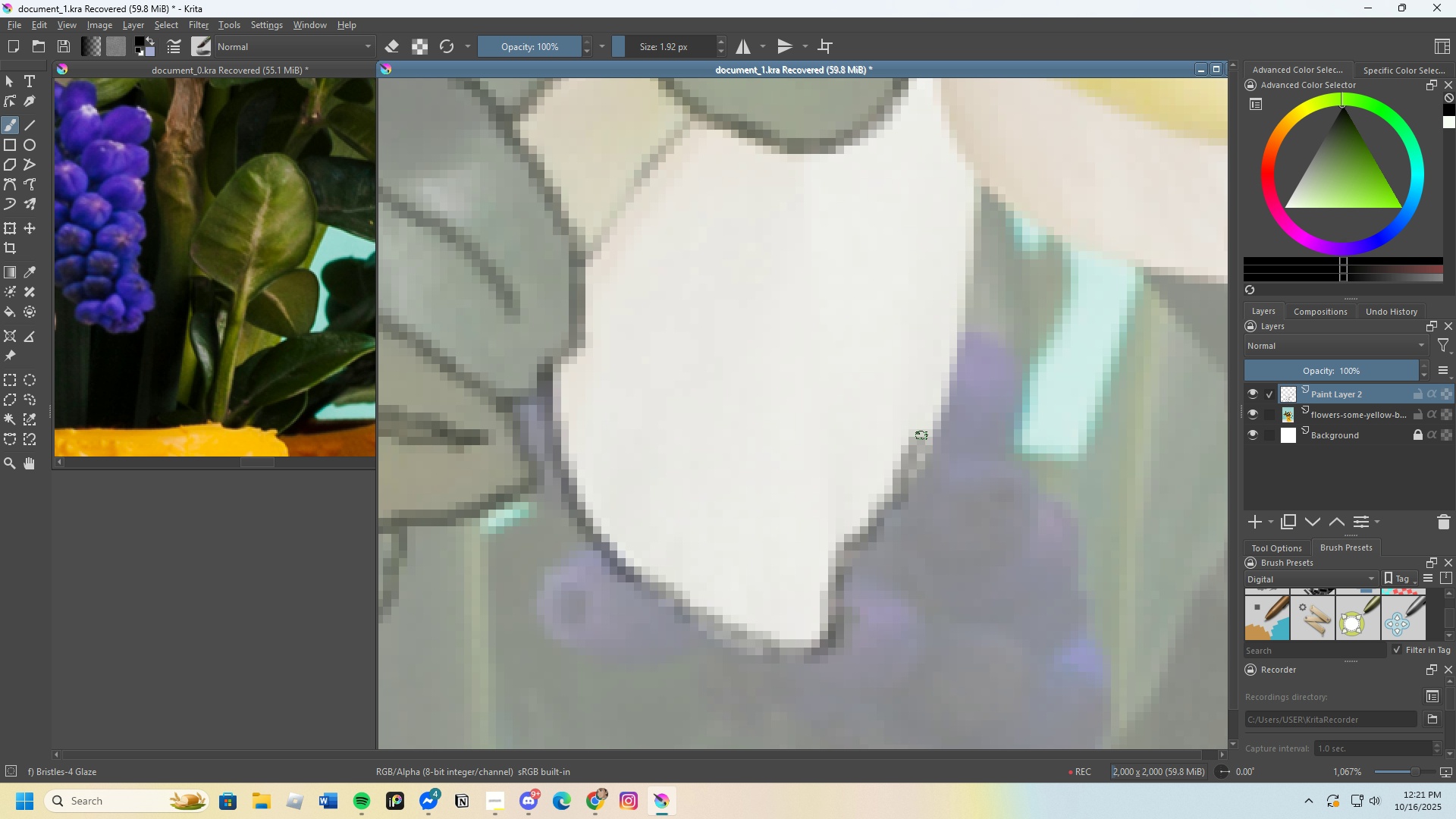 
key(Control+Z)
 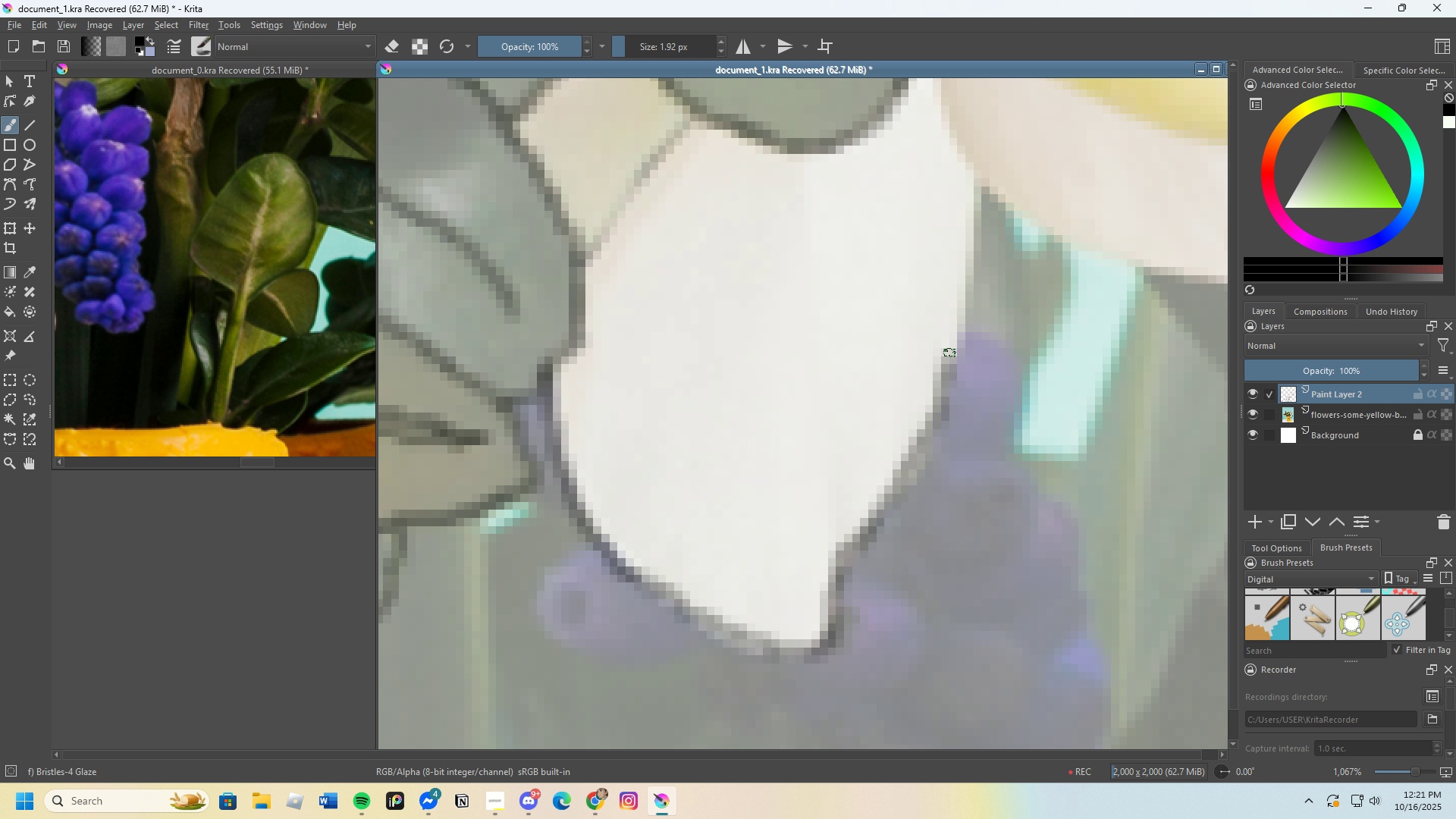 
scroll: coordinate [975, 306], scroll_direction: none, amount: 0.0
 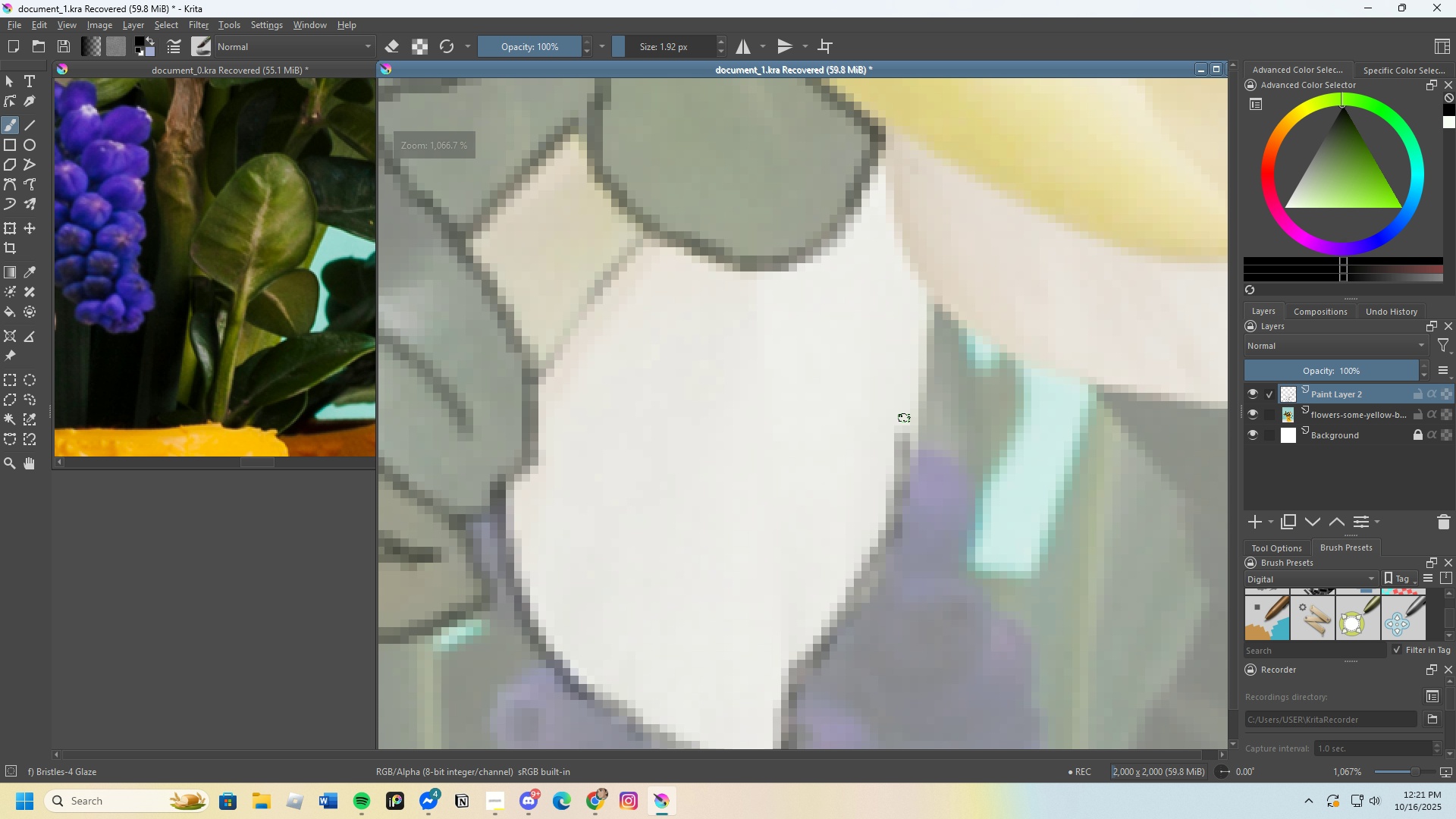 
key(Control+Z)
 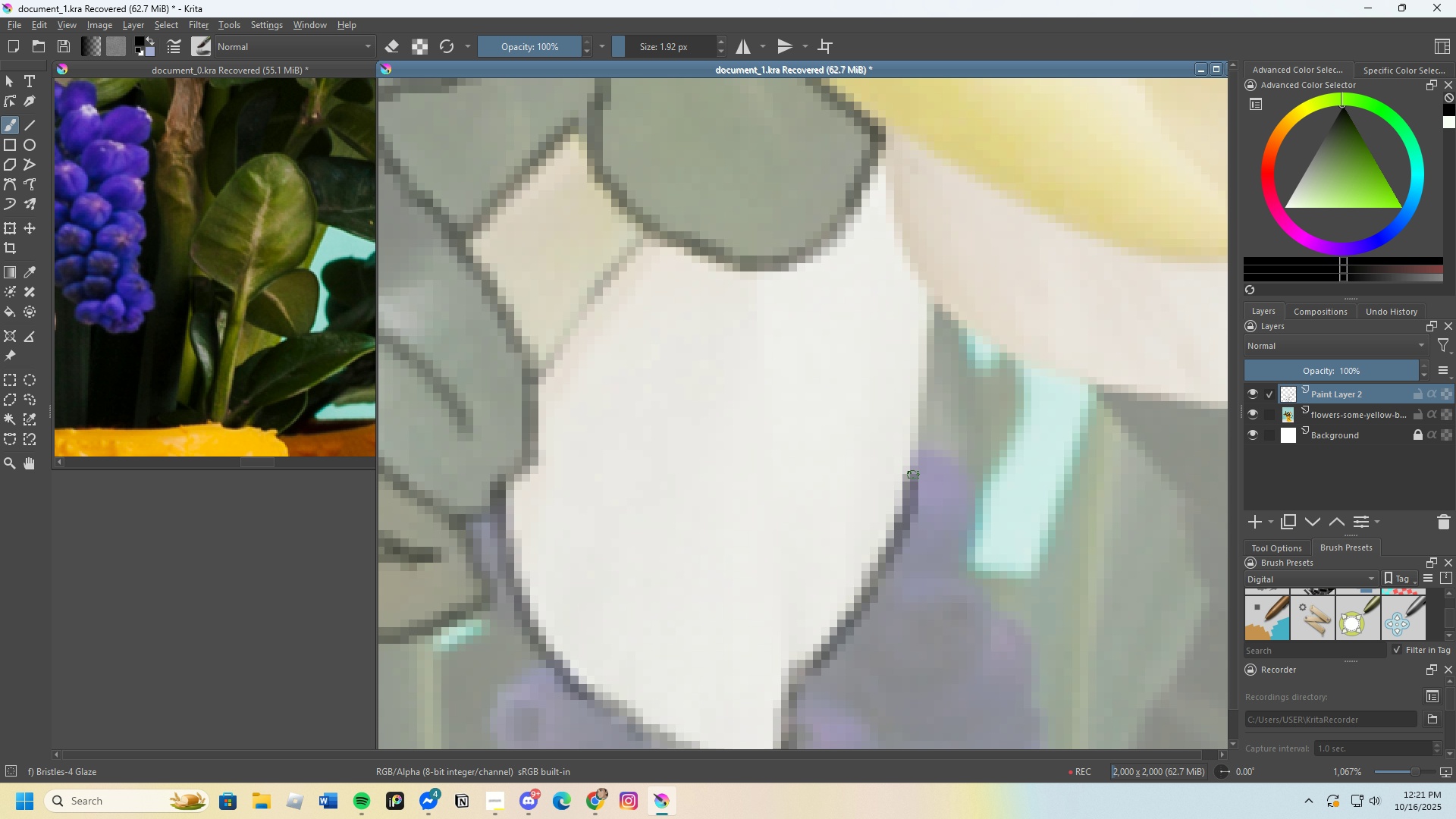 
scroll: coordinate [913, 455], scroll_direction: up, amount: 1.0
 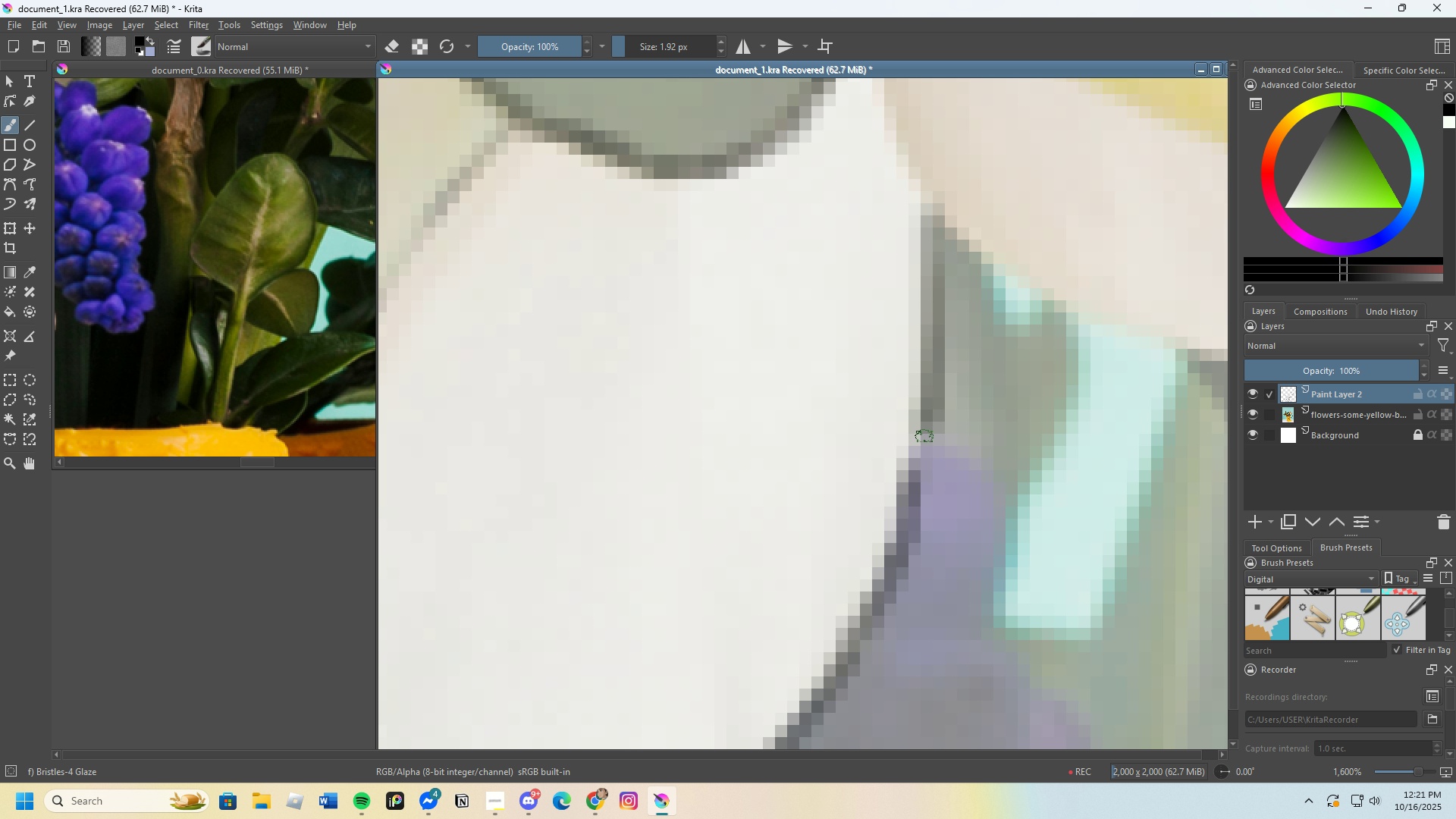 
scroll: coordinate [877, 451], scroll_direction: down, amount: 4.0
 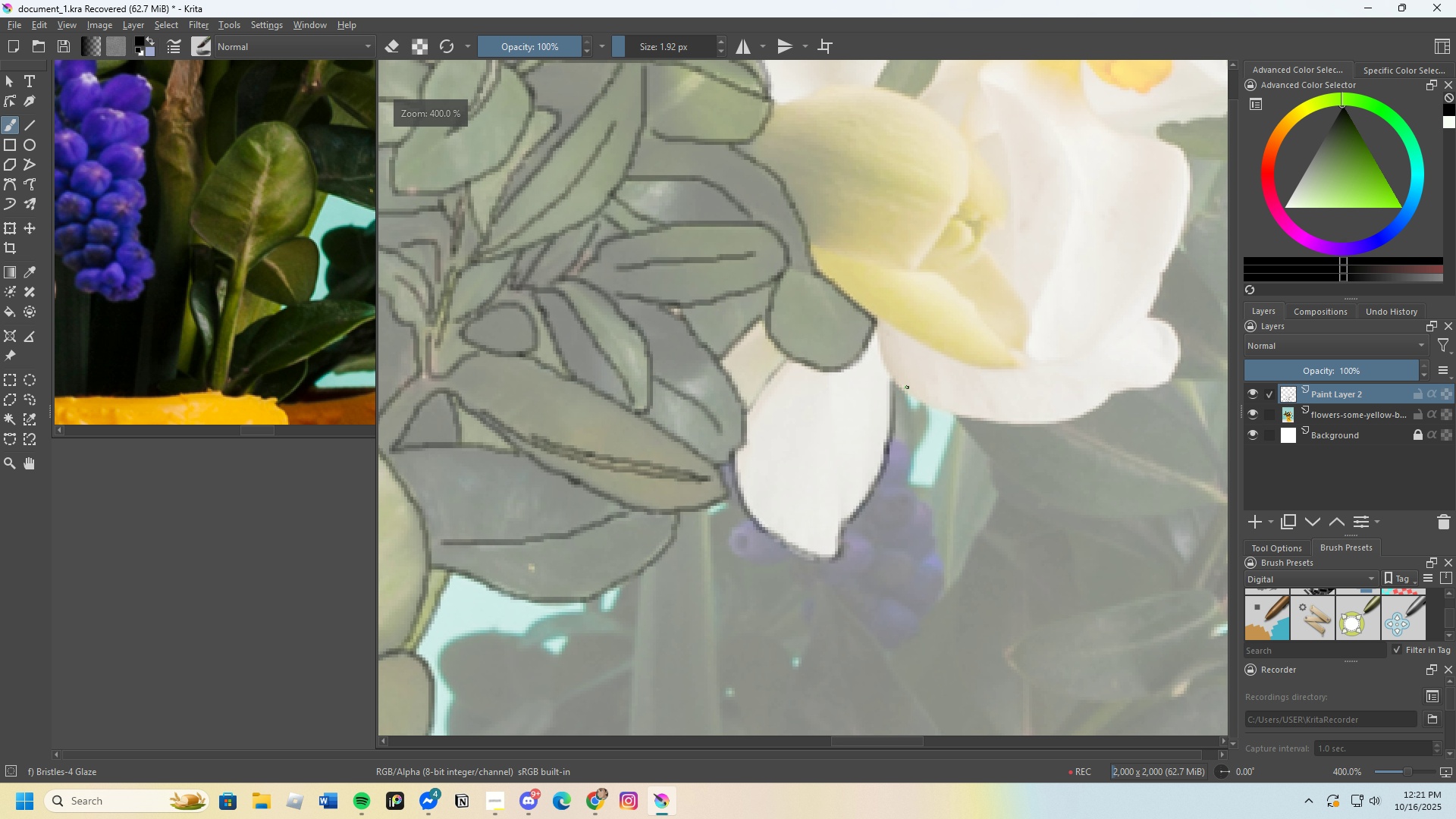 
scroll: coordinate [692, 436], scroll_direction: up, amount: 3.0
 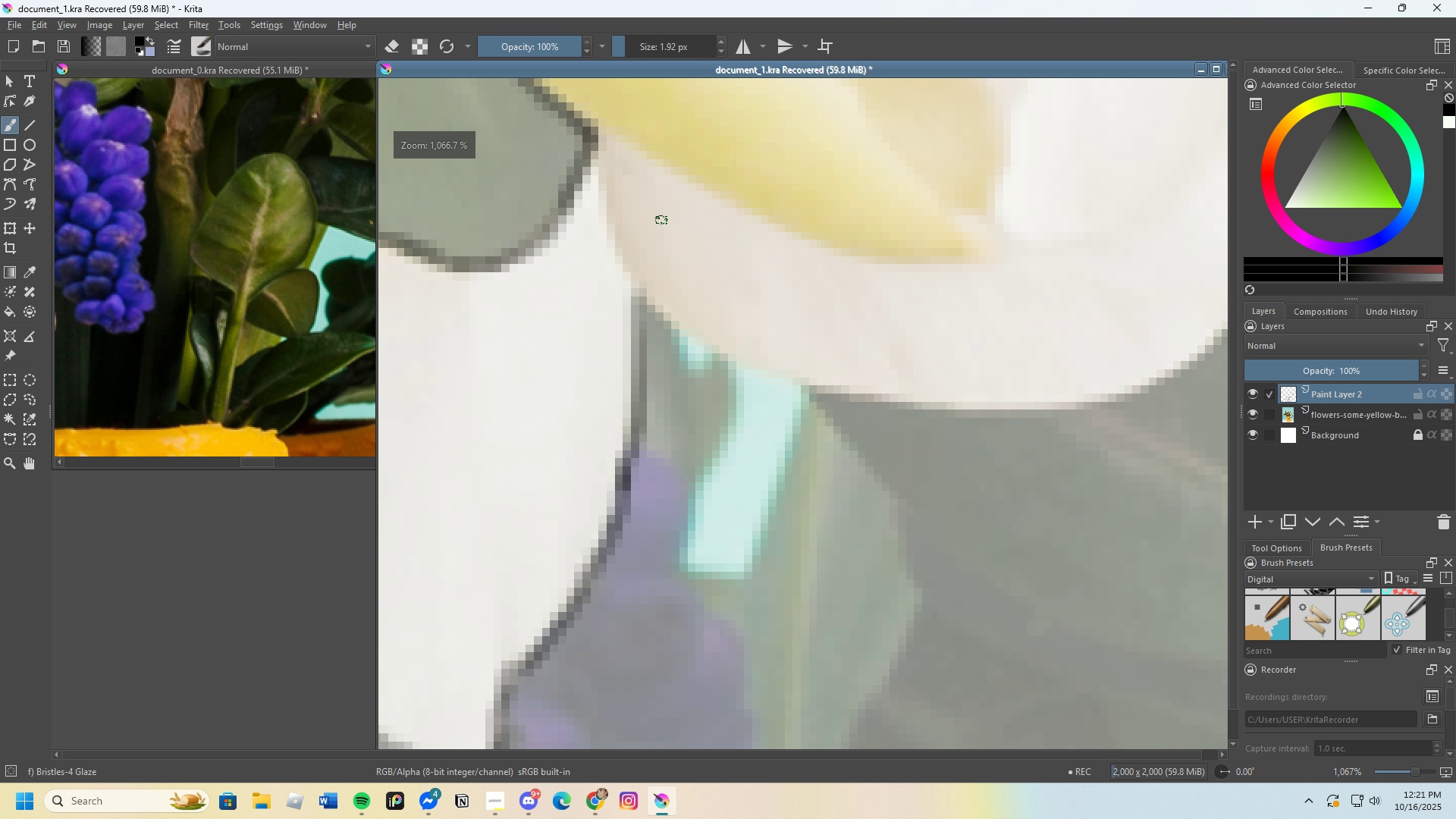 
scroll: coordinate [678, 342], scroll_direction: down, amount: 3.0
 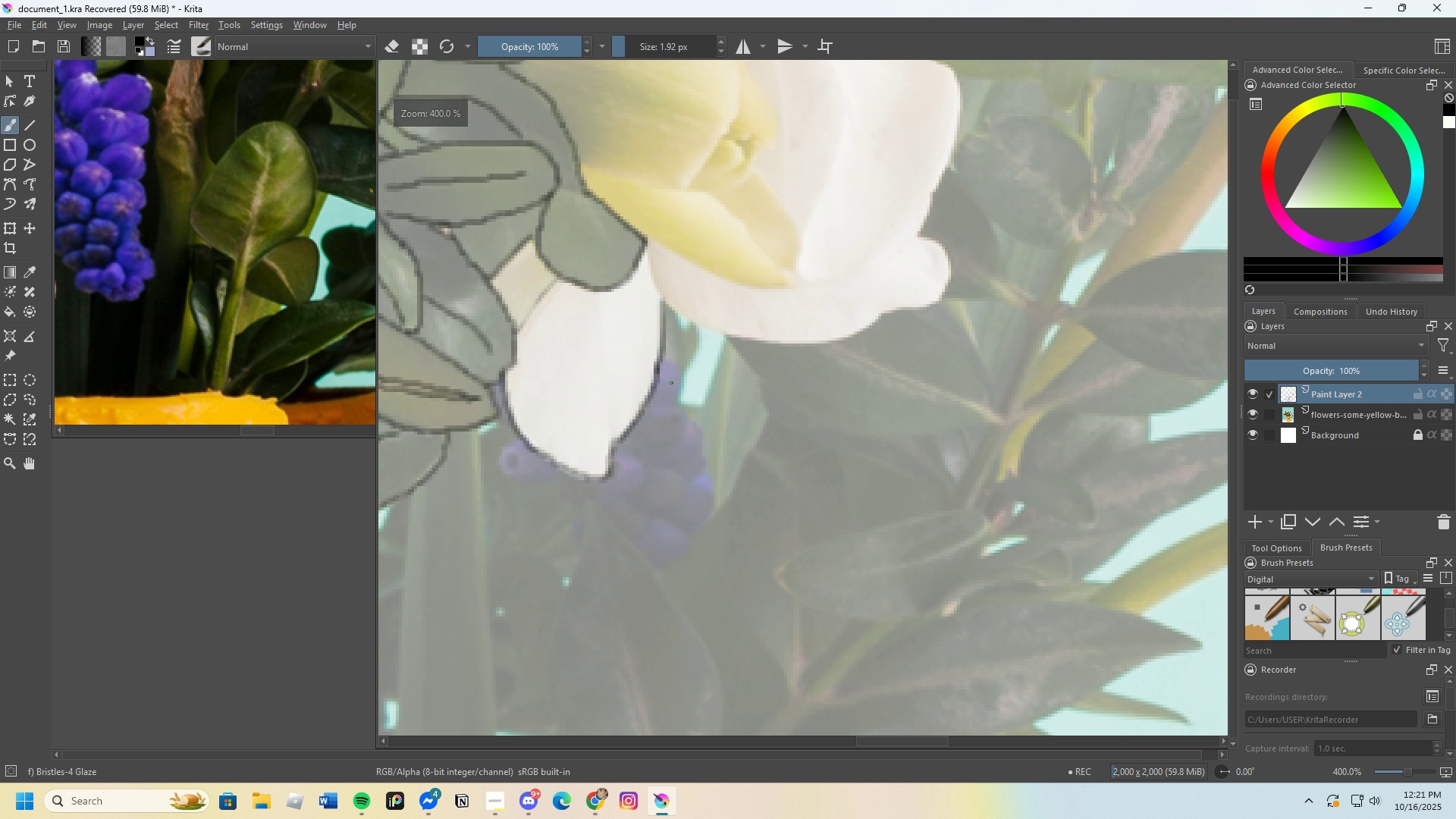 
scroll: coordinate [684, 281], scroll_direction: up, amount: 2.0
 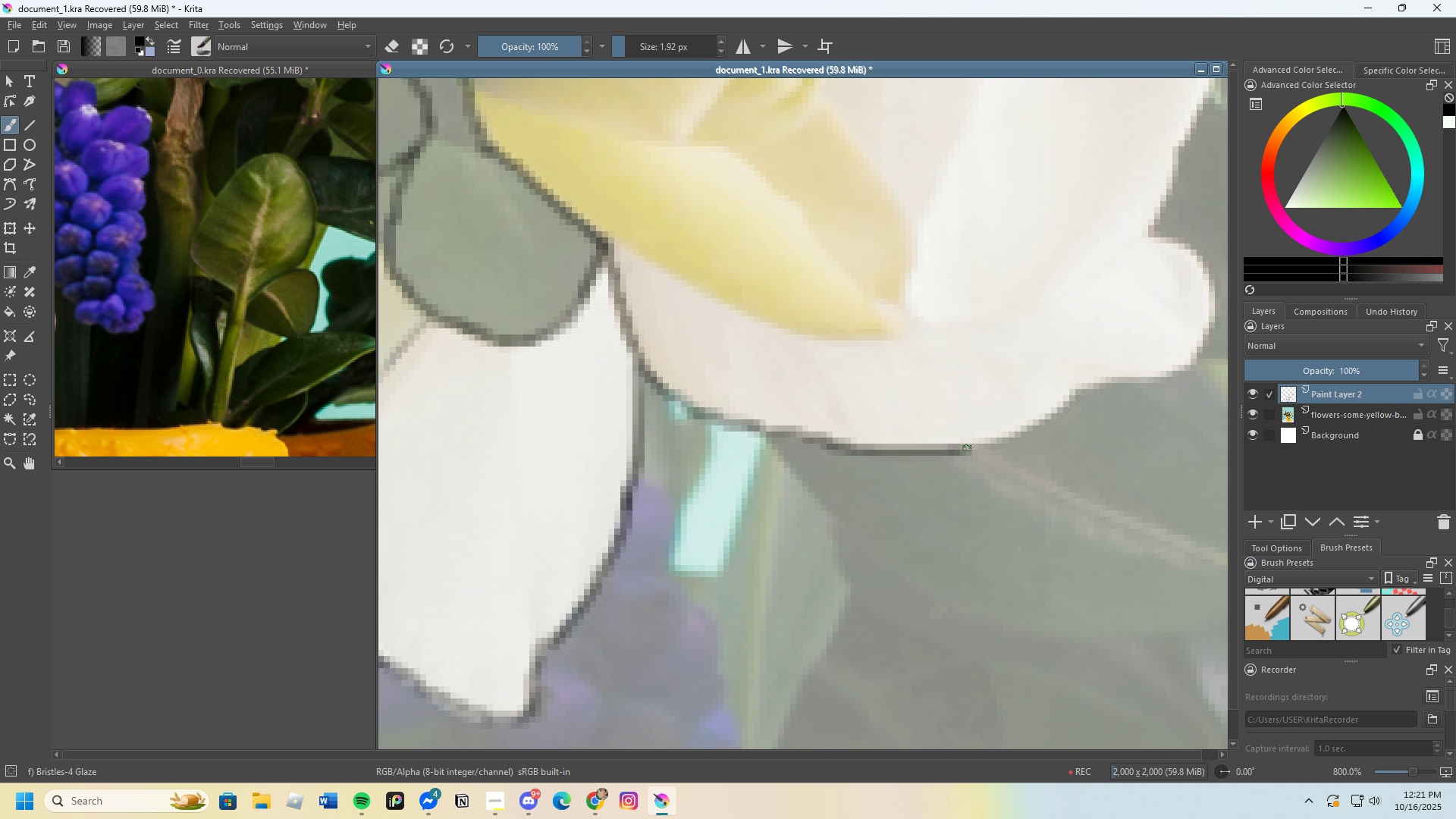 
wait(6.6)
 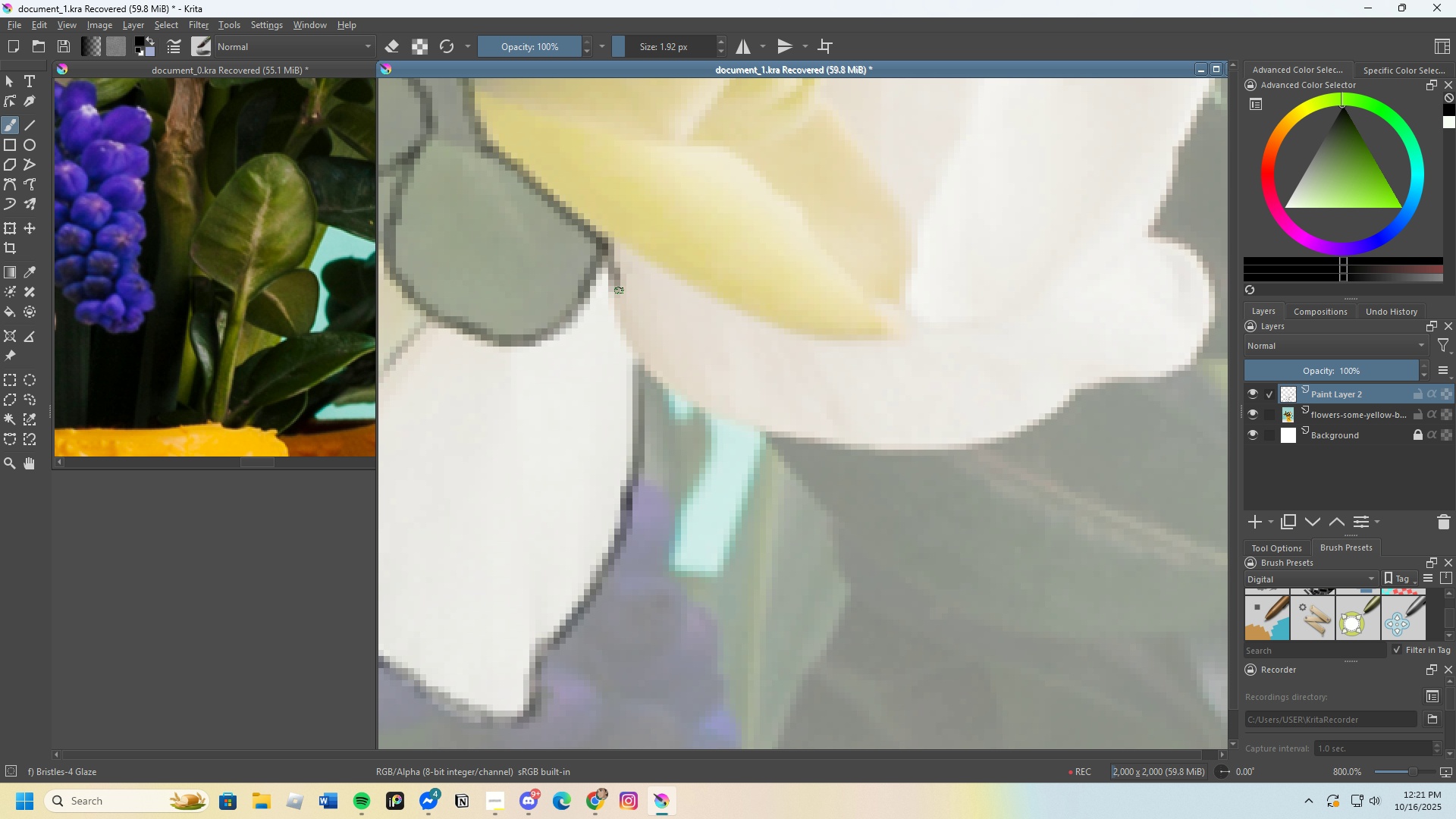 
scroll: coordinate [855, 417], scroll_direction: down, amount: 2.0
 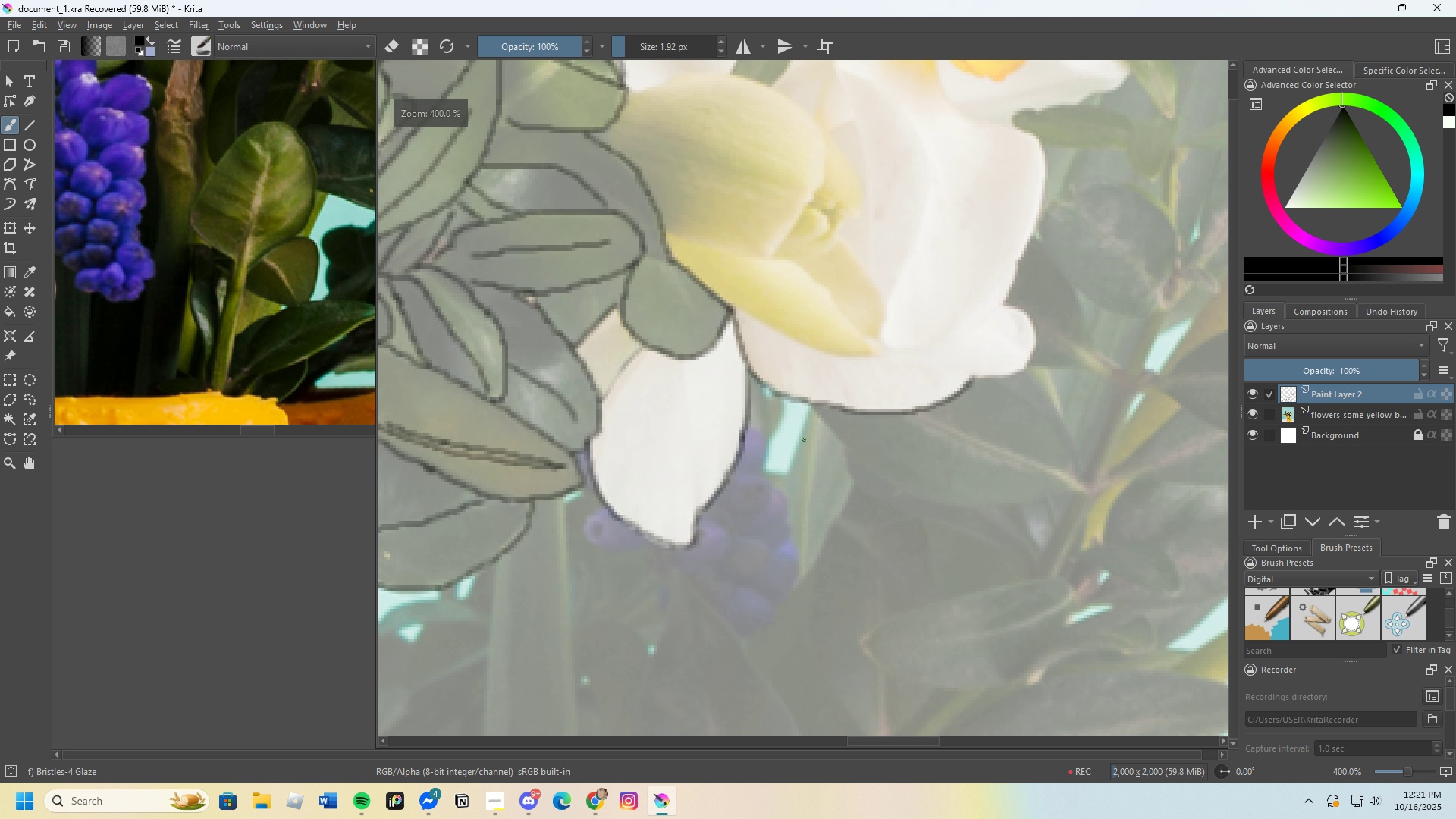 
scroll: coordinate [802, 449], scroll_direction: up, amount: 3.0
 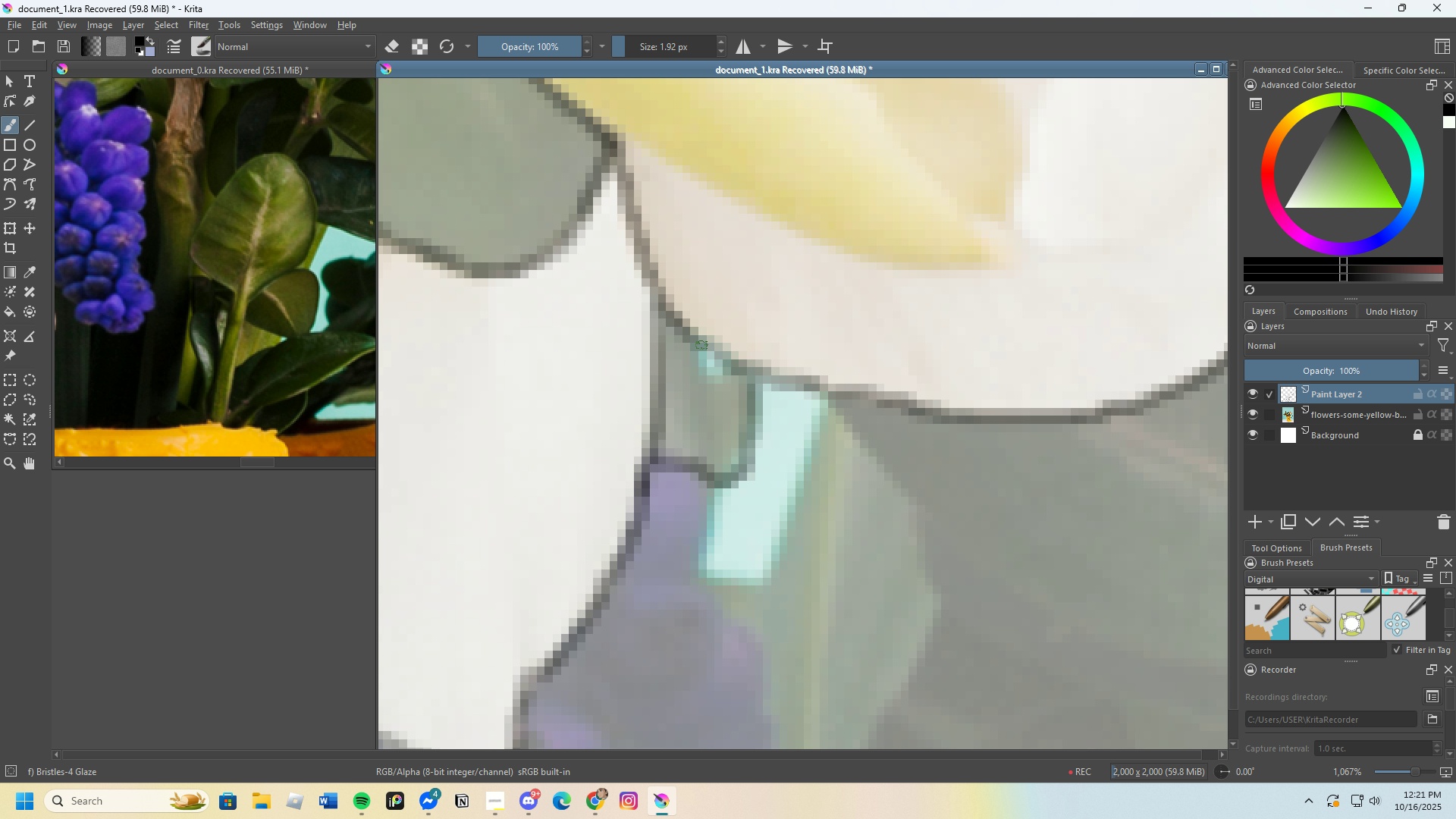 
scroll: coordinate [814, 328], scroll_direction: none, amount: 0.0
 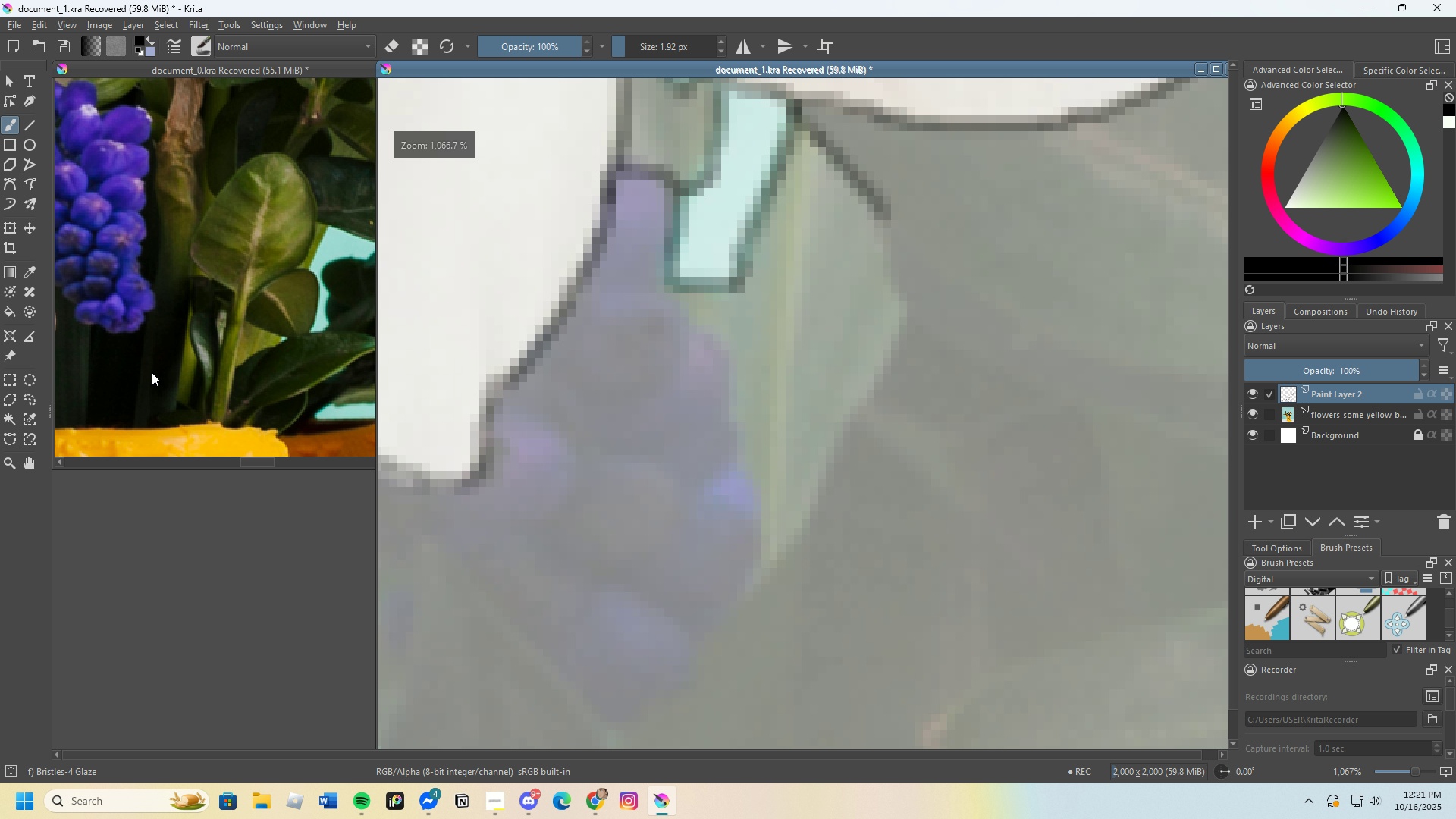 
scroll: coordinate [229, 315], scroll_direction: down, amount: 4.0
 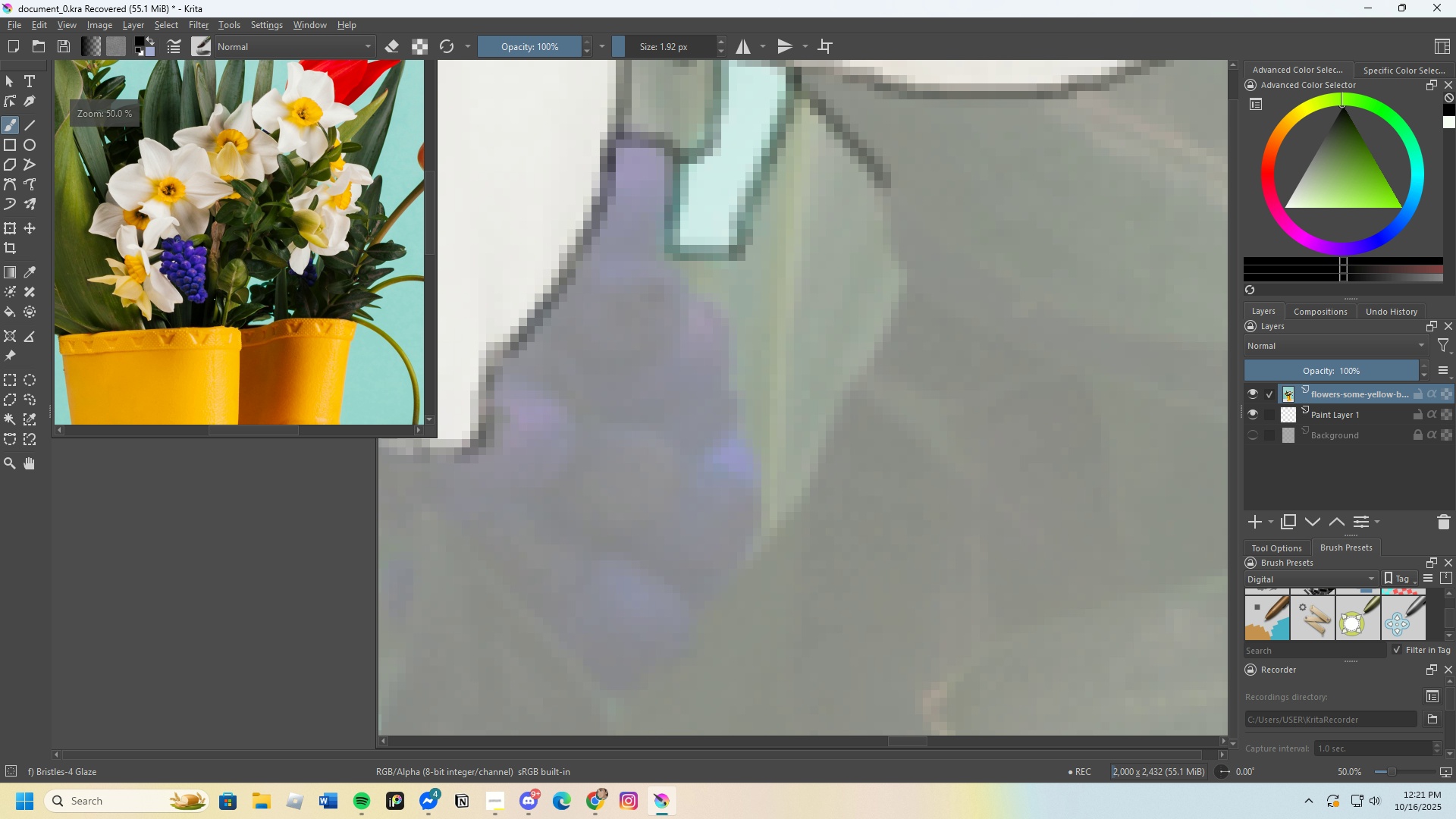 
scroll: coordinate [237, 284], scroll_direction: up, amount: 2.0
 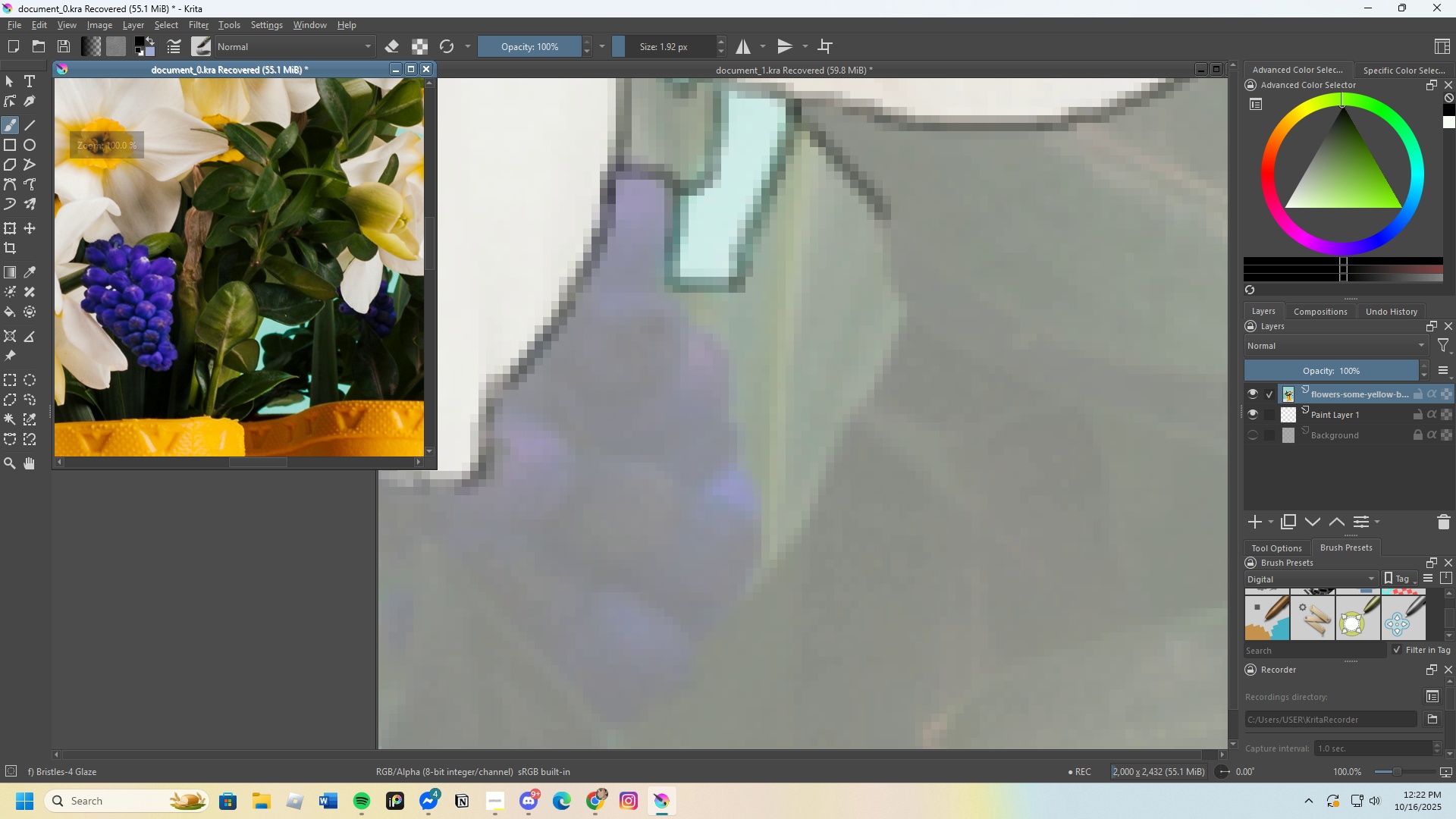 
scroll: coordinate [196, 274], scroll_direction: down, amount: 1.0
 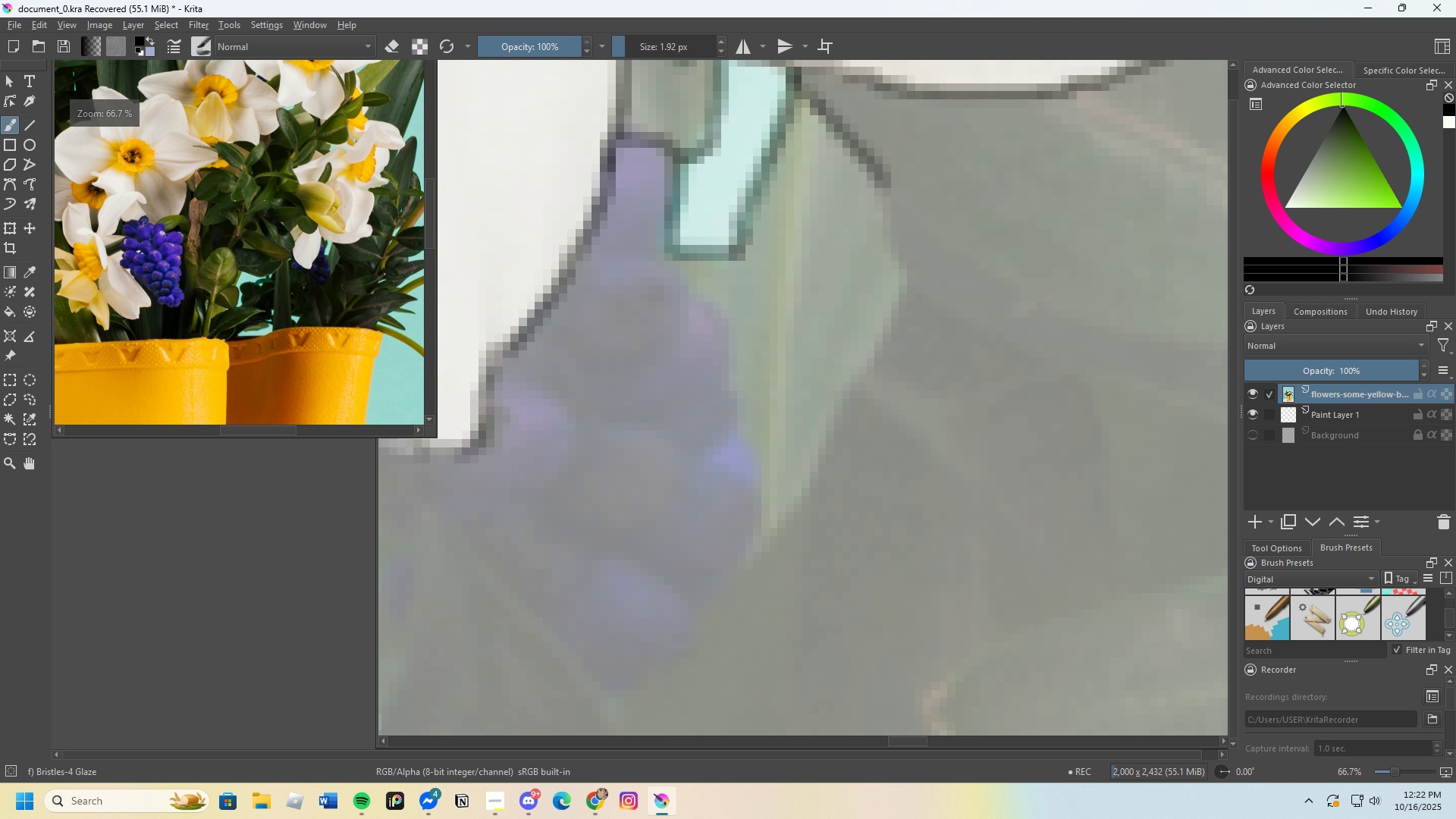 
scroll: coordinate [268, 174], scroll_direction: up, amount: 1.0
 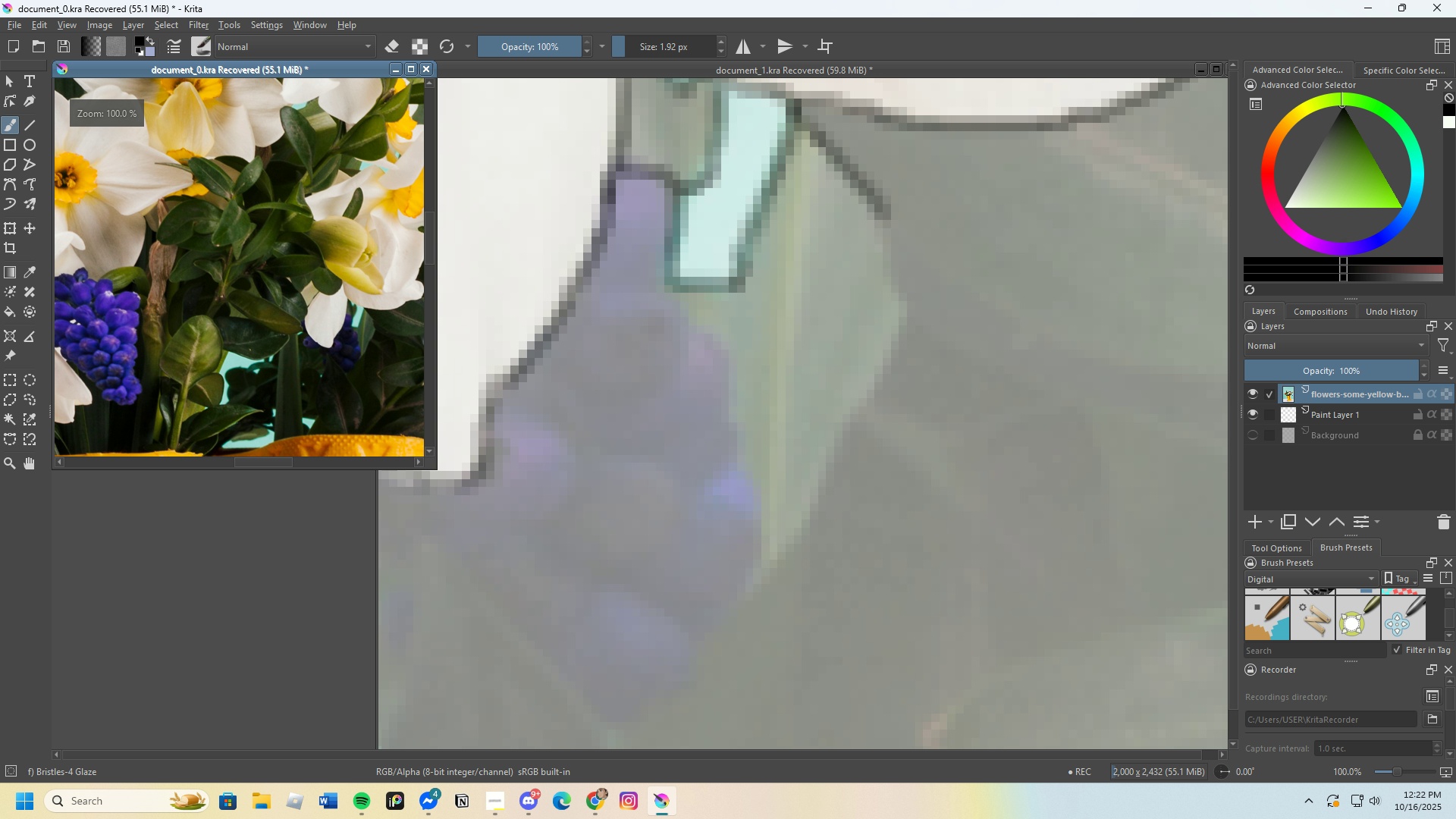 
scroll: coordinate [193, 227], scroll_direction: down, amount: 2.0
 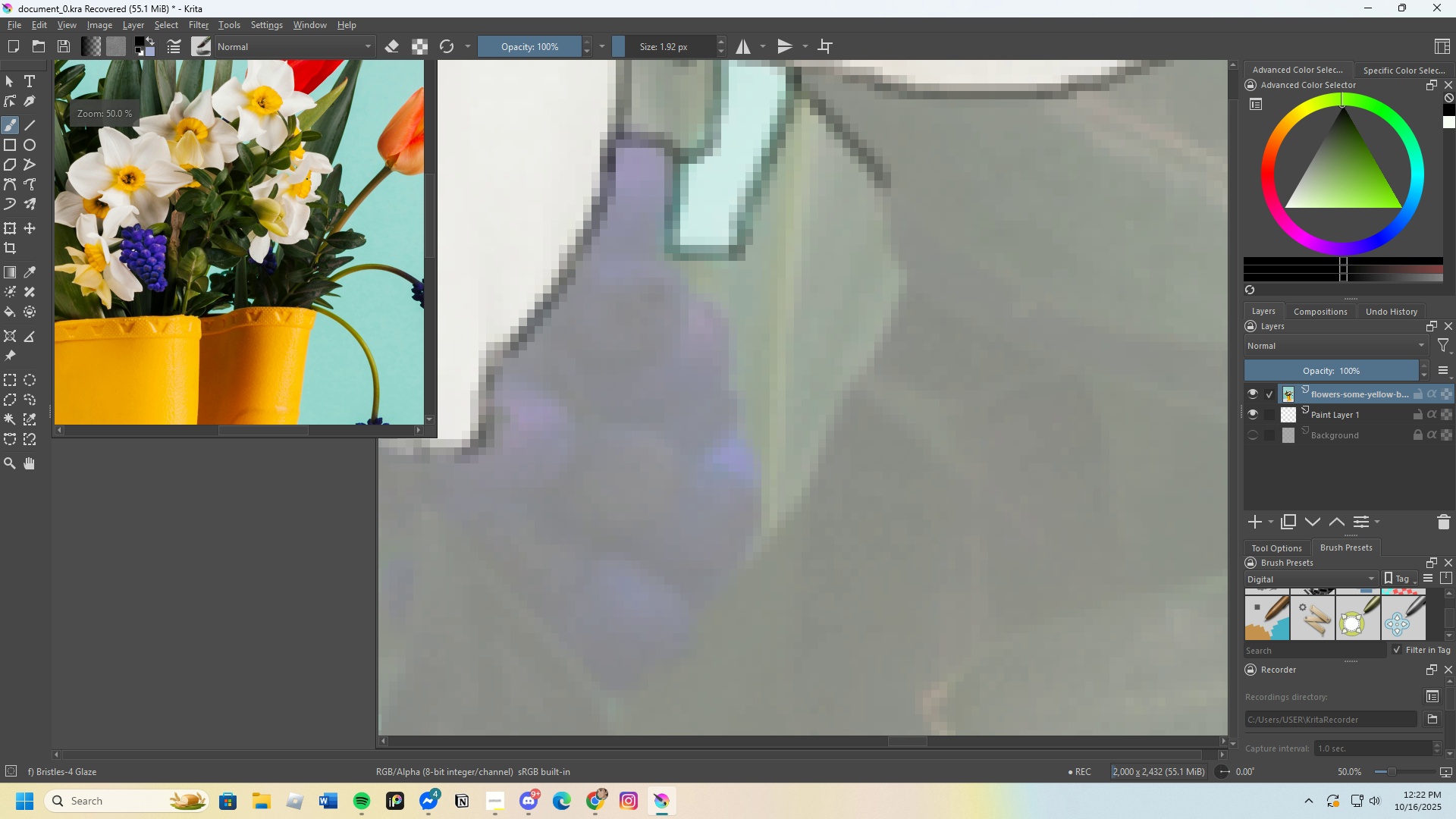 
scroll: coordinate [924, 270], scroll_direction: up, amount: 4.0
 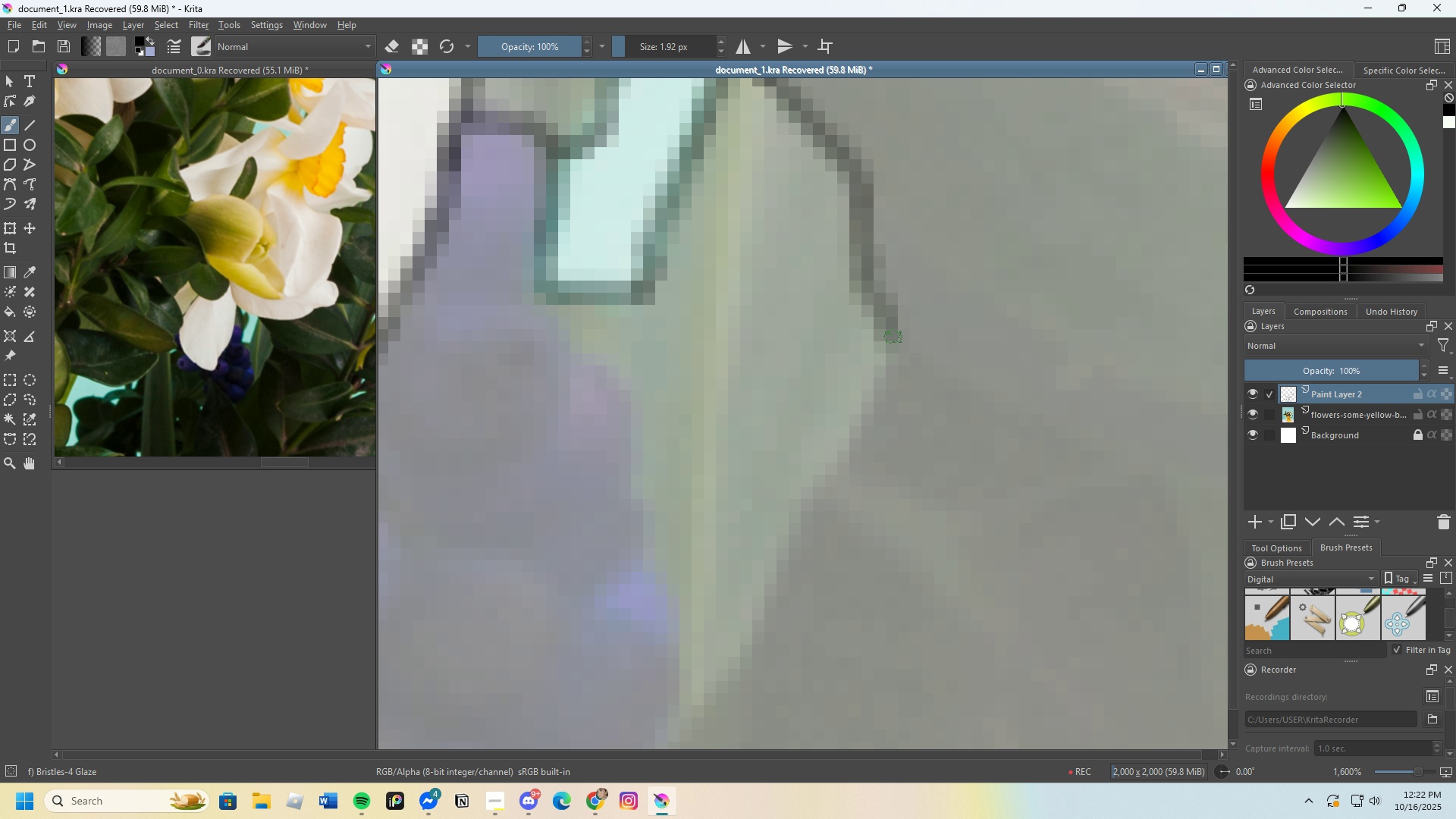 
scroll: coordinate [689, 353], scroll_direction: none, amount: 0.0
 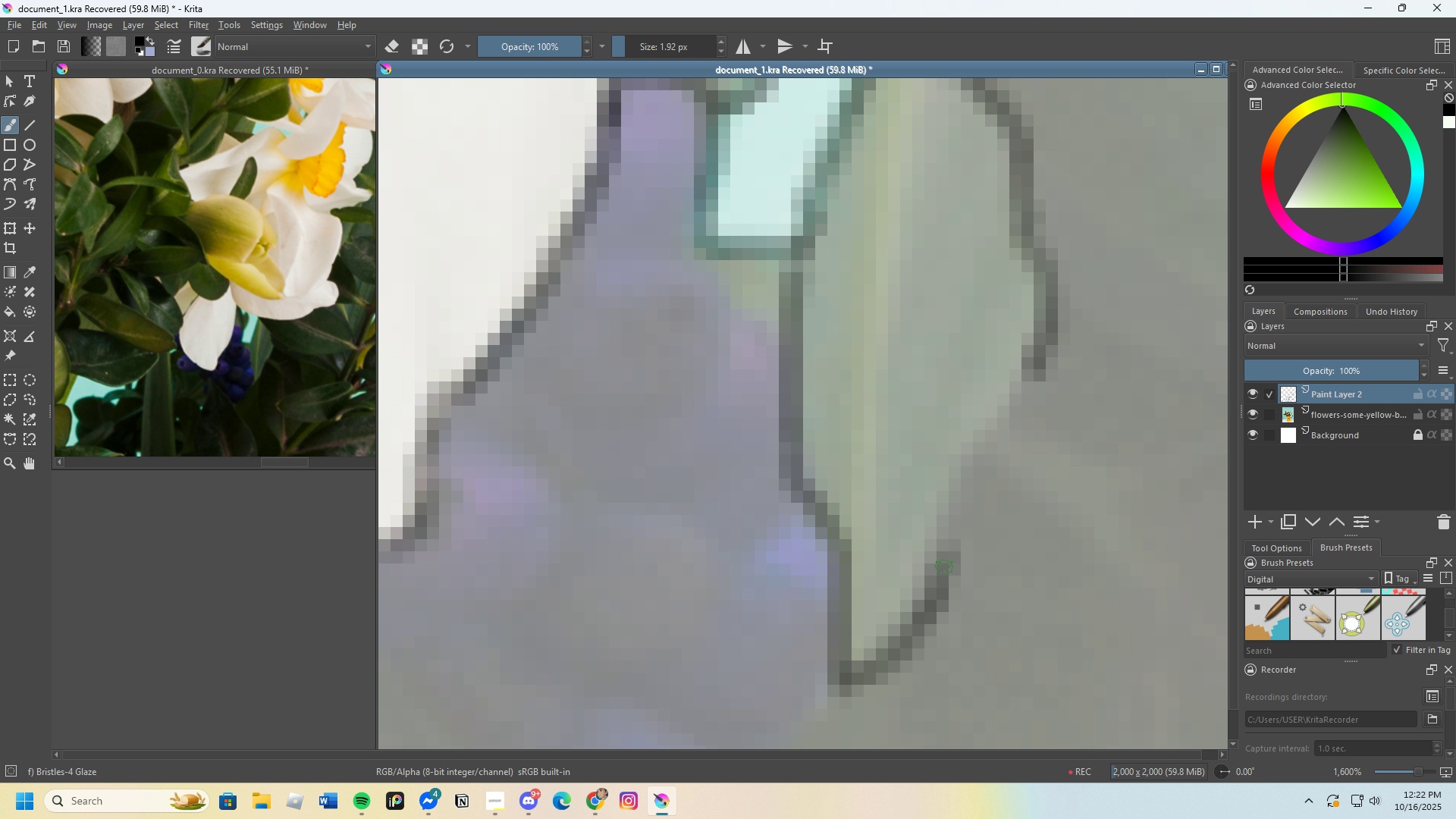 
wait(5.13)
 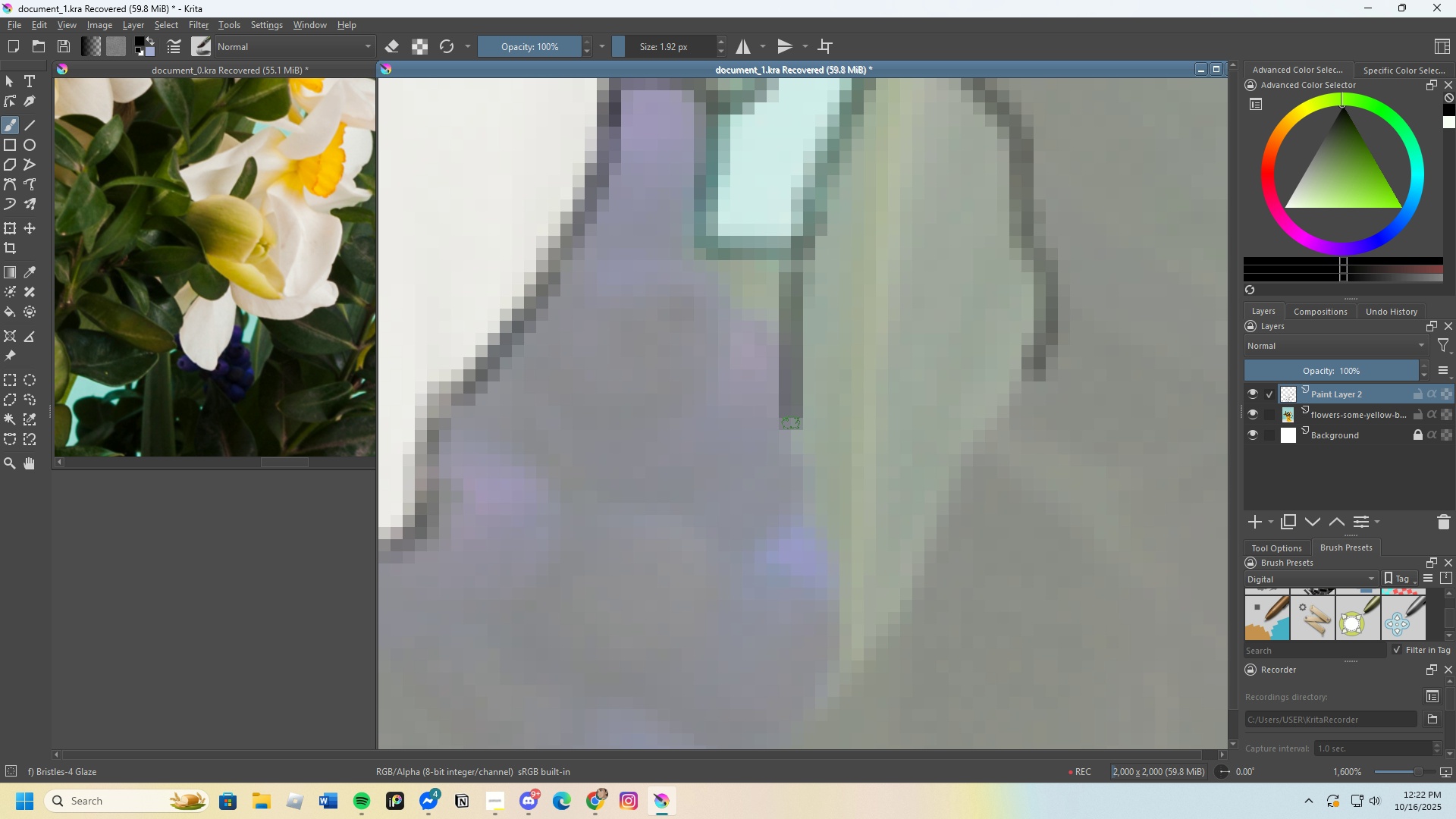 
scroll: coordinate [965, 330], scroll_direction: down, amount: 1.0
 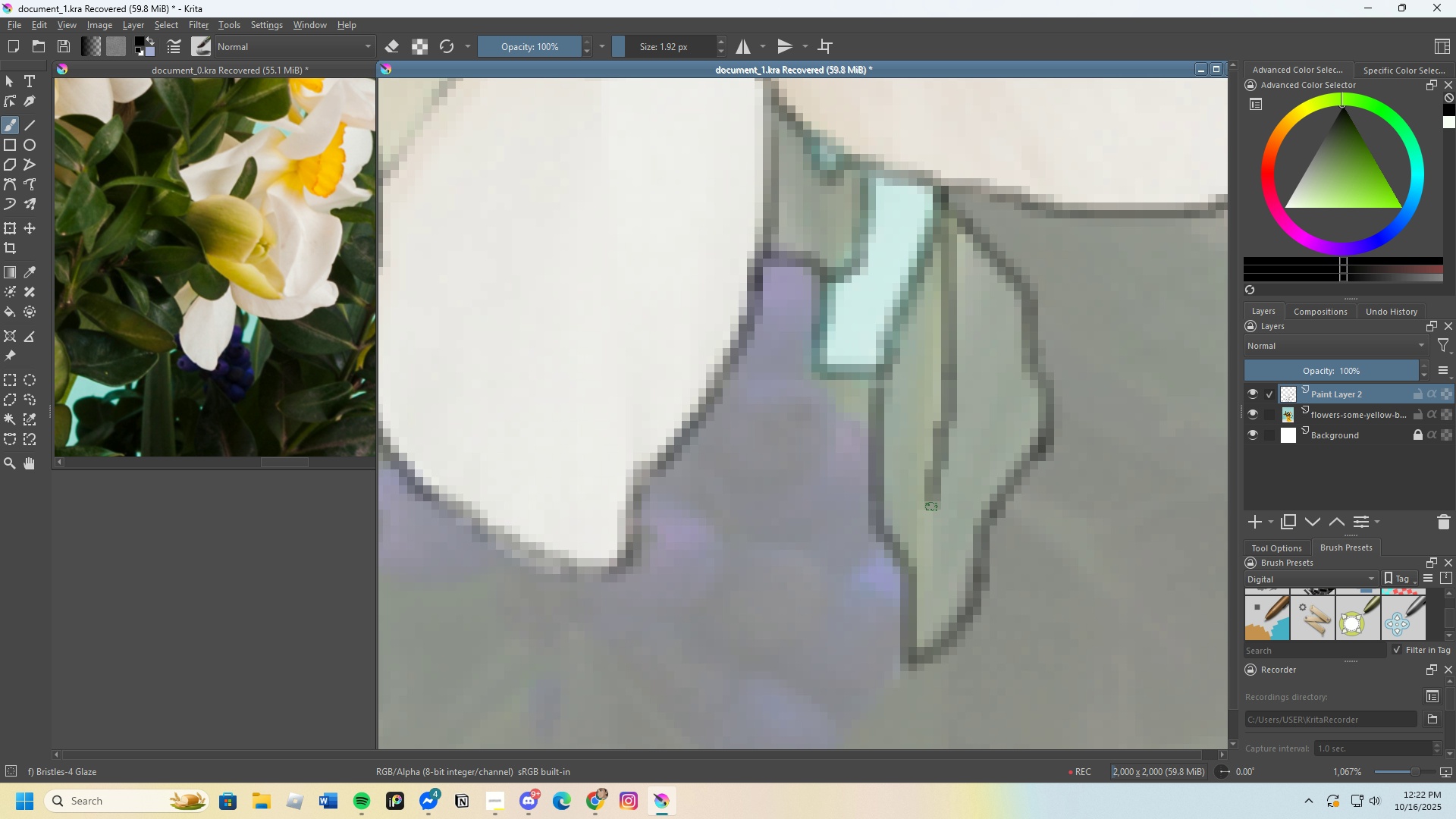 
scroll: coordinate [899, 448], scroll_direction: up, amount: 1.0
 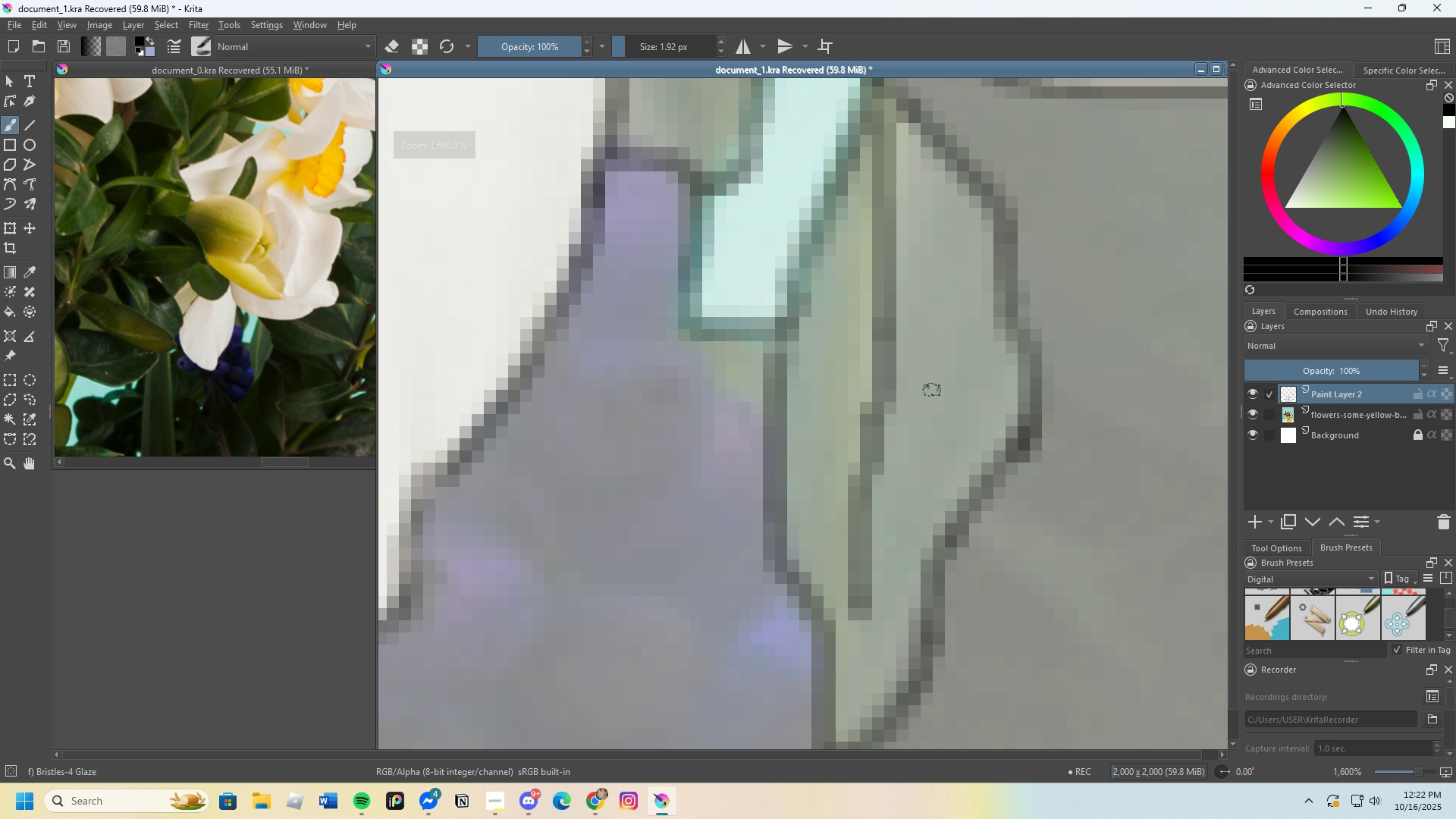 
key(Control+Z)
 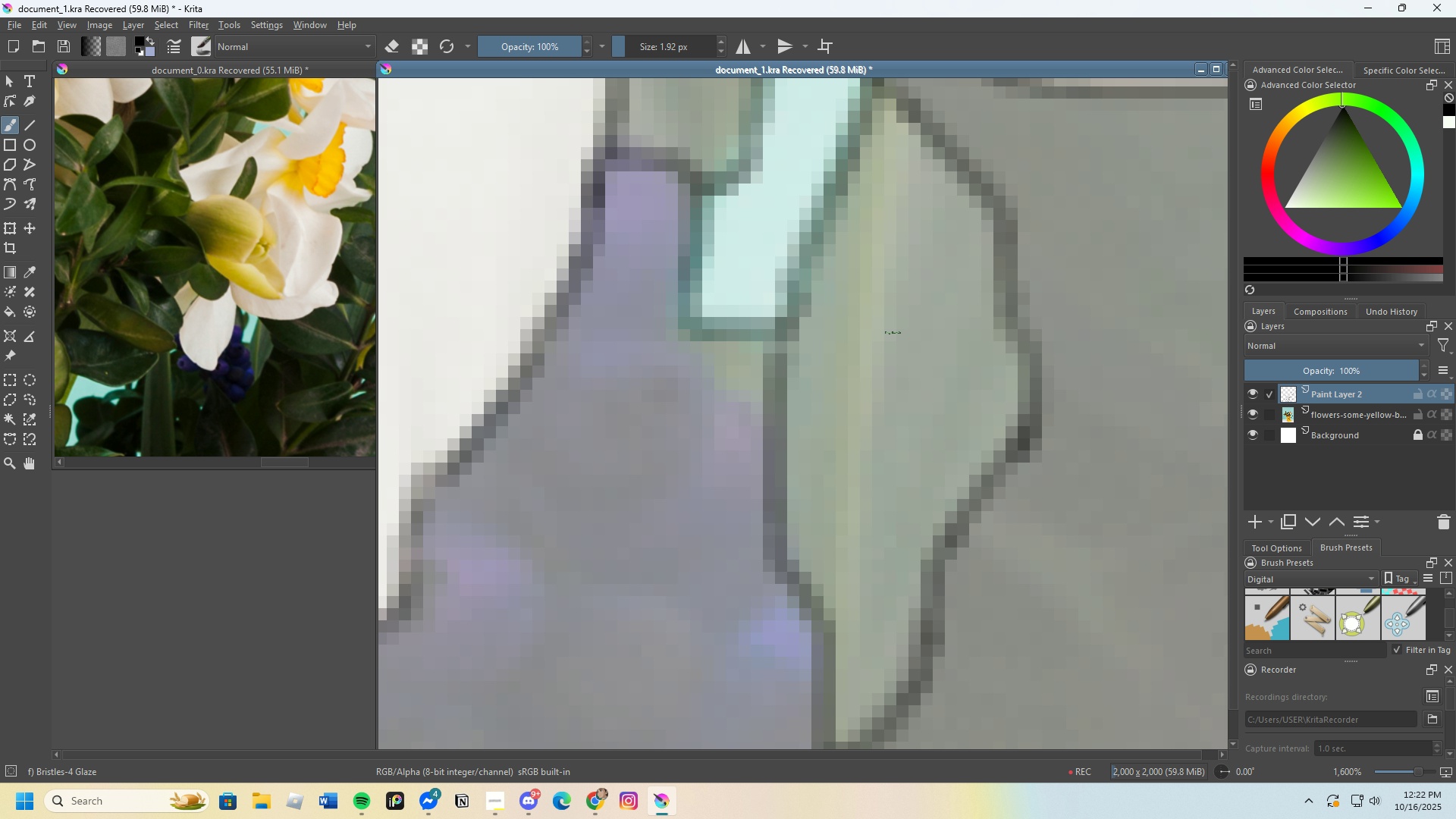 
scroll: coordinate [855, 218], scroll_direction: down, amount: 1.0
 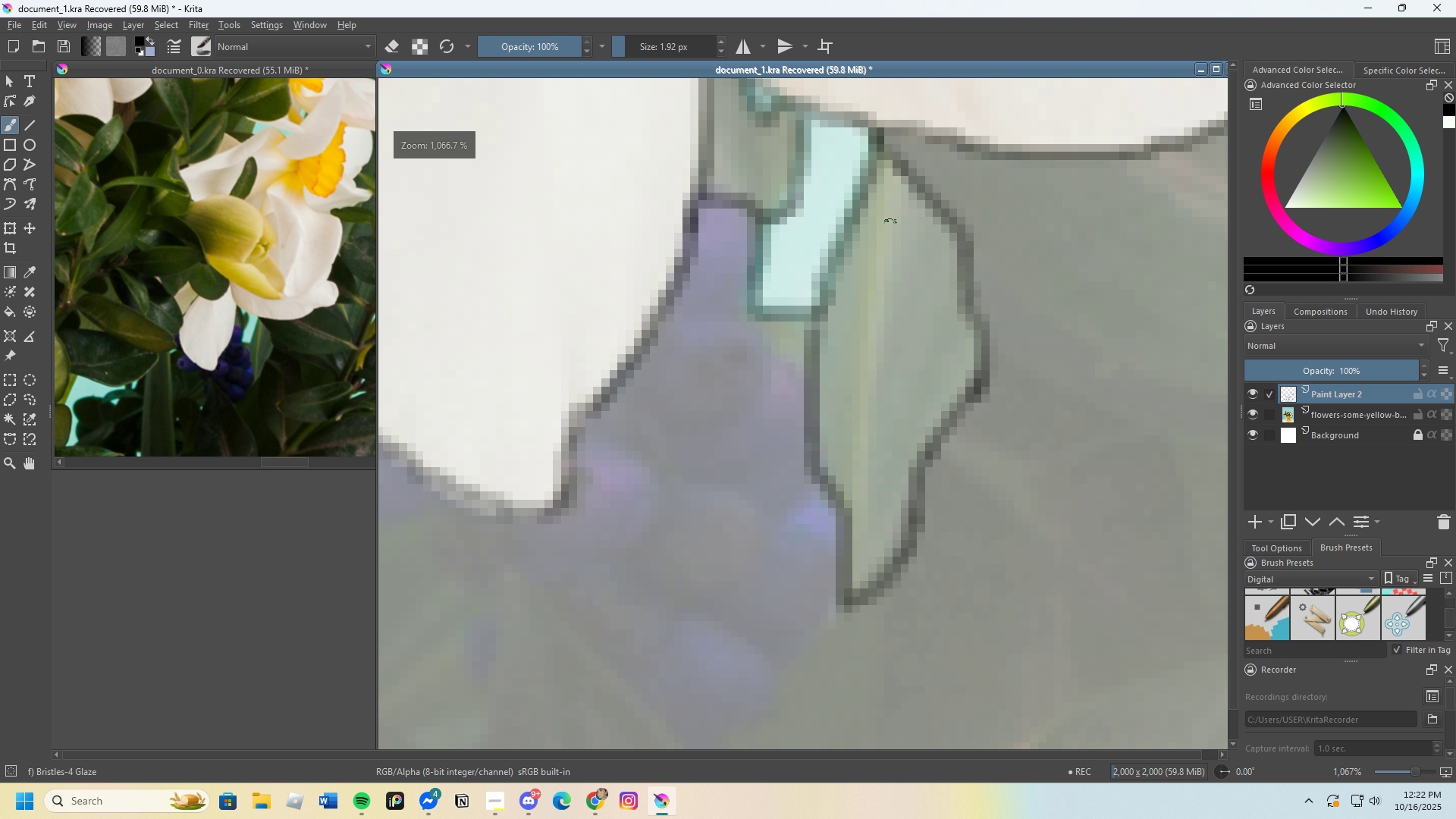 
scroll: coordinate [894, 257], scroll_direction: up, amount: 1.0
 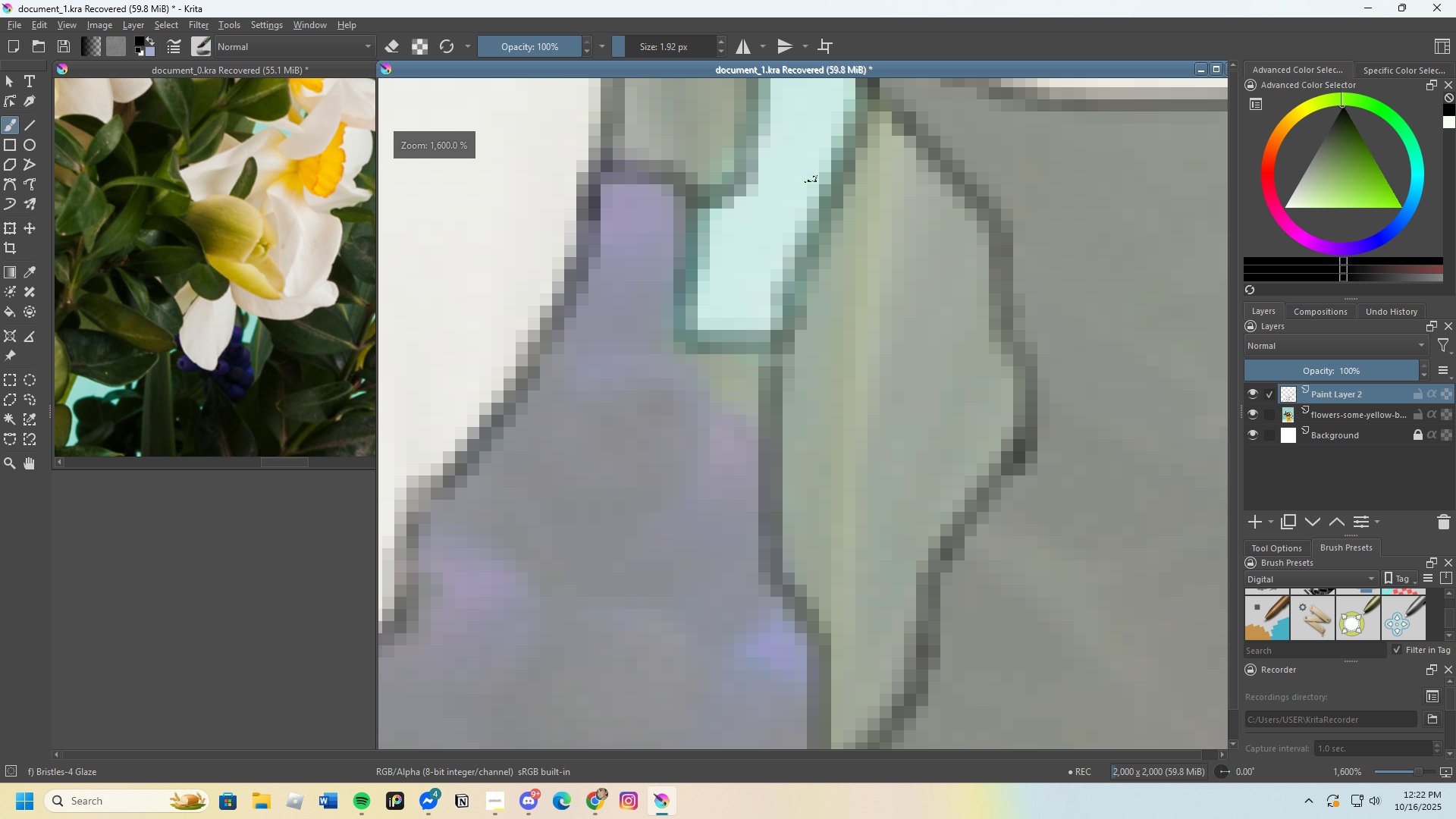 
scroll: coordinate [876, 389], scroll_direction: down, amount: 1.0
 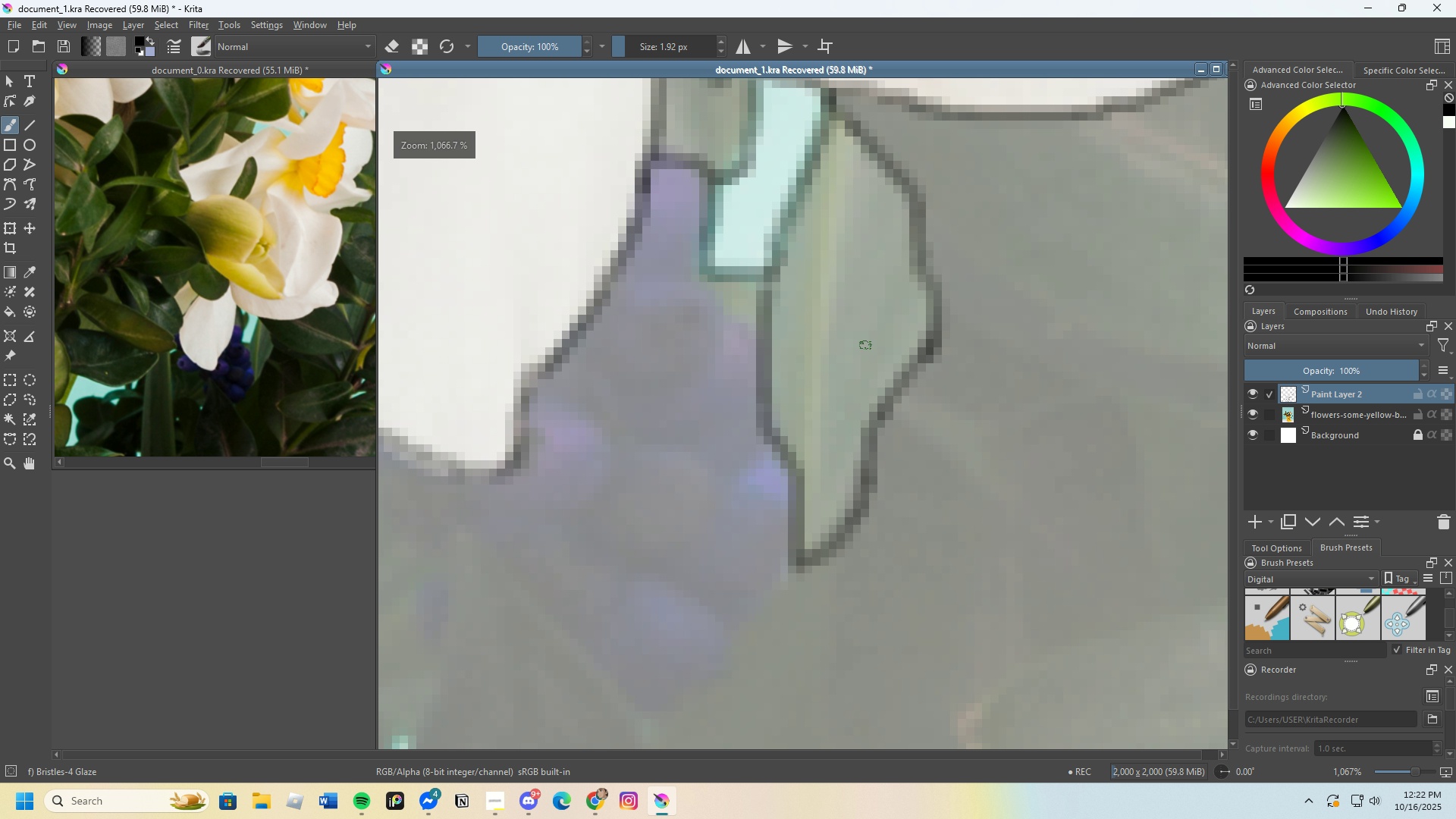 
scroll: coordinate [862, 327], scroll_direction: up, amount: 1.0
 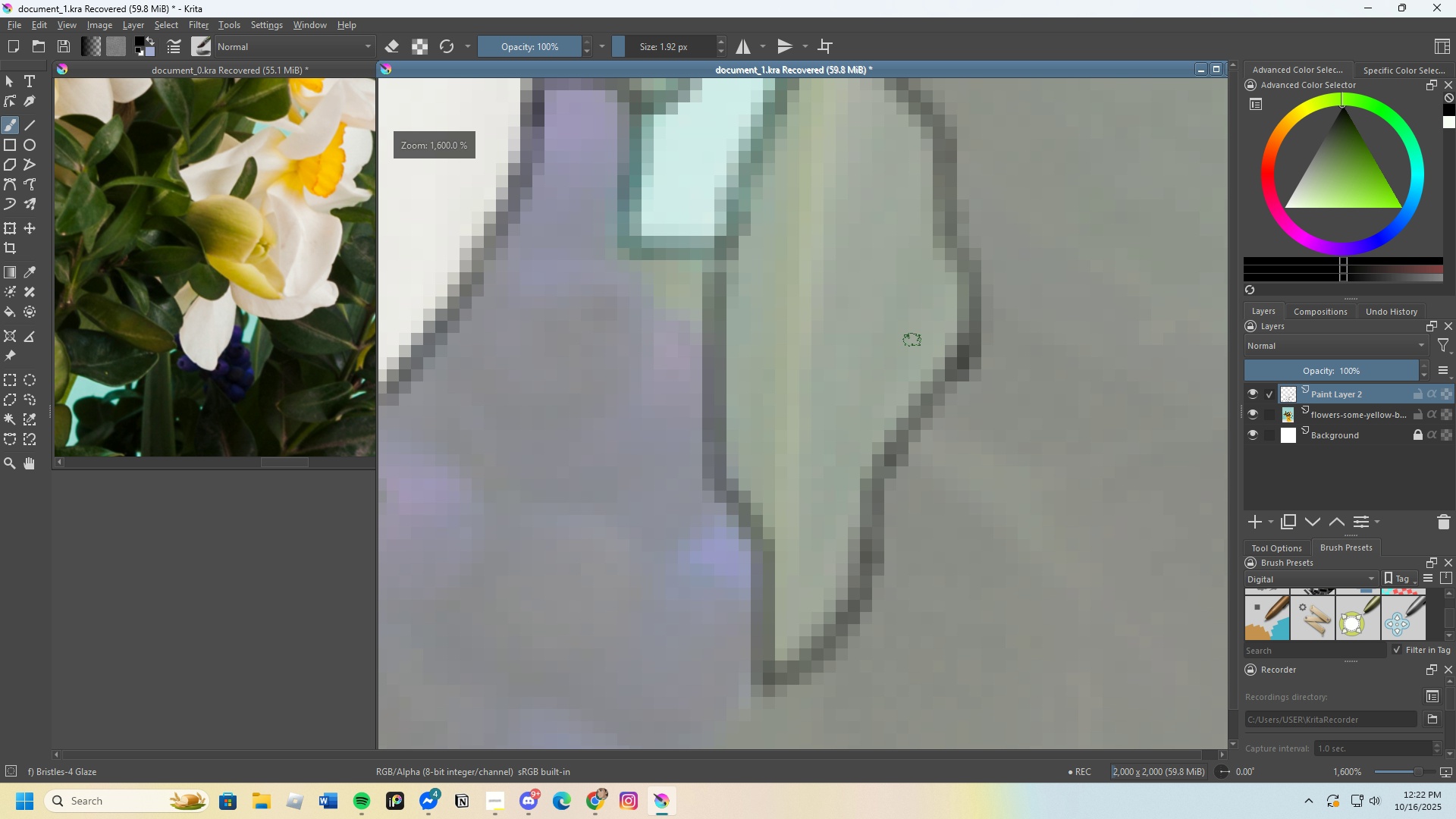 
scroll: coordinate [886, 266], scroll_direction: down, amount: 1.0
 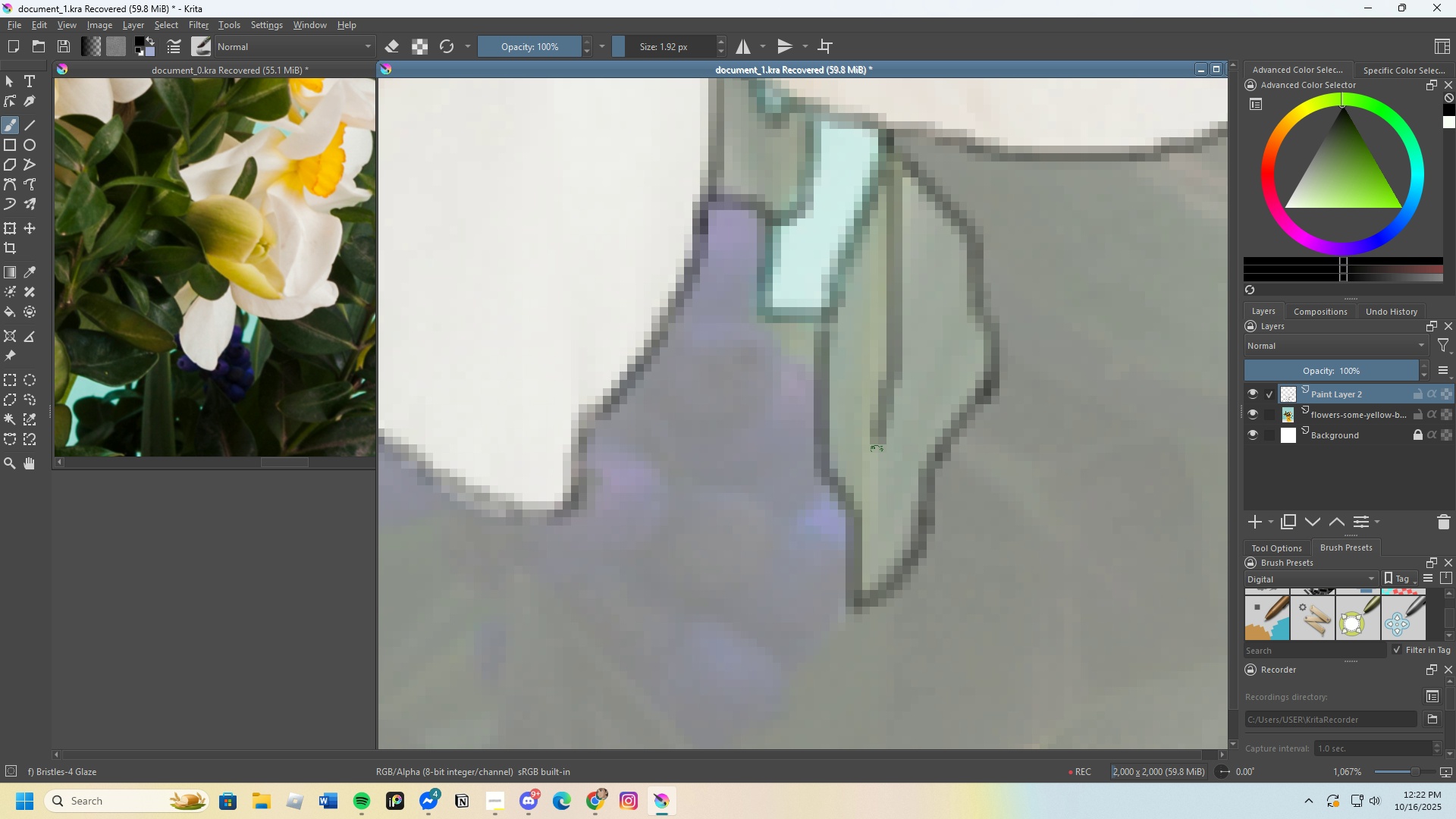 
hold_key(key=ControlLeft, duration=0.66)
 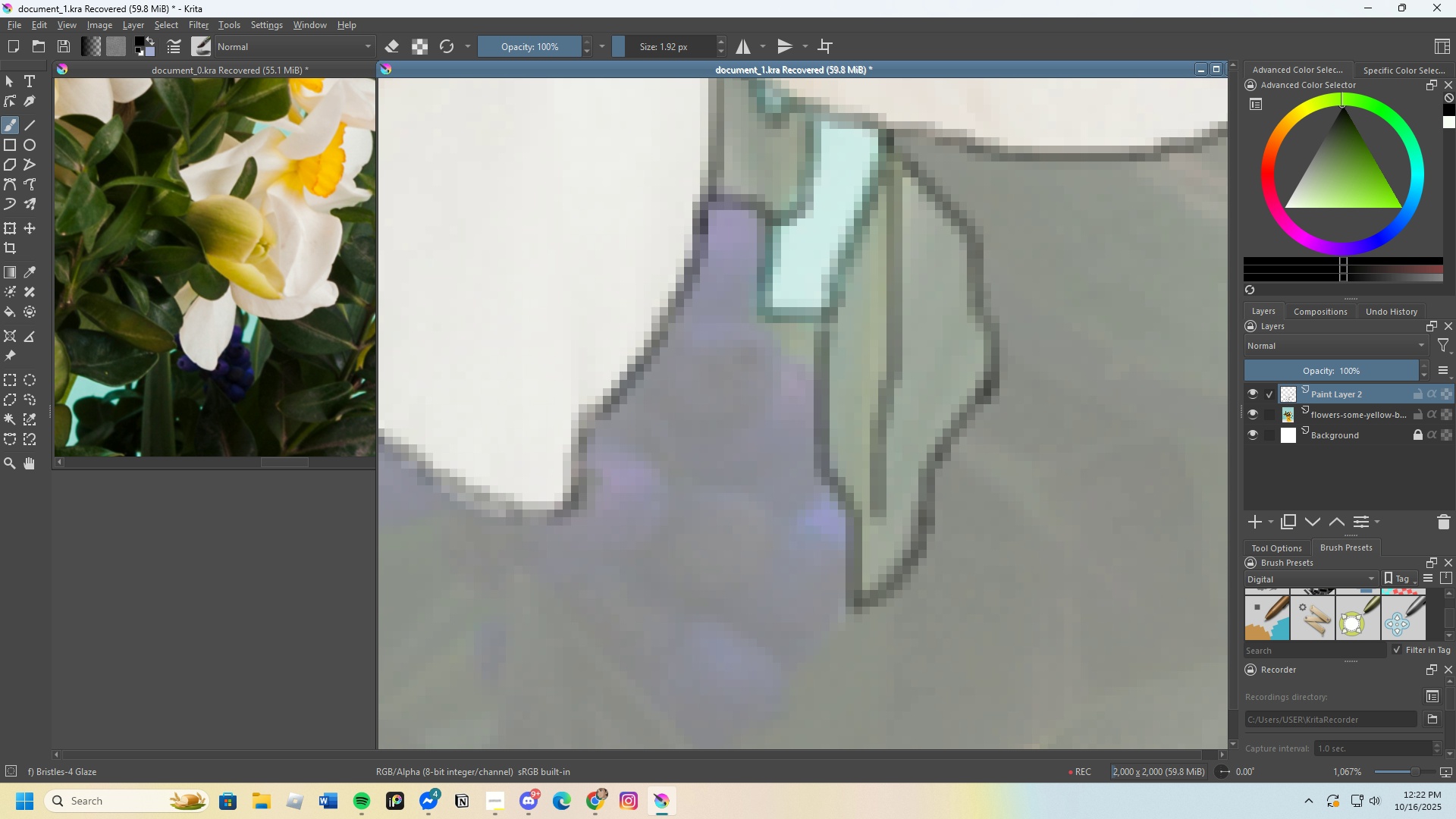 
key(Control+Z)
 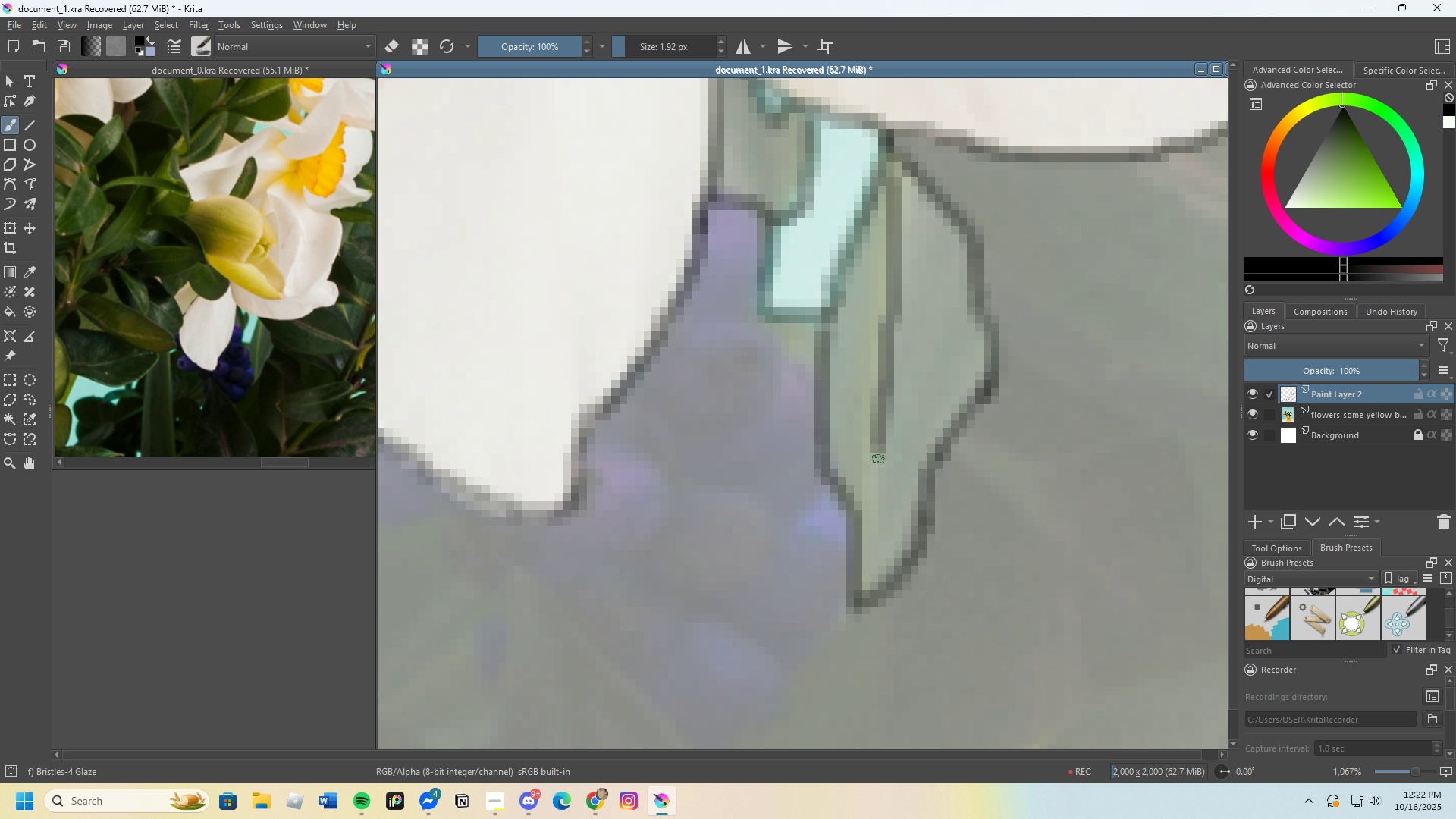 
key(Control+Z)
 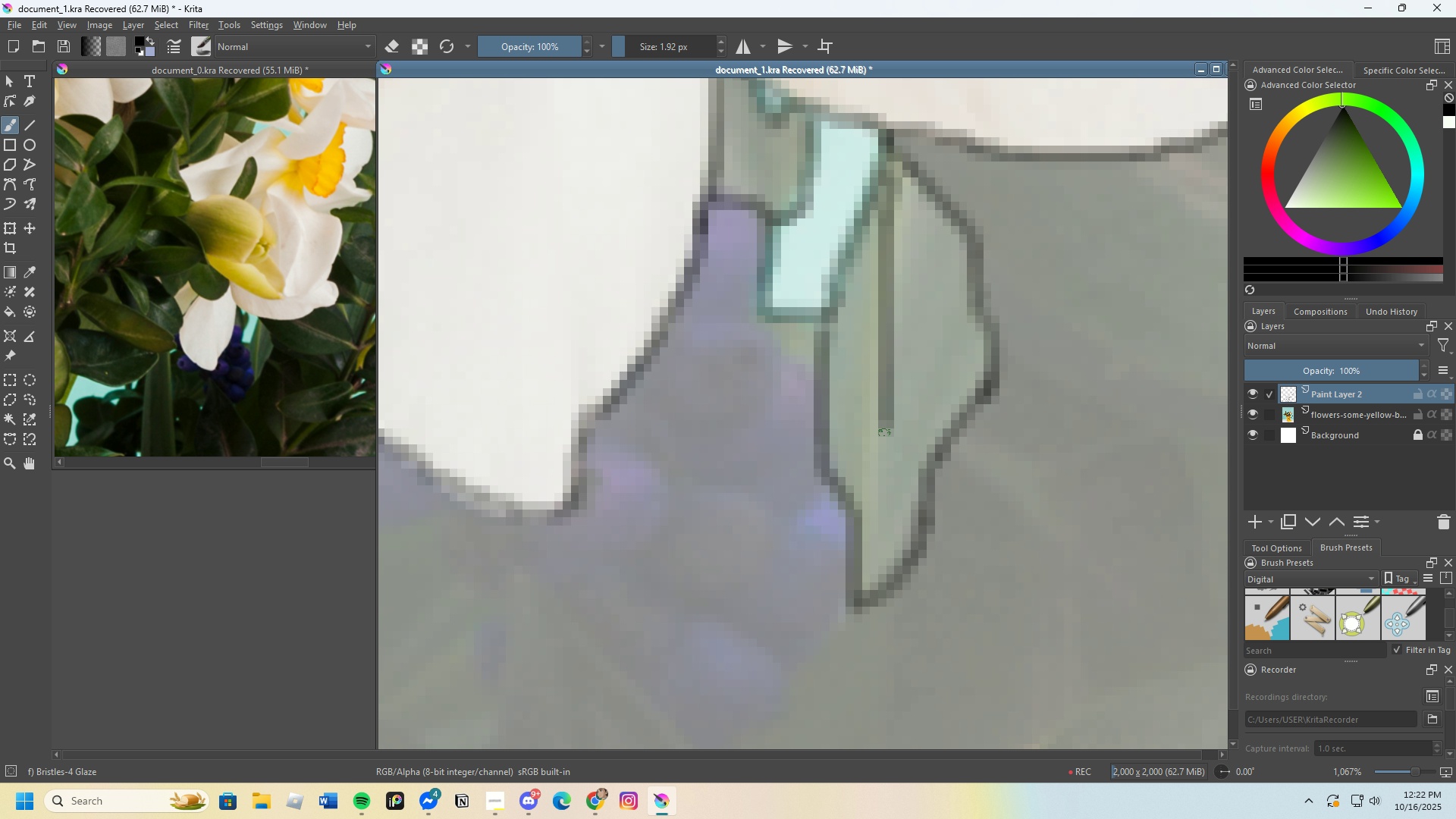 
scroll: coordinate [805, 475], scroll_direction: none, amount: 0.0
 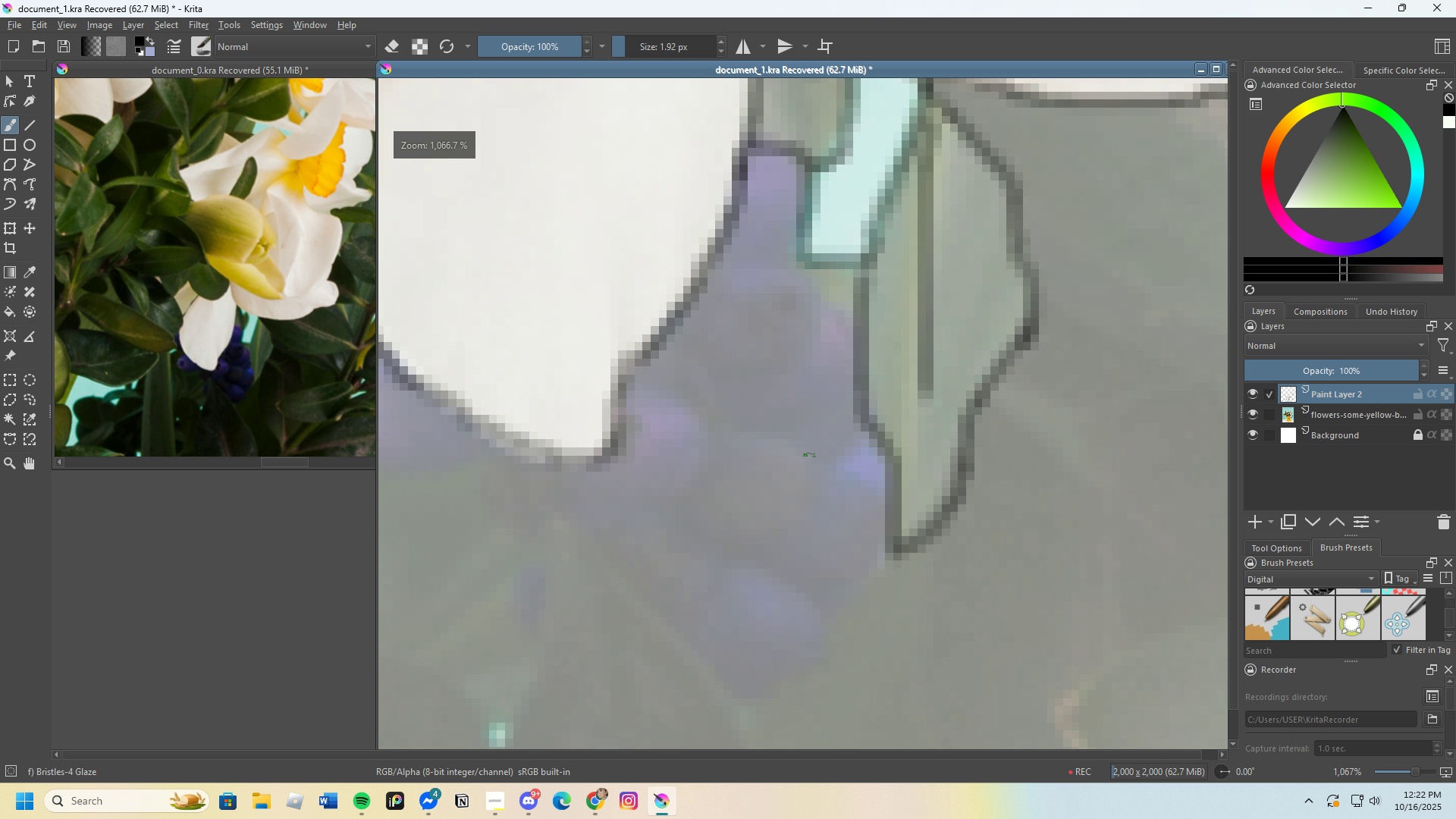 
scroll: coordinate [807, 284], scroll_direction: up, amount: 1.0
 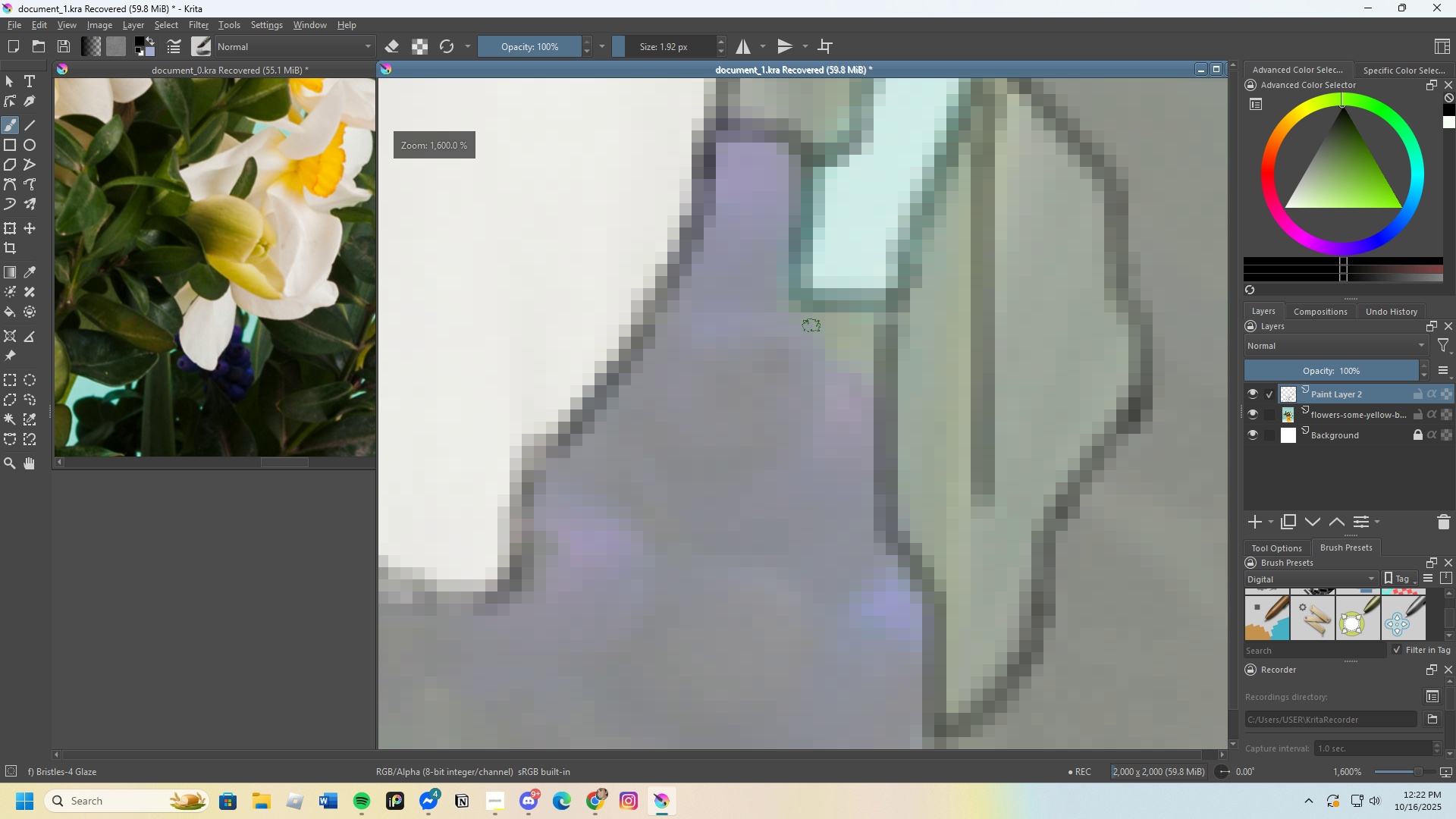 
scroll: coordinate [808, 345], scroll_direction: none, amount: 0.0
 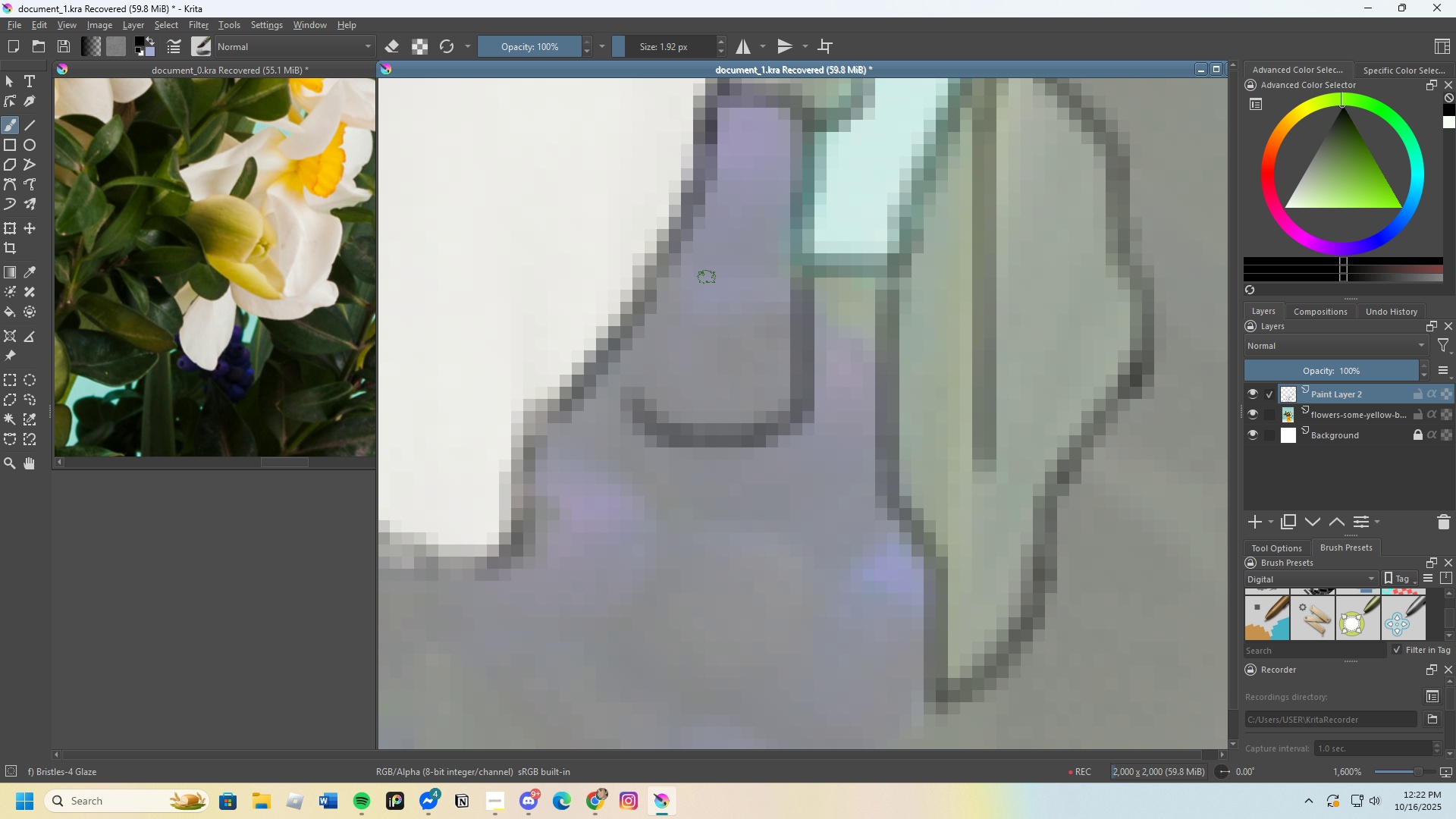 
scroll: coordinate [780, 240], scroll_direction: down, amount: 1.0
 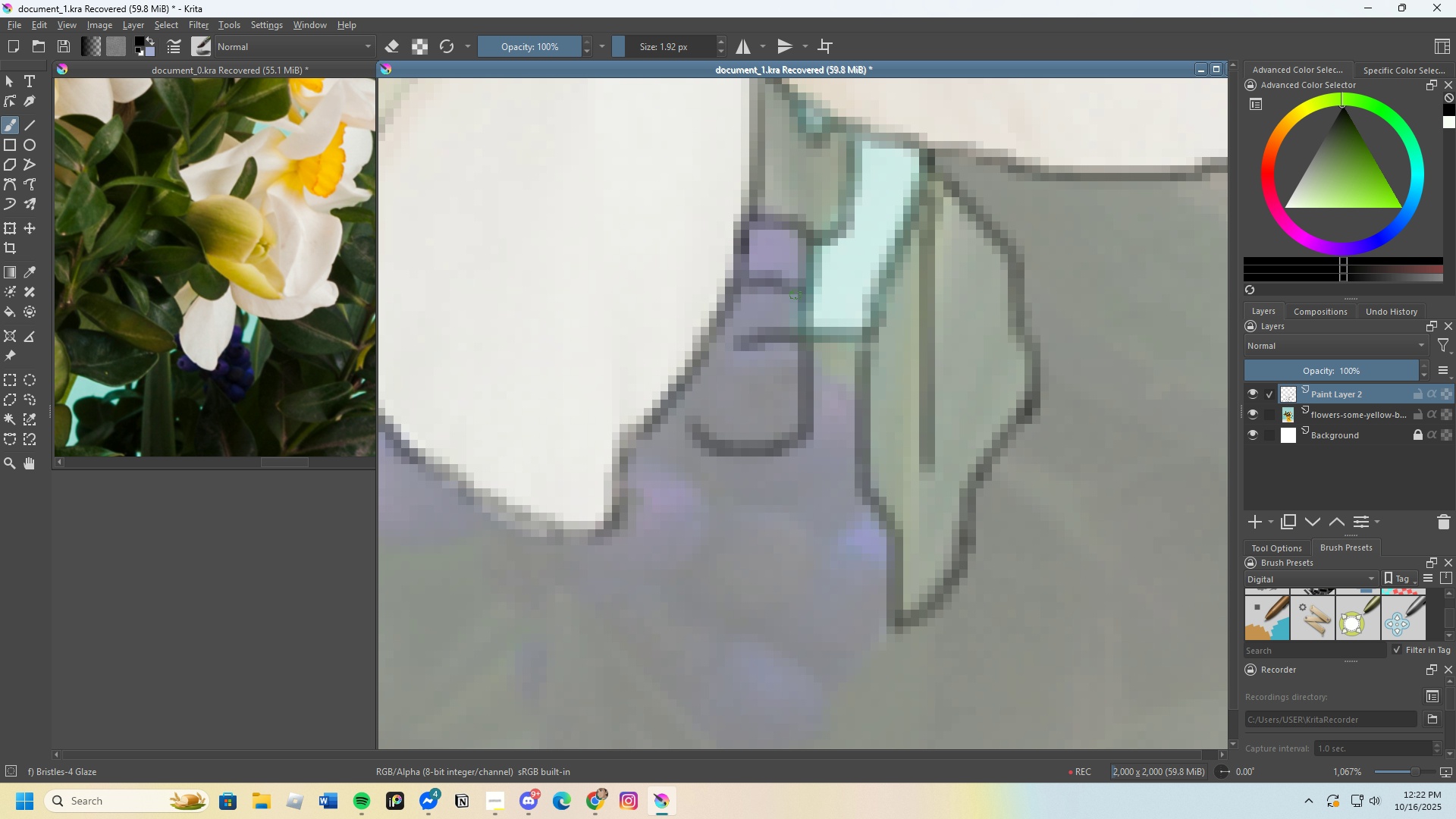 
scroll: coordinate [811, 422], scroll_direction: none, amount: 0.0
 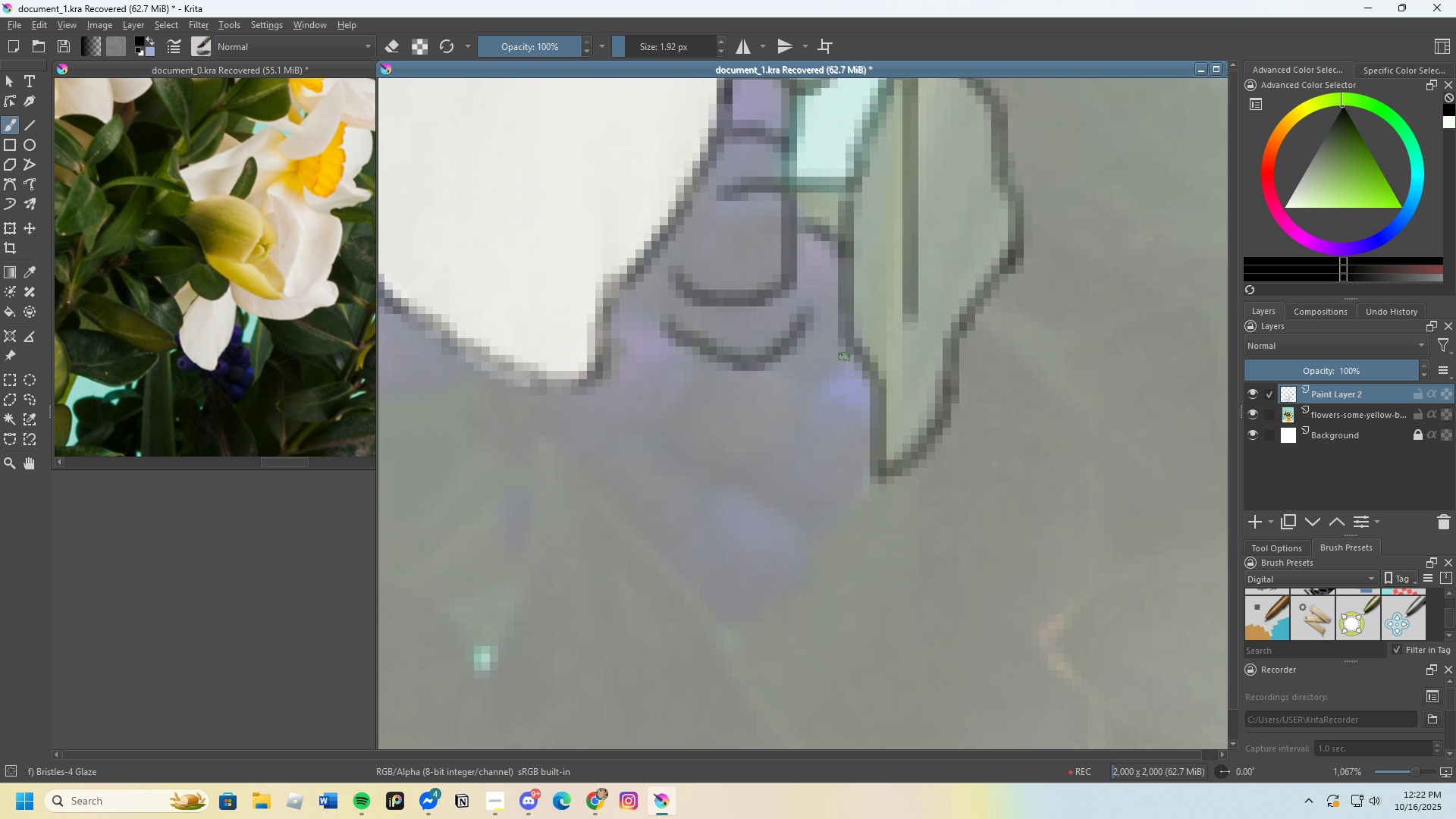 
scroll: coordinate [757, 431], scroll_direction: down, amount: 1.0
 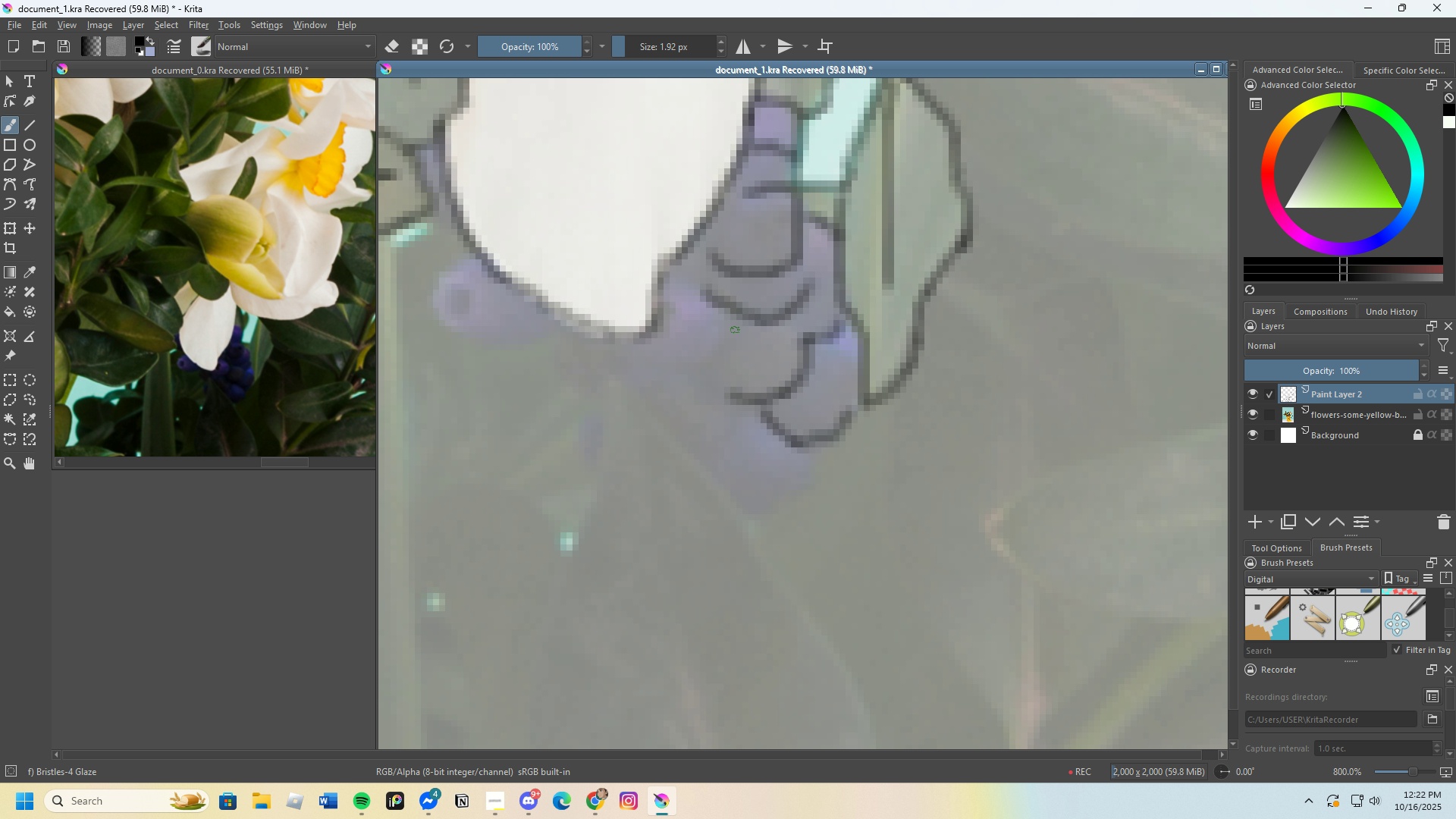 
wait(5.5)
 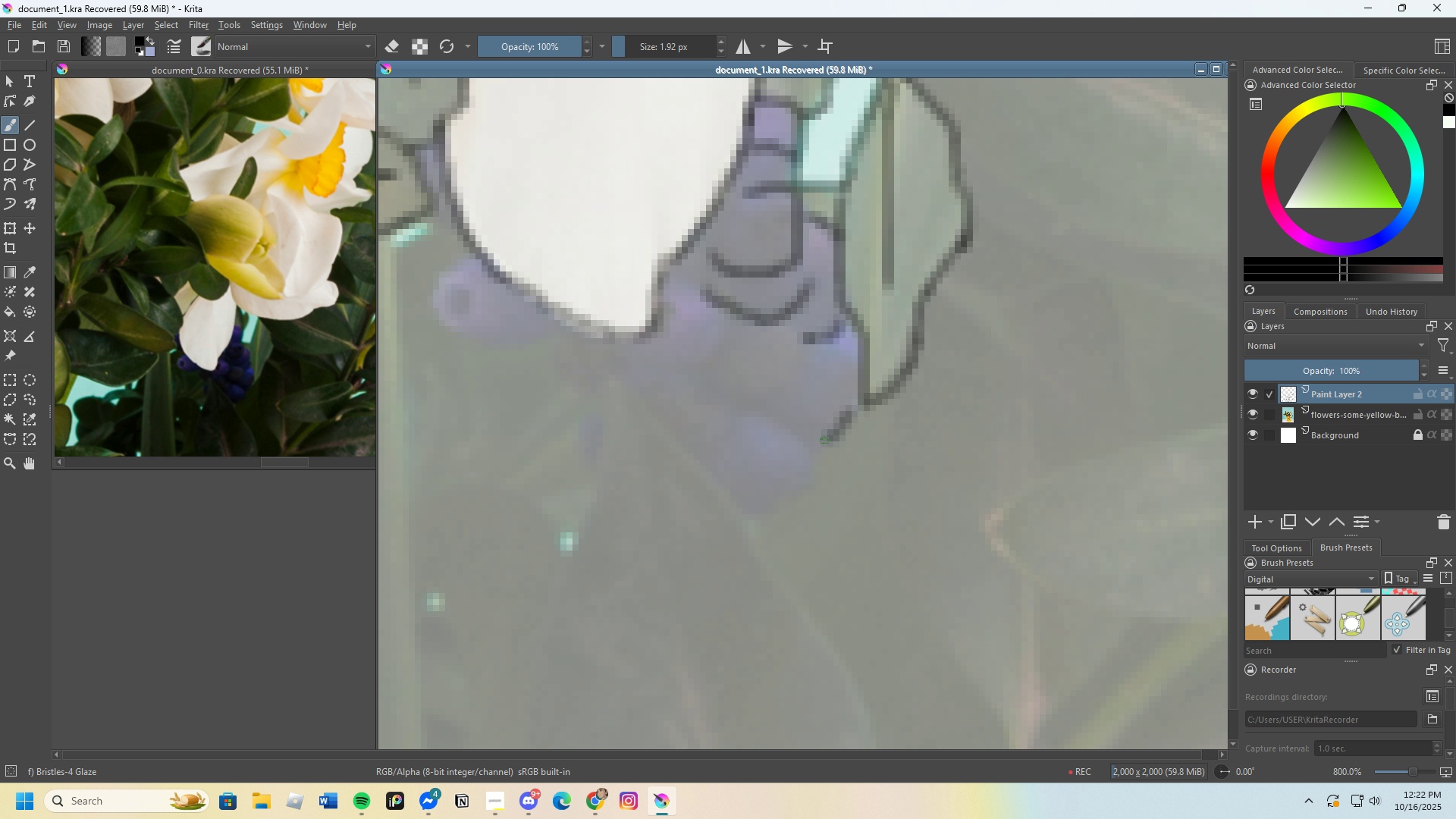 
scroll: coordinate [699, 308], scroll_direction: down, amount: 3.0
 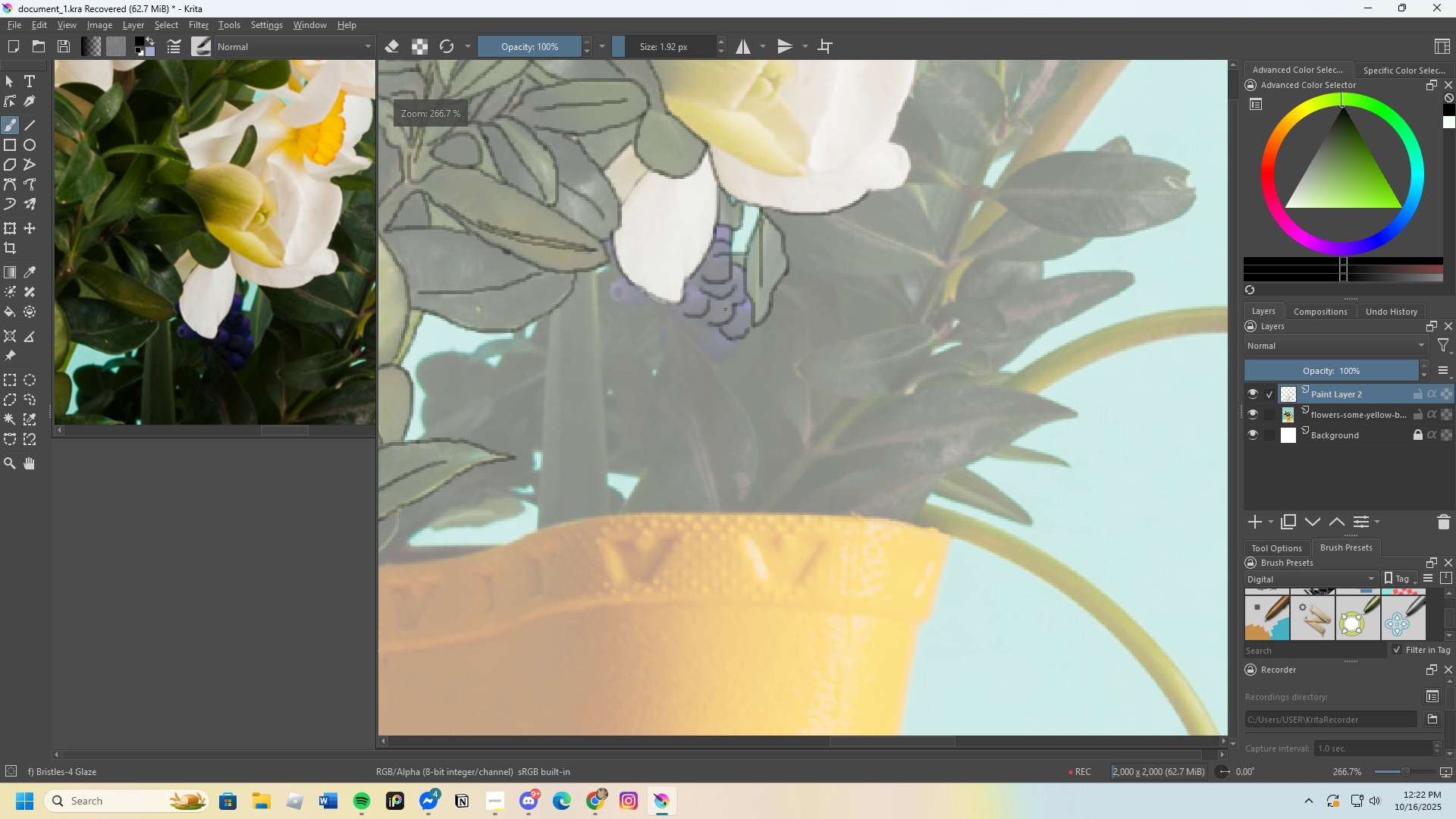 
scroll: coordinate [718, 324], scroll_direction: up, amount: 4.0
 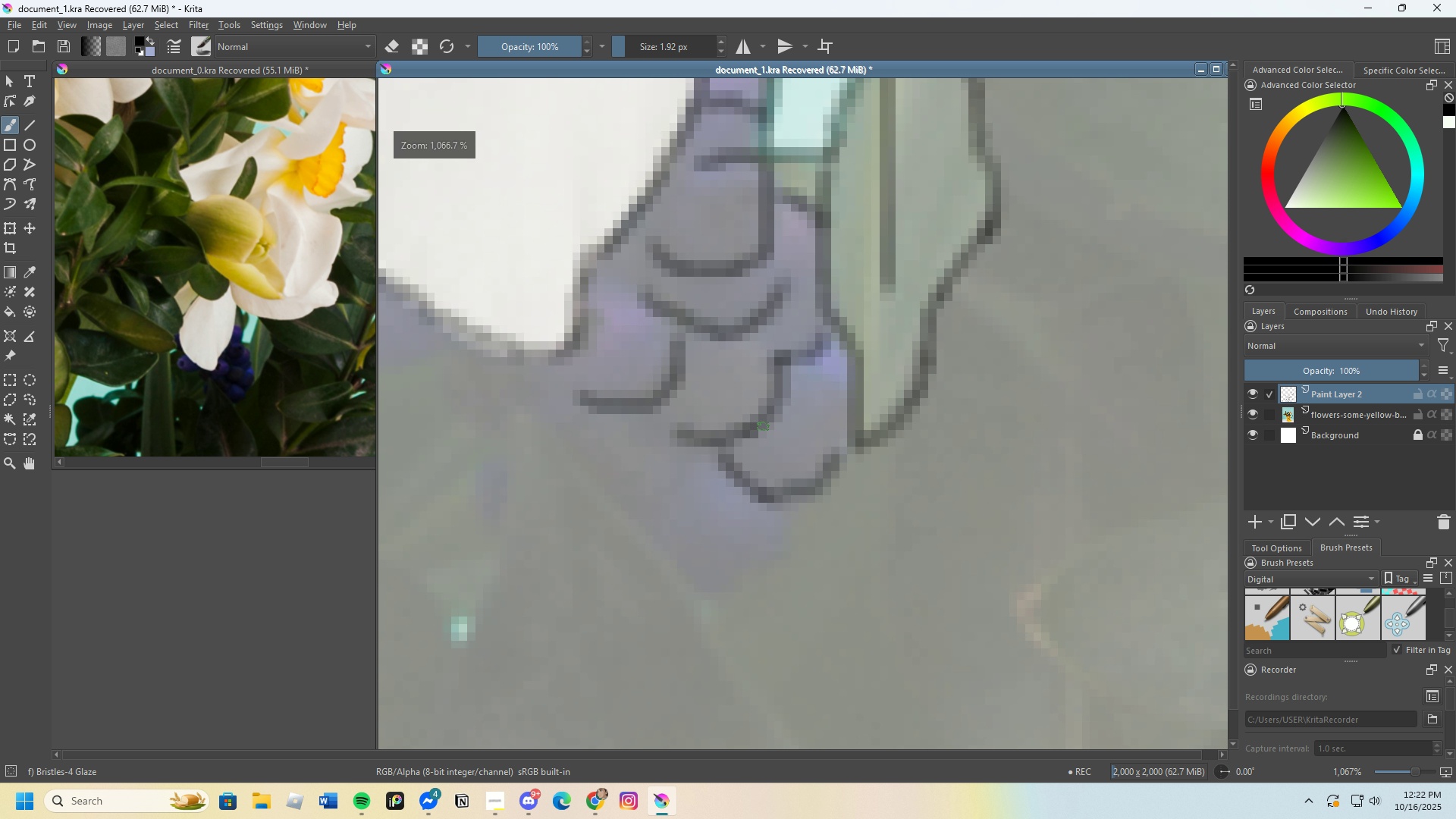 
scroll: coordinate [743, 483], scroll_direction: none, amount: 0.0
 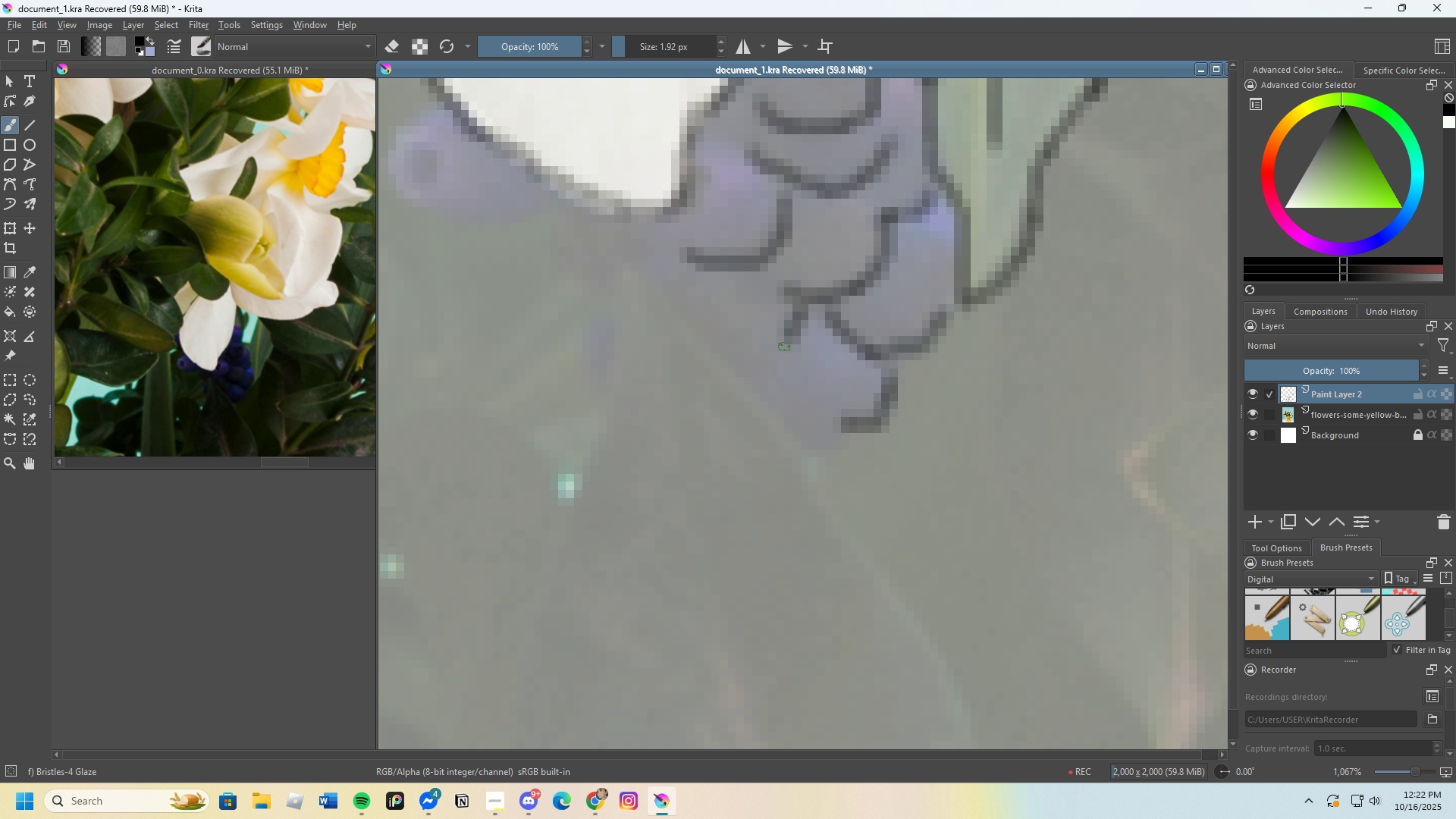 
hold_key(key=ControlLeft, duration=0.57)
 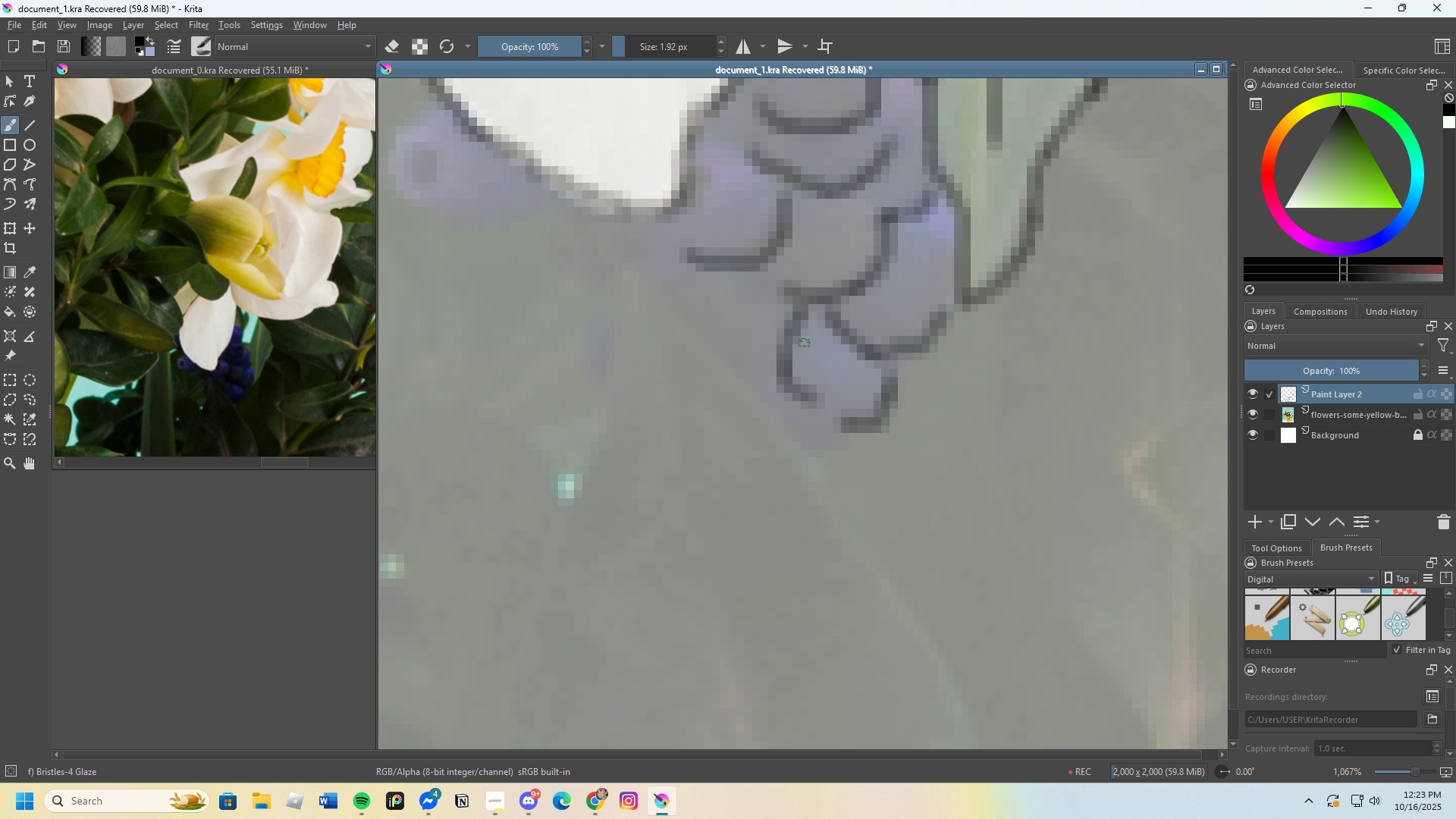 
key(Control+Z)
 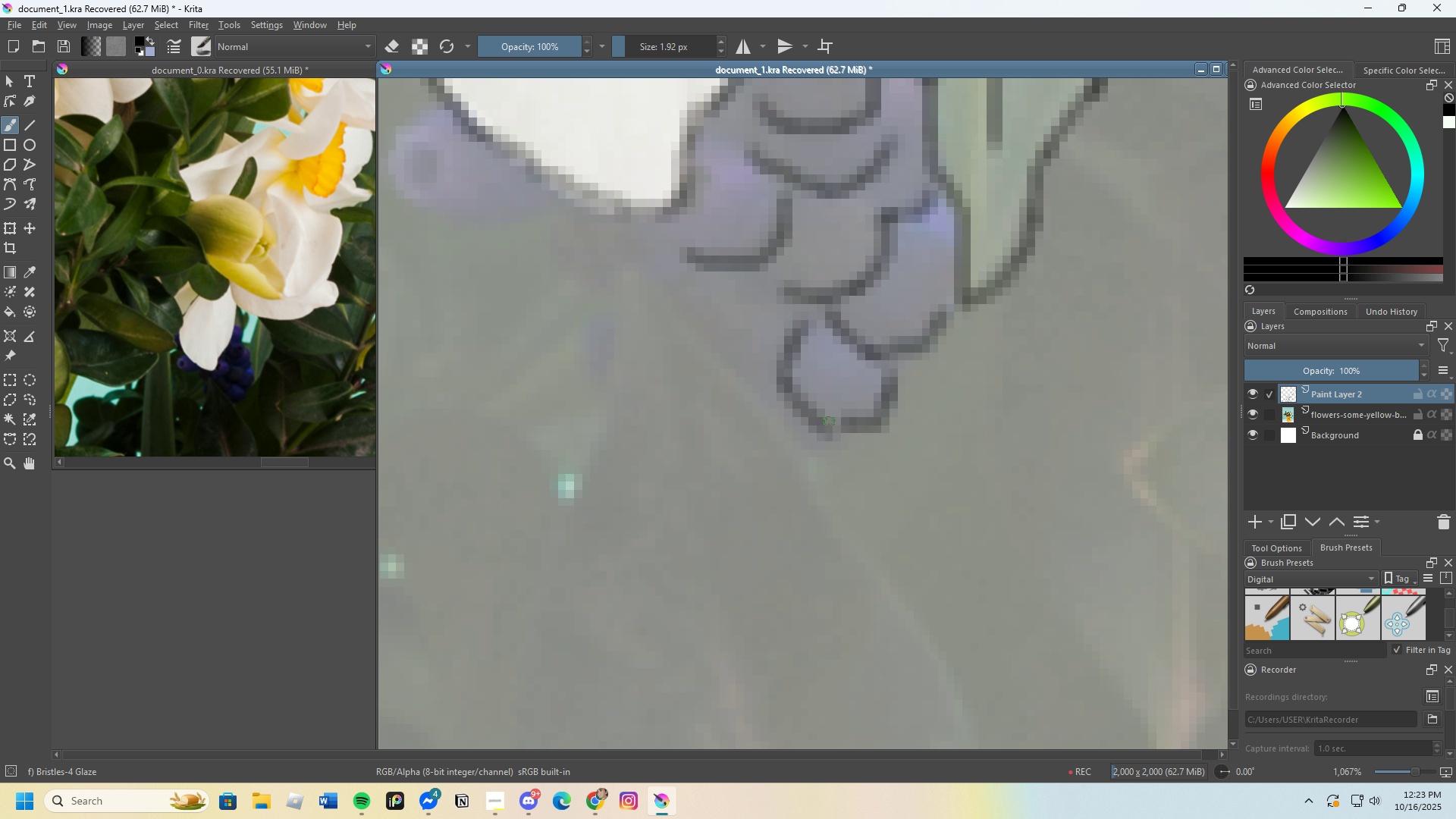 
scroll: coordinate [665, 275], scroll_direction: none, amount: 0.0
 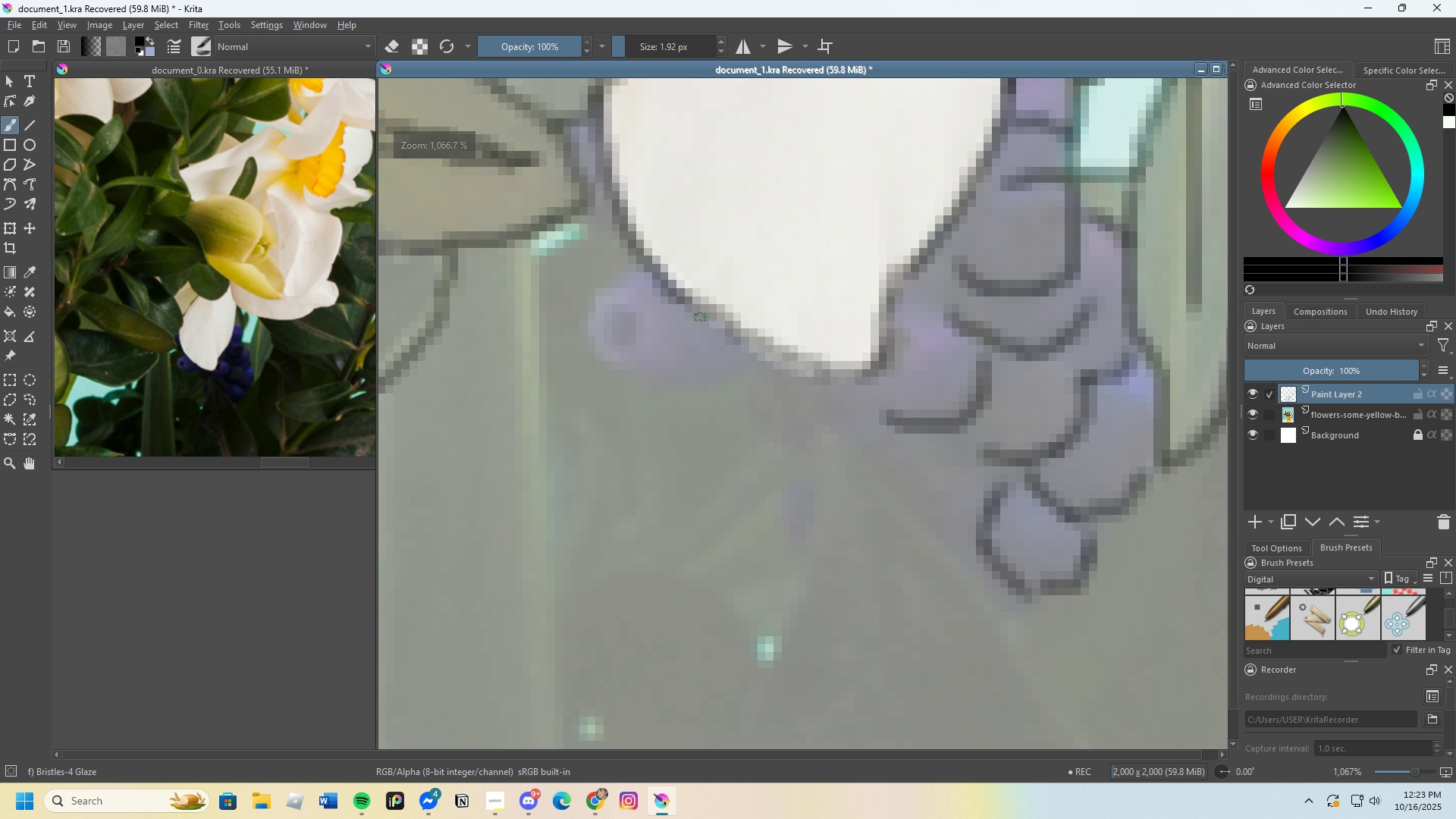 
scroll: coordinate [216, 367], scroll_direction: up, amount: 3.0
 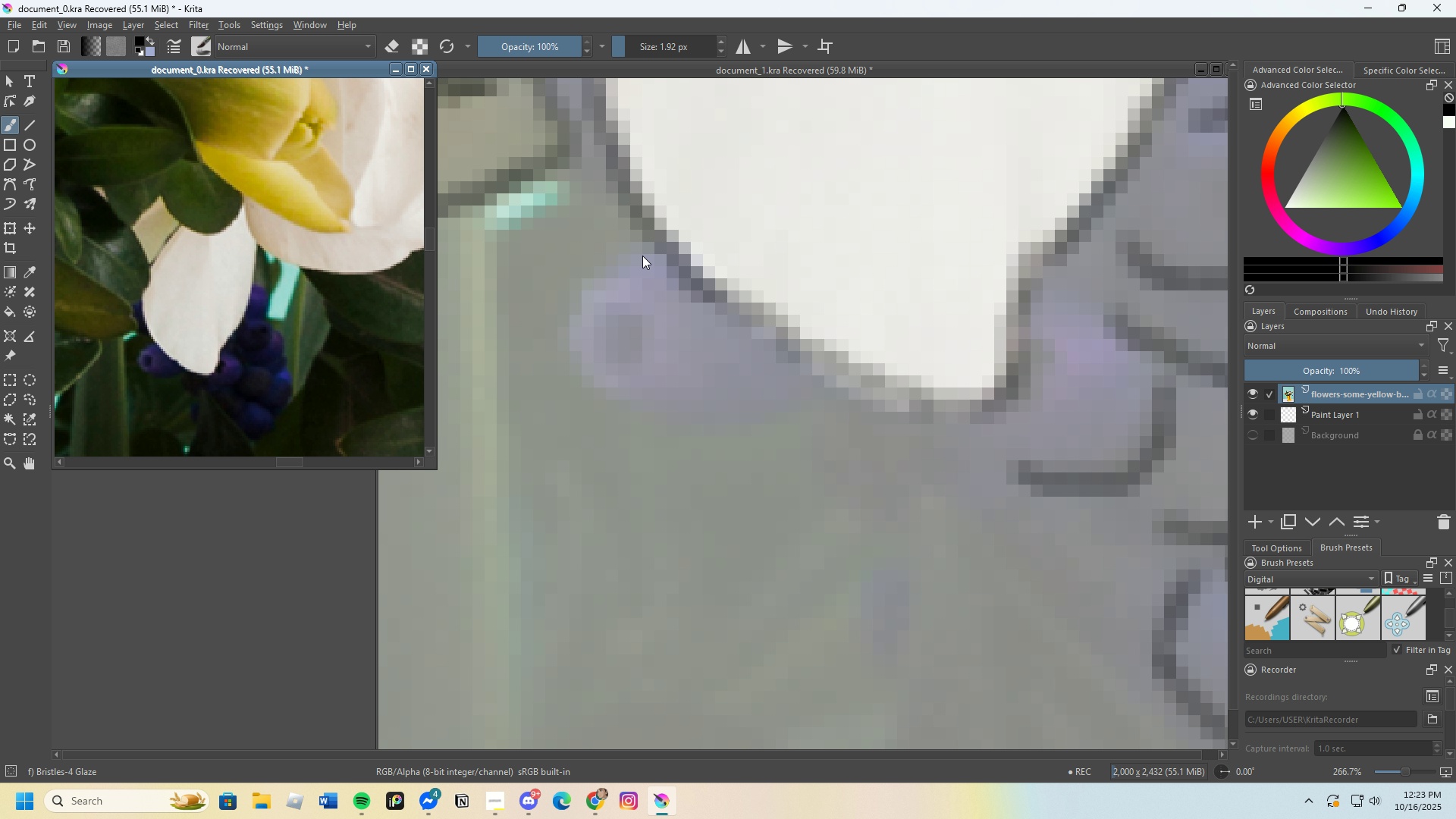 
left_click([632, 271])
 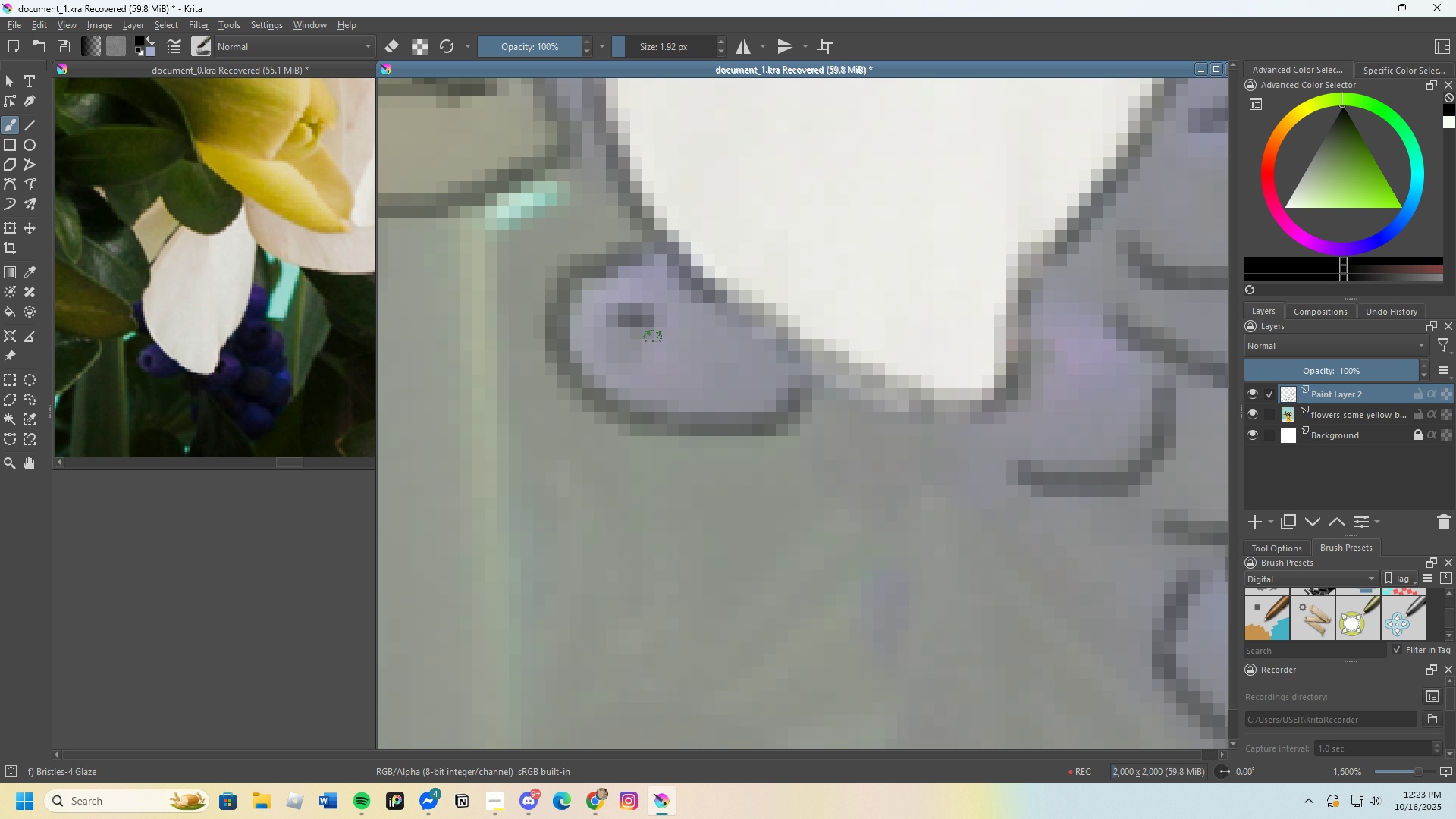 
scroll: coordinate [621, 337], scroll_direction: down, amount: 3.0
 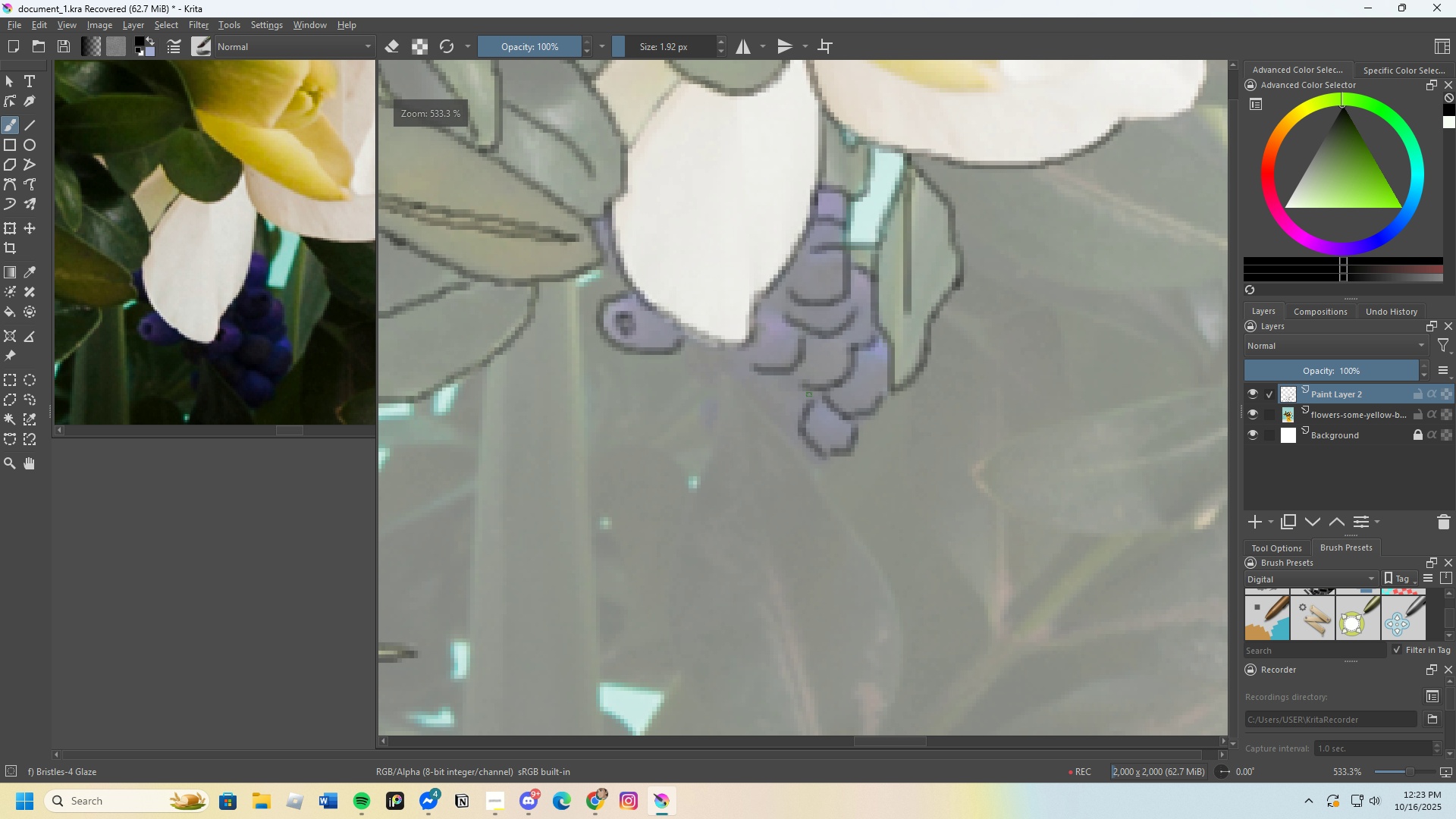 
scroll: coordinate [803, 396], scroll_direction: up, amount: 1.0
 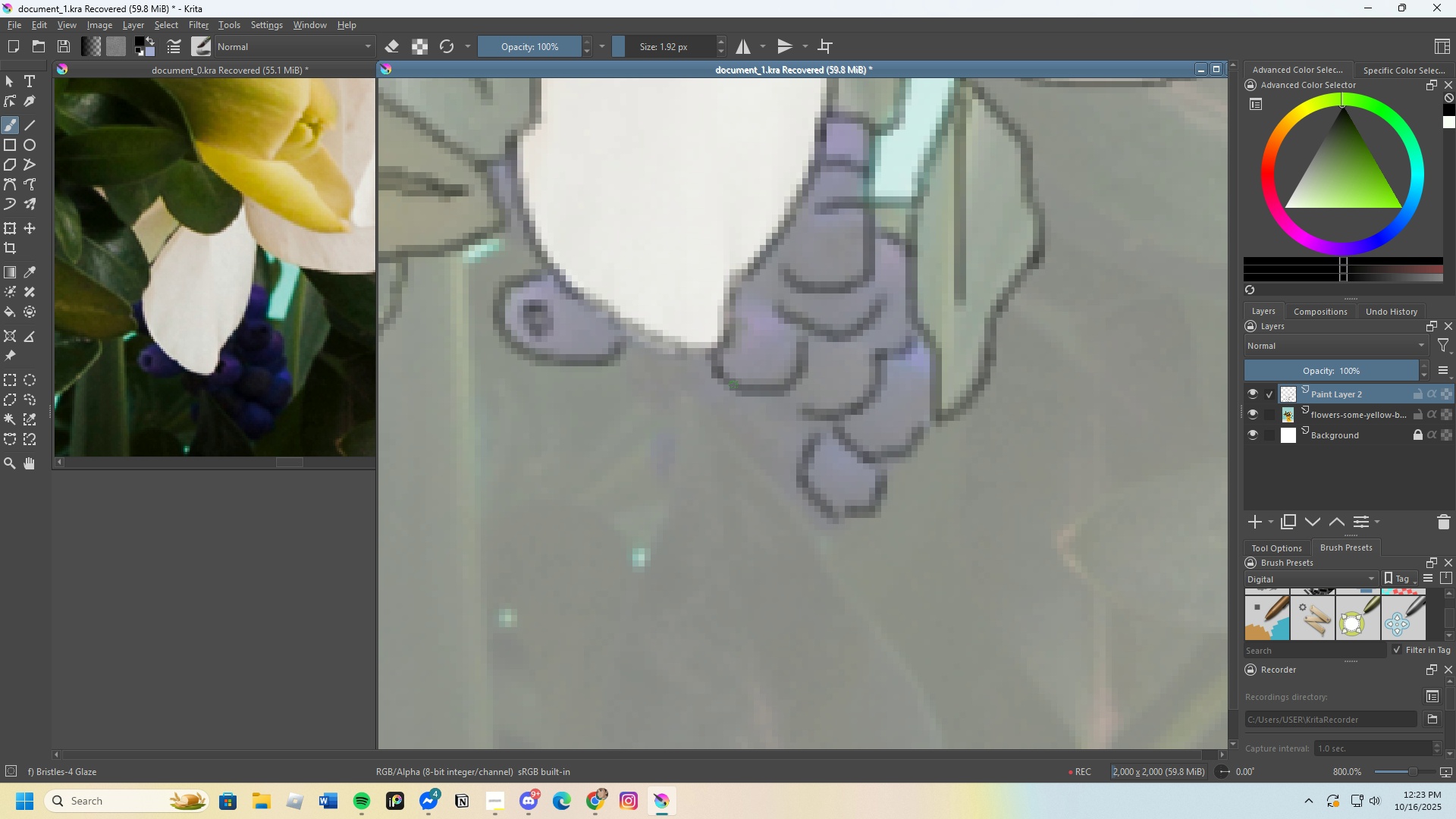 
scroll: coordinate [765, 410], scroll_direction: down, amount: 1.0
 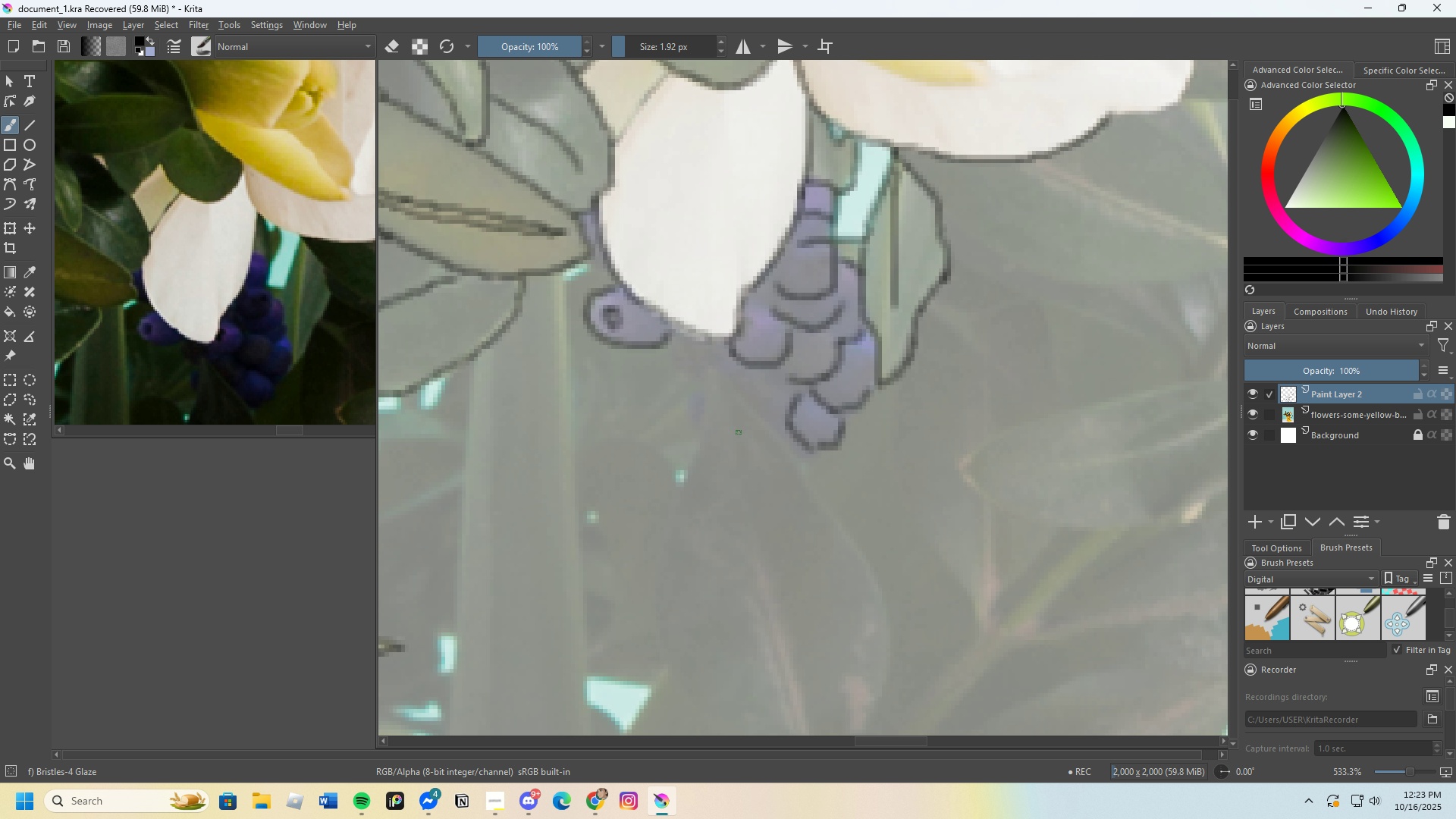 
scroll: coordinate [688, 422], scroll_direction: up, amount: 1.0
 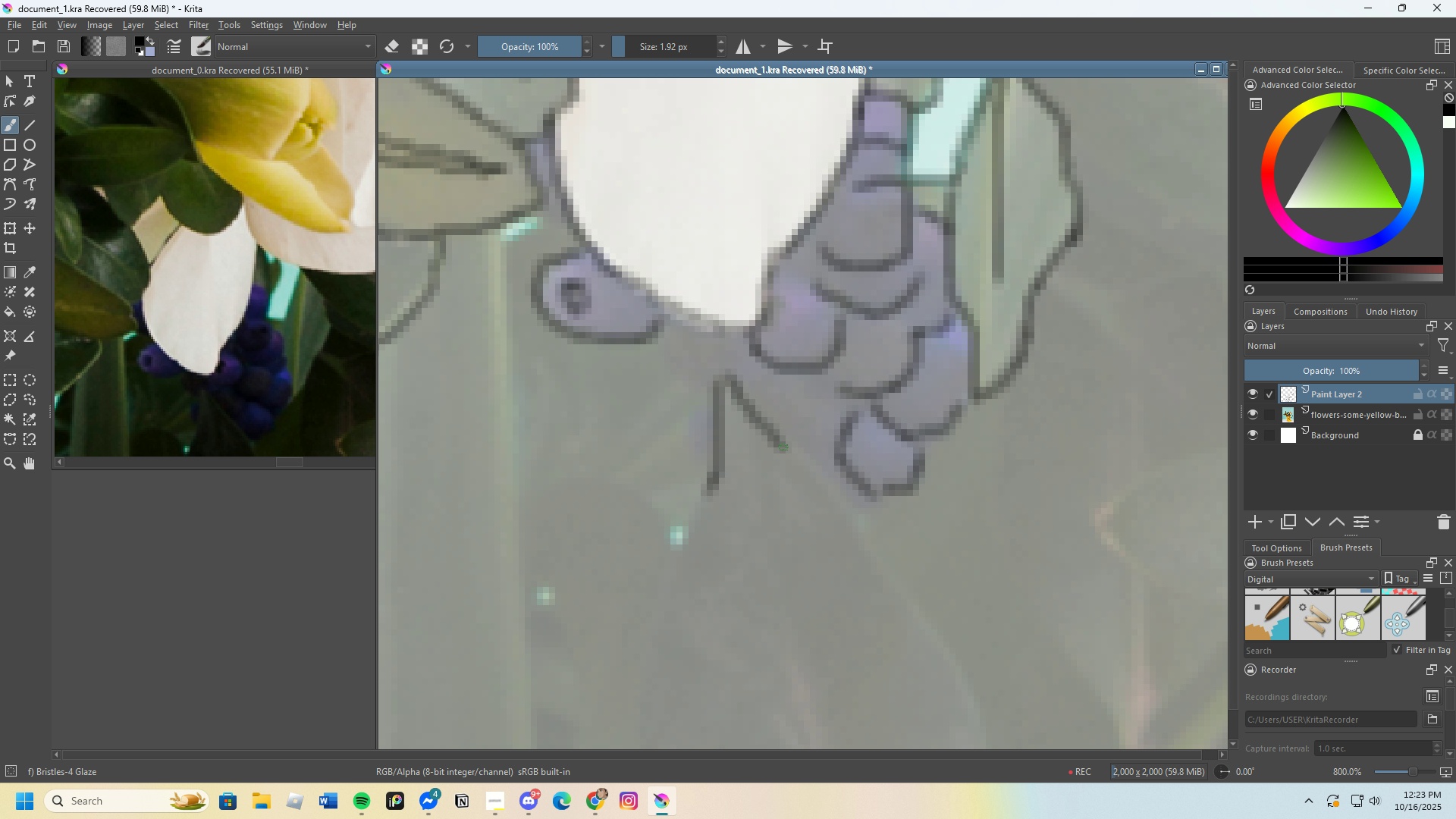 
scroll: coordinate [777, 315], scroll_direction: down, amount: 2.0
 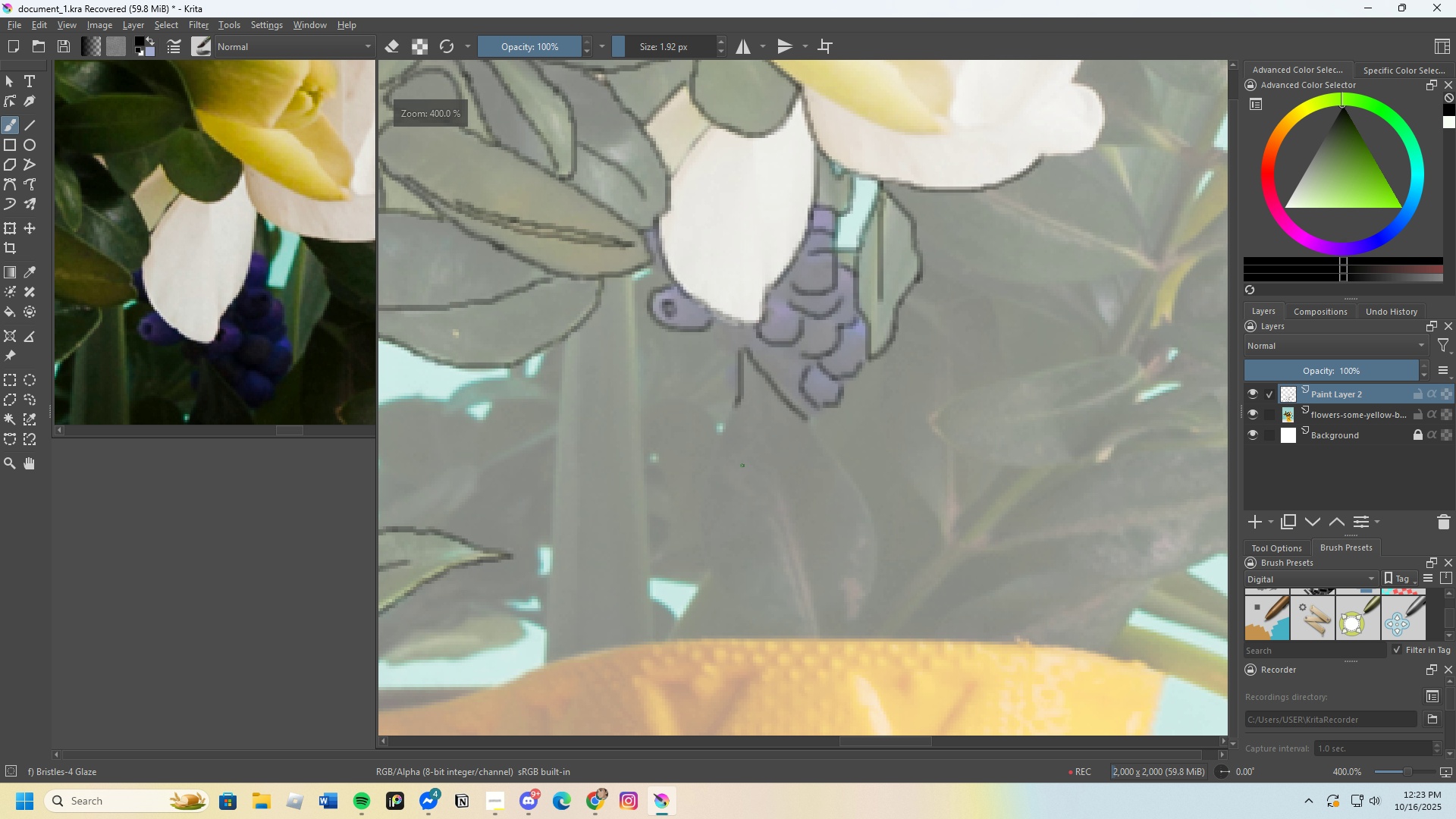 
scroll: coordinate [759, 202], scroll_direction: up, amount: 3.0
 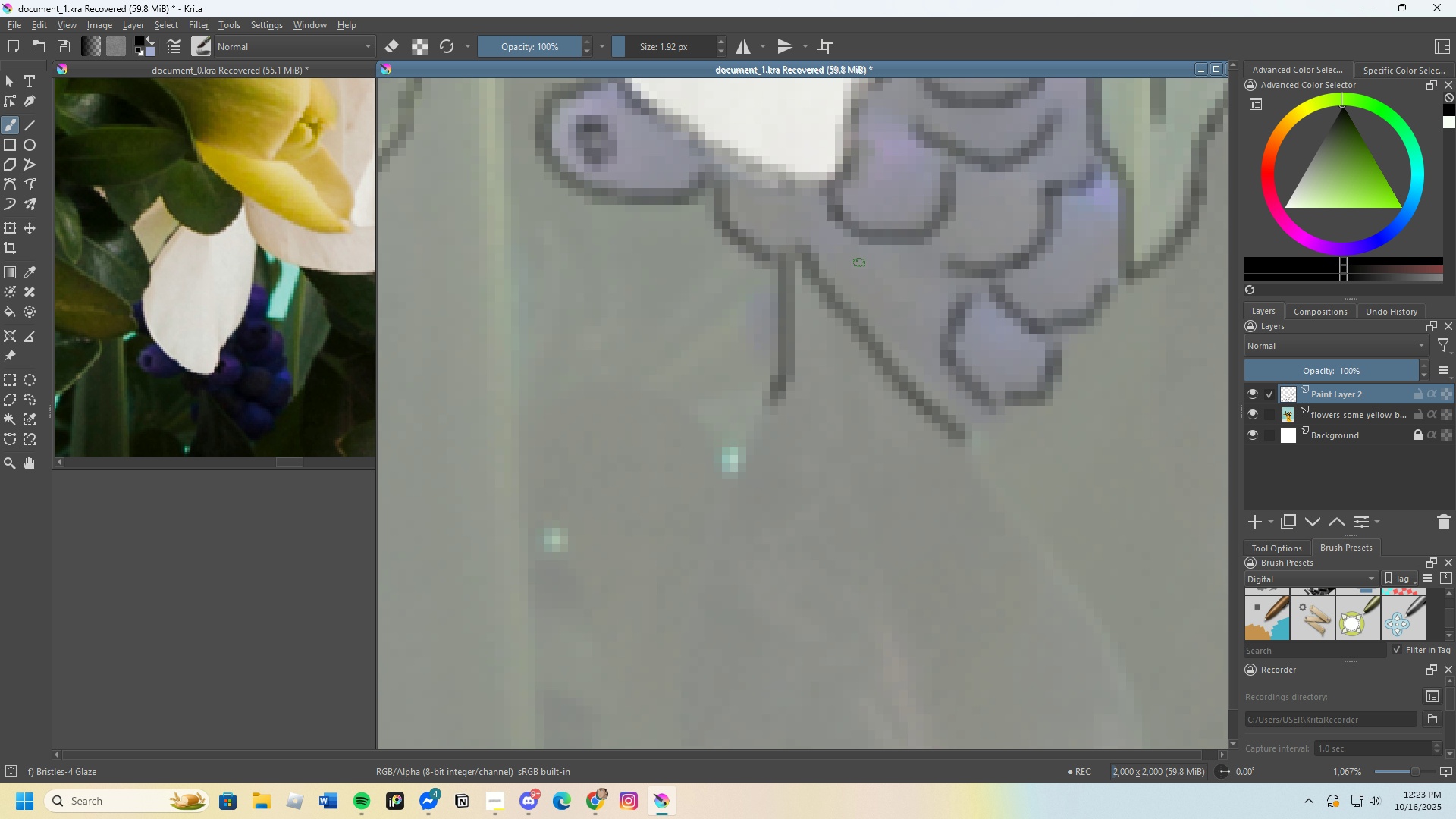 
wait(10.33)
 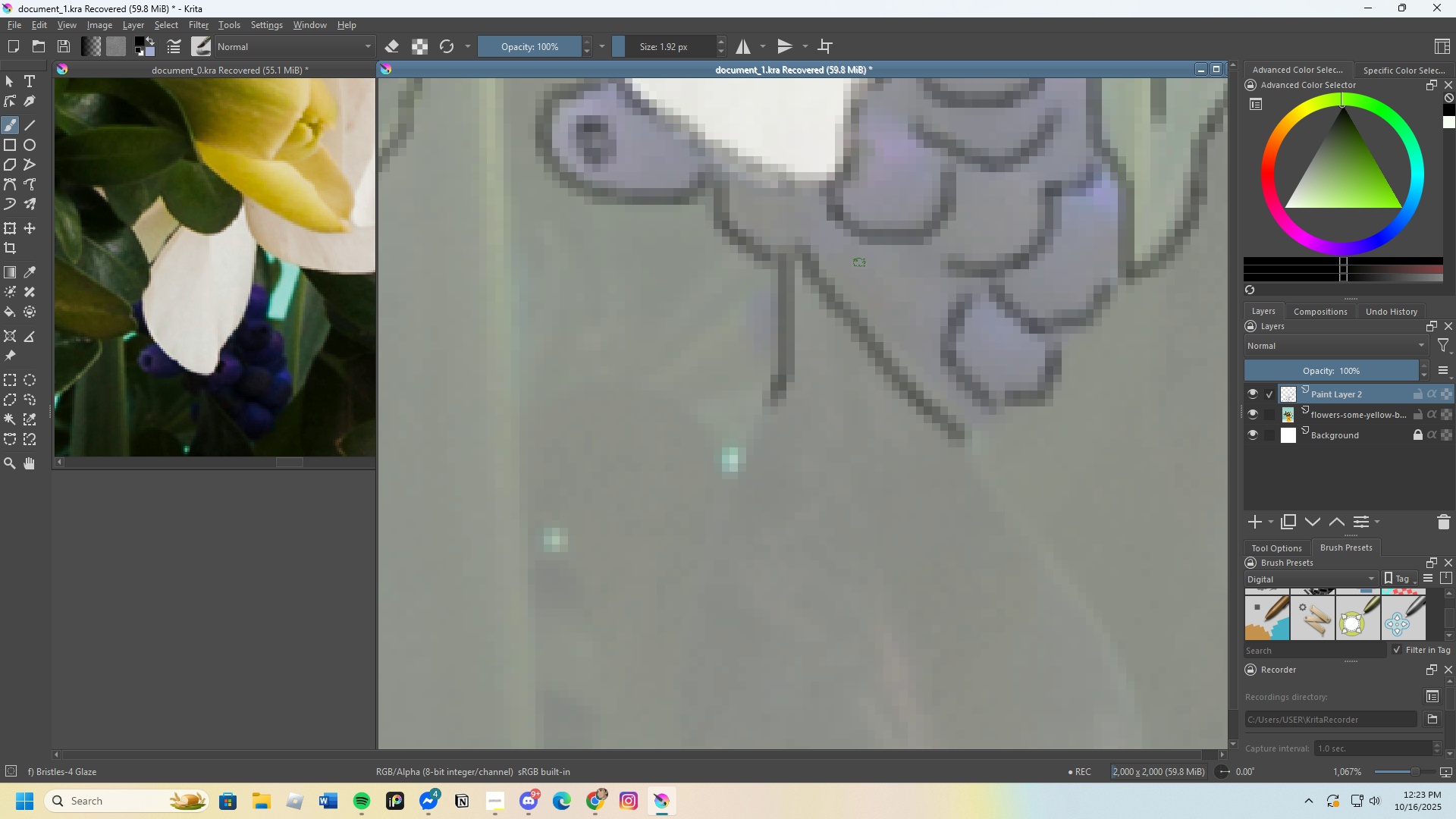 
scroll: coordinate [832, 374], scroll_direction: none, amount: 0.0
 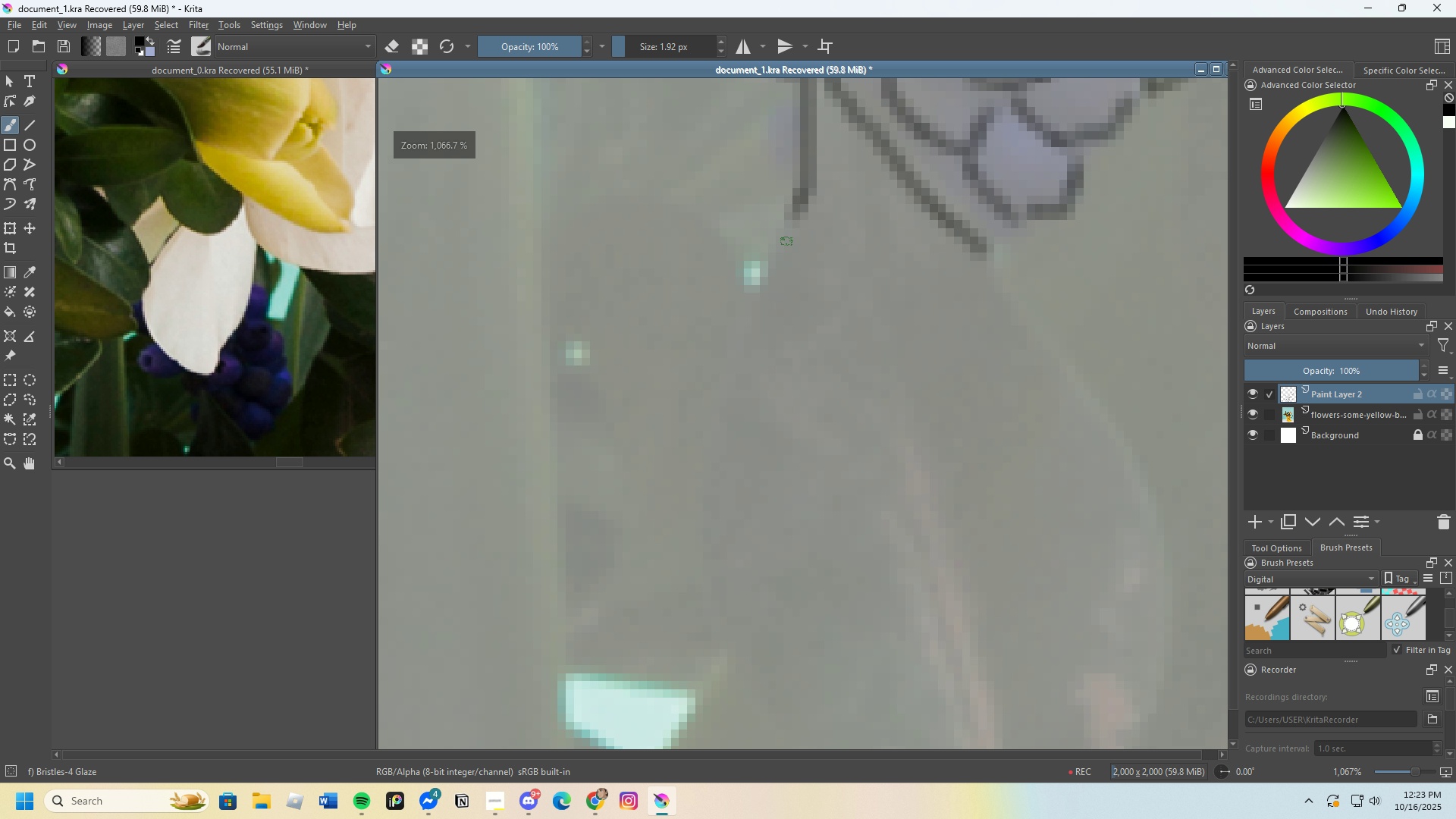 
scroll: coordinate [792, 227], scroll_direction: down, amount: 2.0
 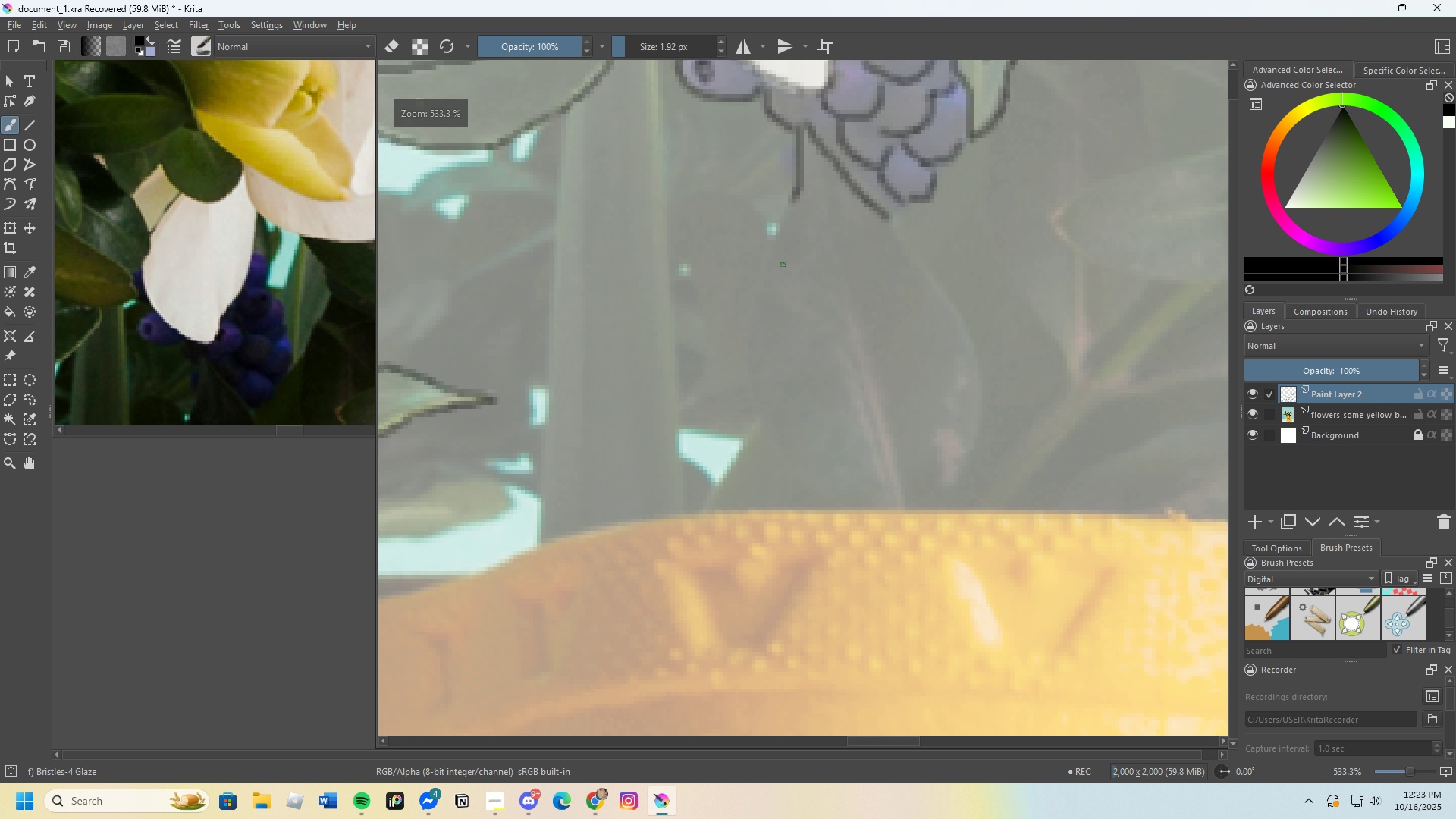 
scroll: coordinate [783, 262], scroll_direction: up, amount: 1.0
 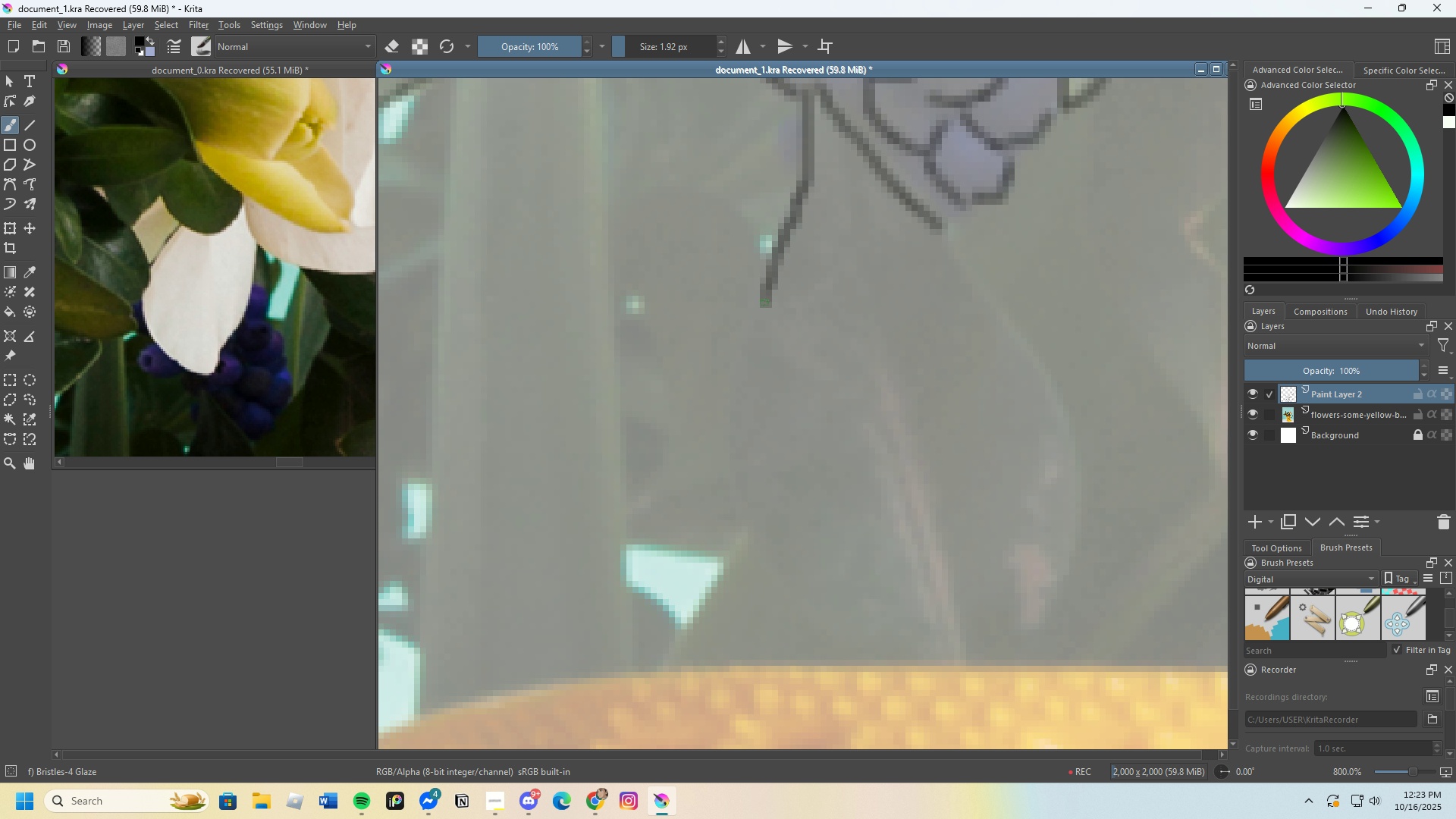 
scroll: coordinate [280, 263], scroll_direction: down, amount: 2.0
 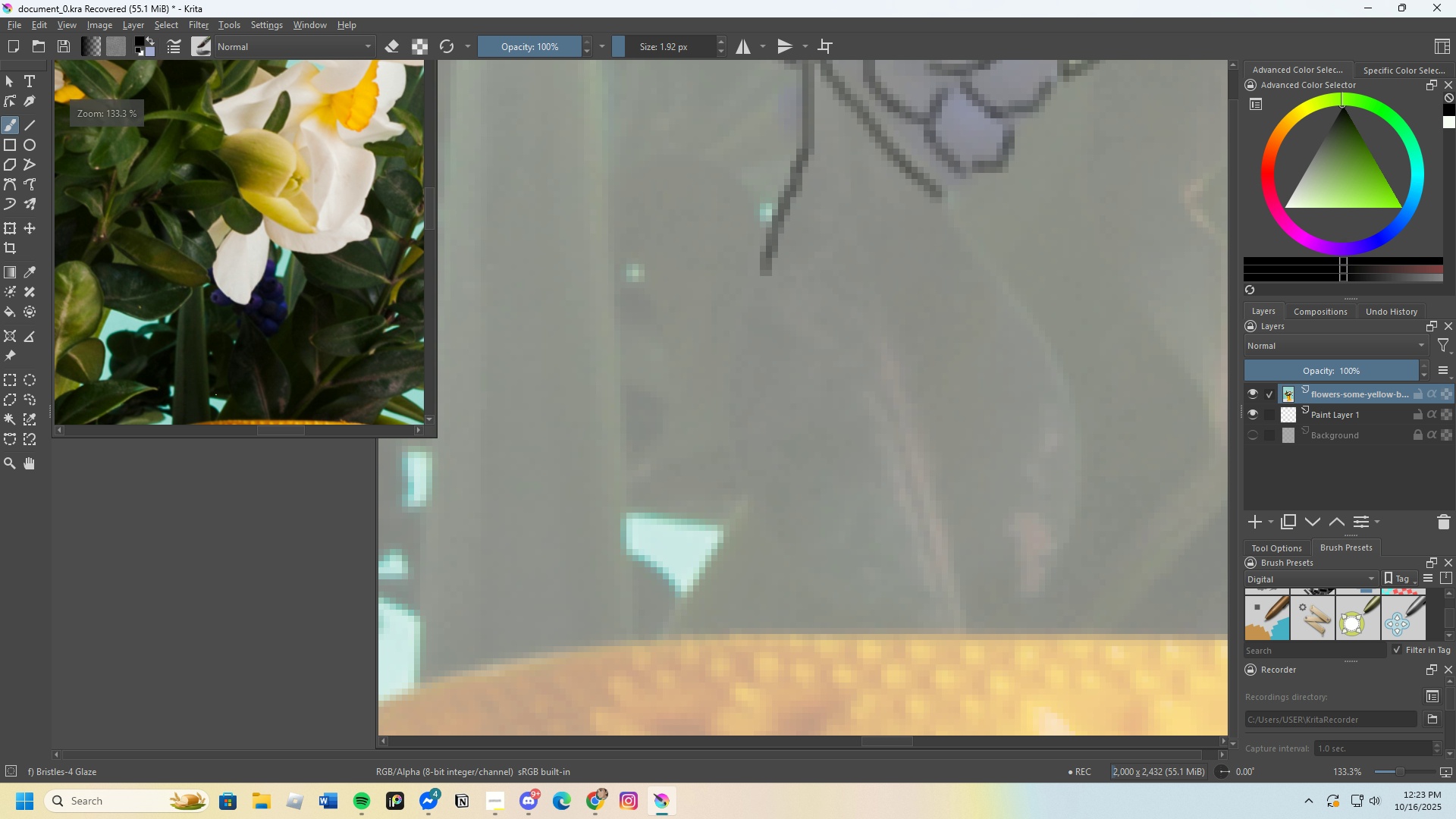 
scroll: coordinate [275, 328], scroll_direction: up, amount: 1.0
 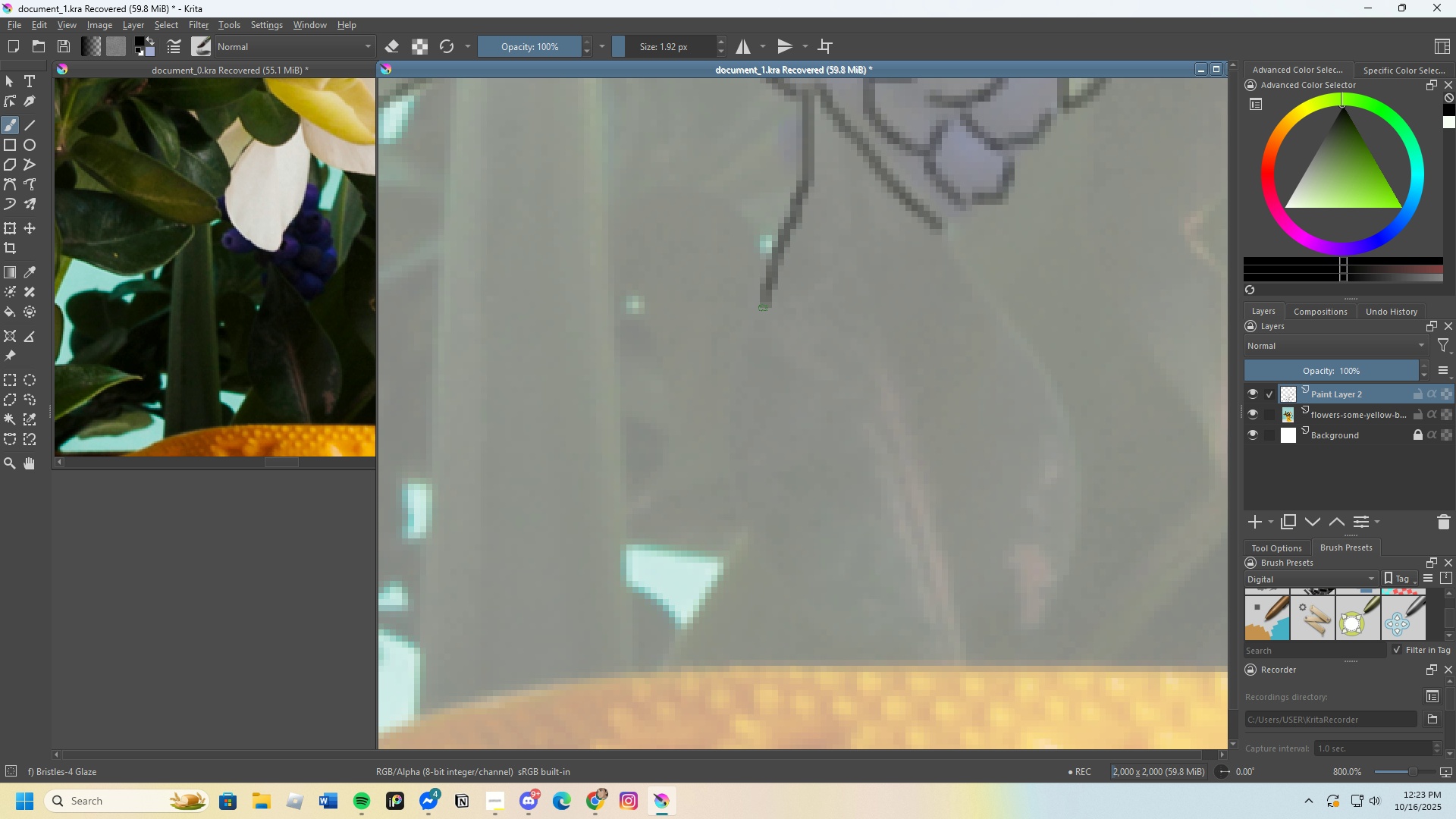 
wait(7.09)
 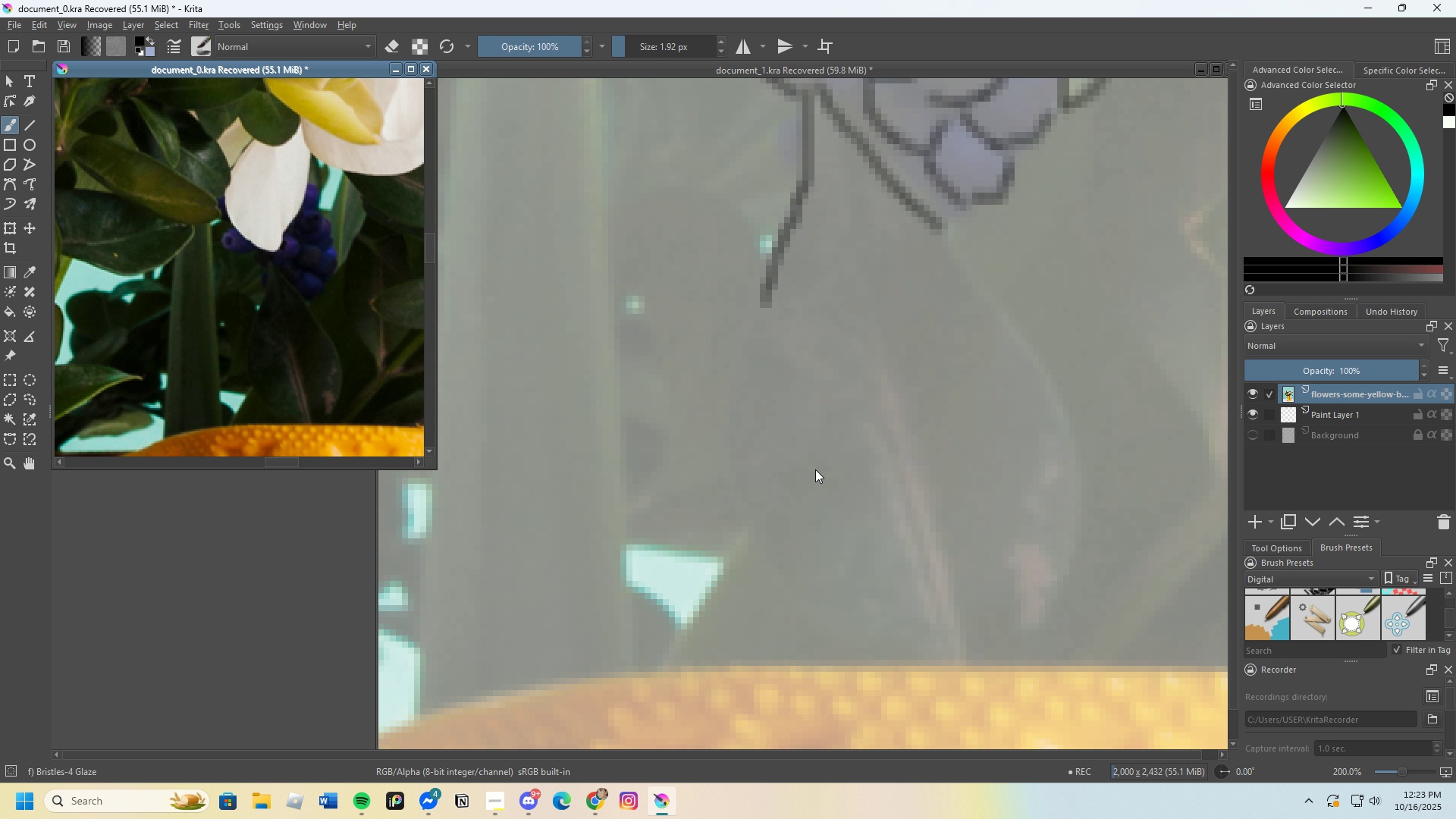 
key(Control+Z)
 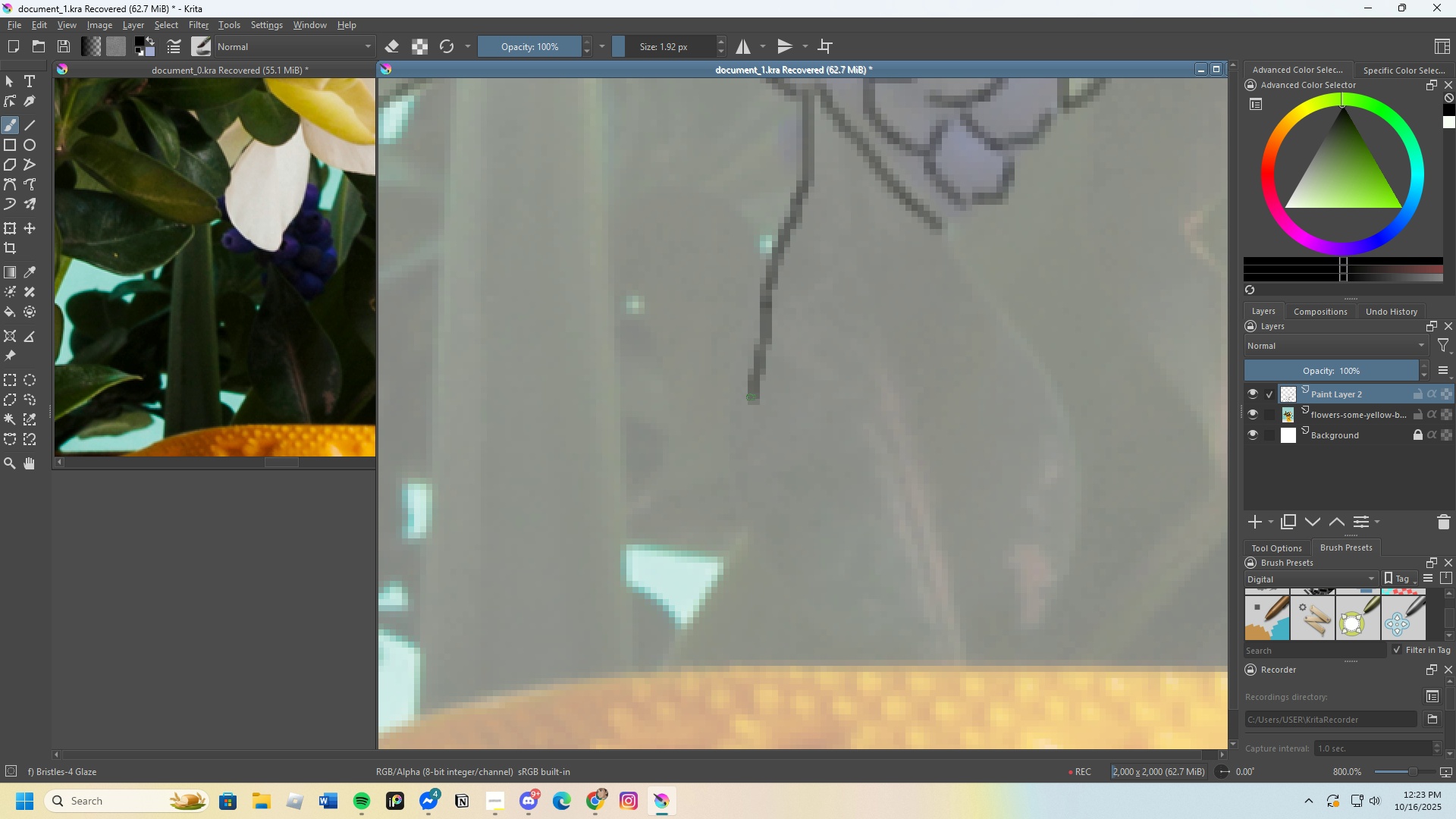 
key(Control+Z)
 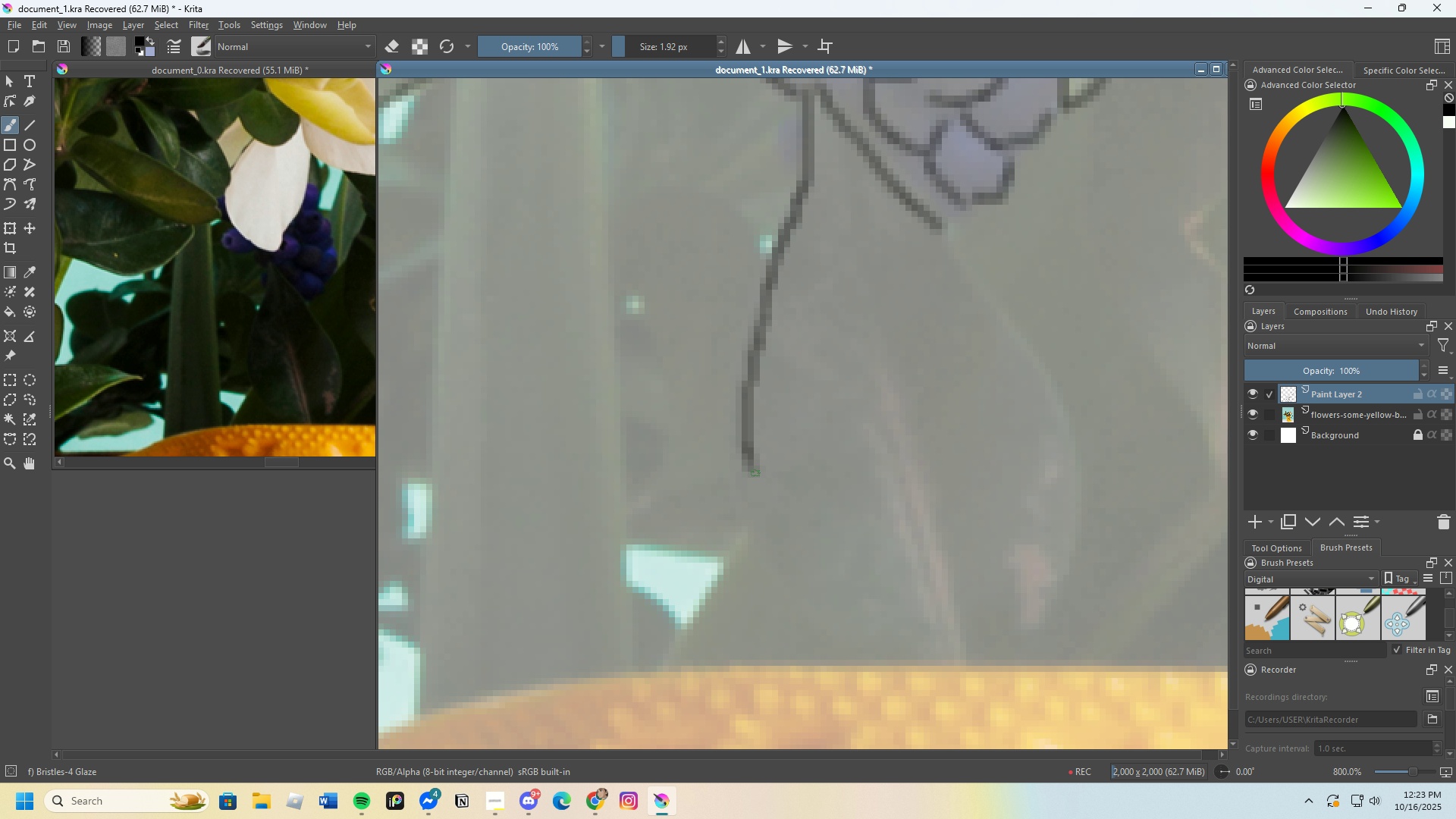 
key(Control+Z)
 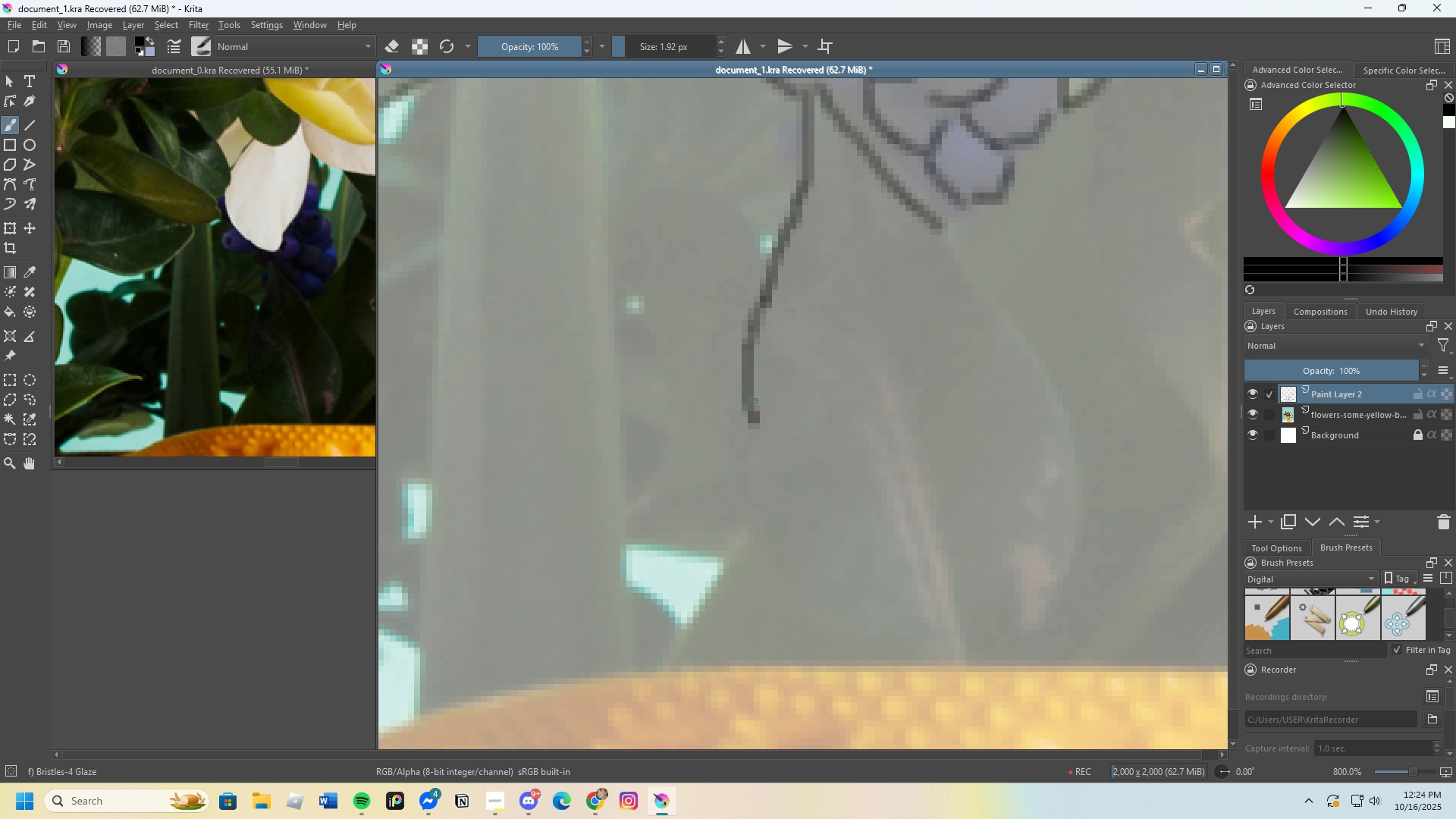 
key(Control+Z)
 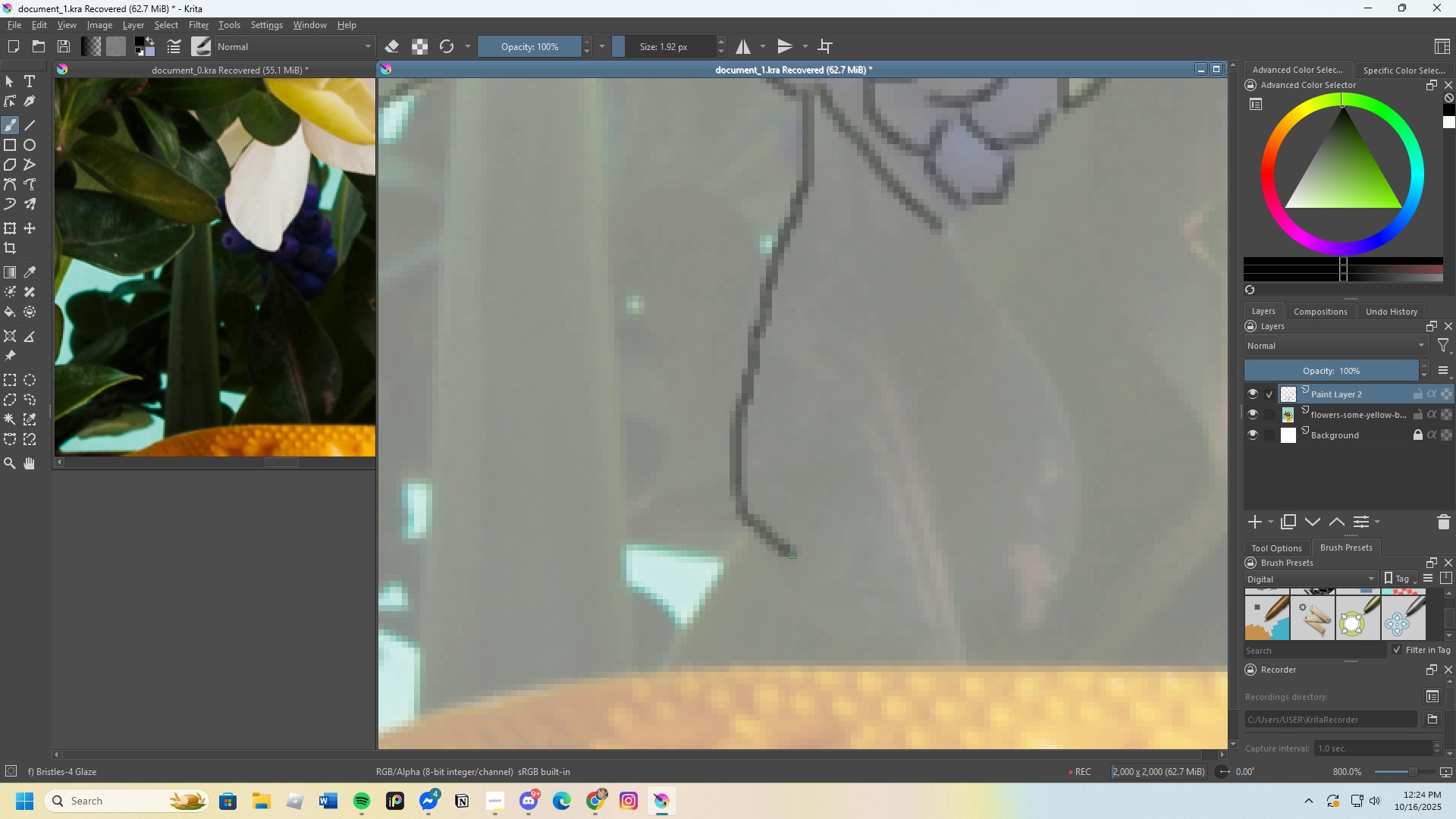 
key(Control+Z)
 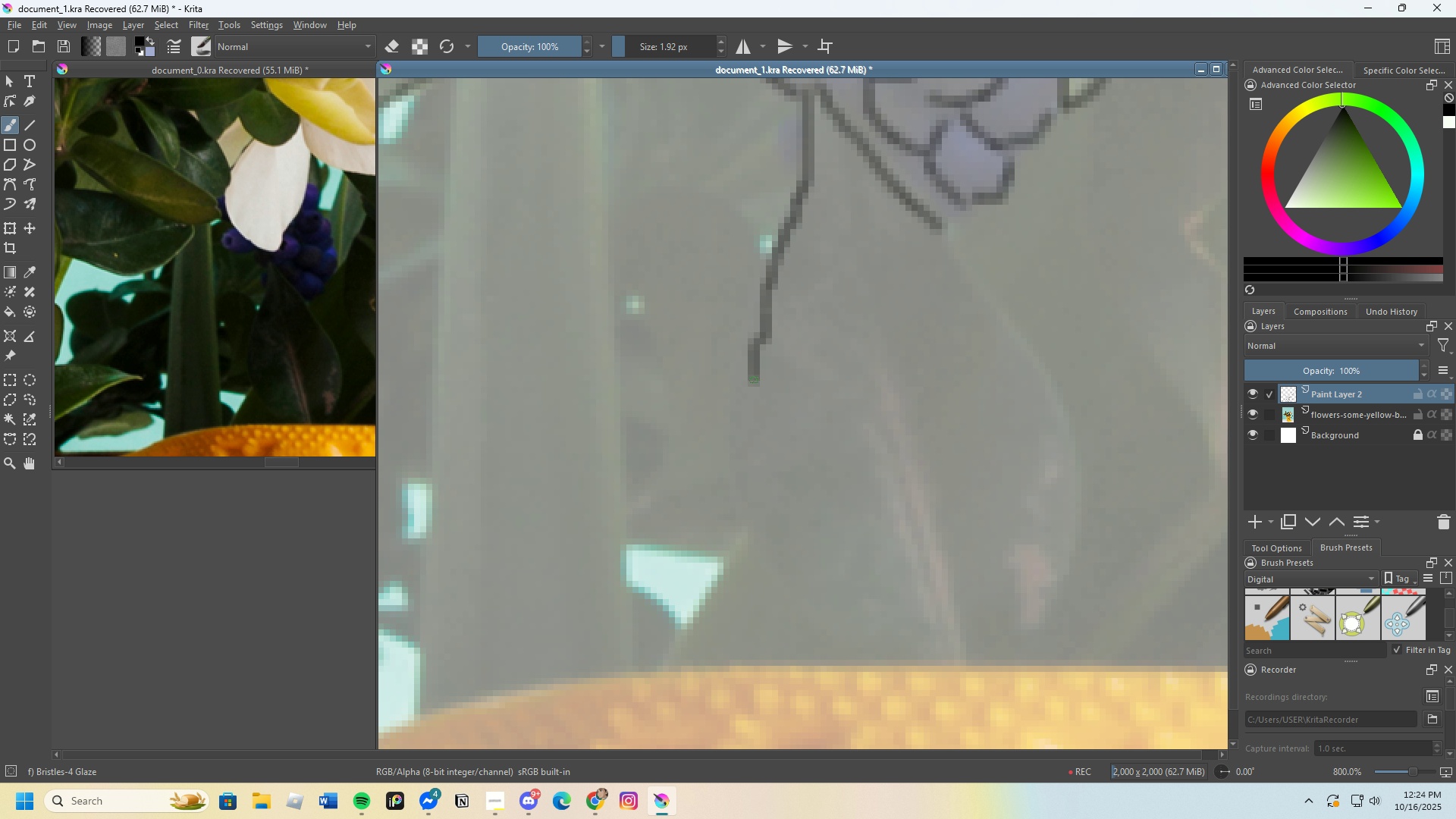 
key(Control+Z)
 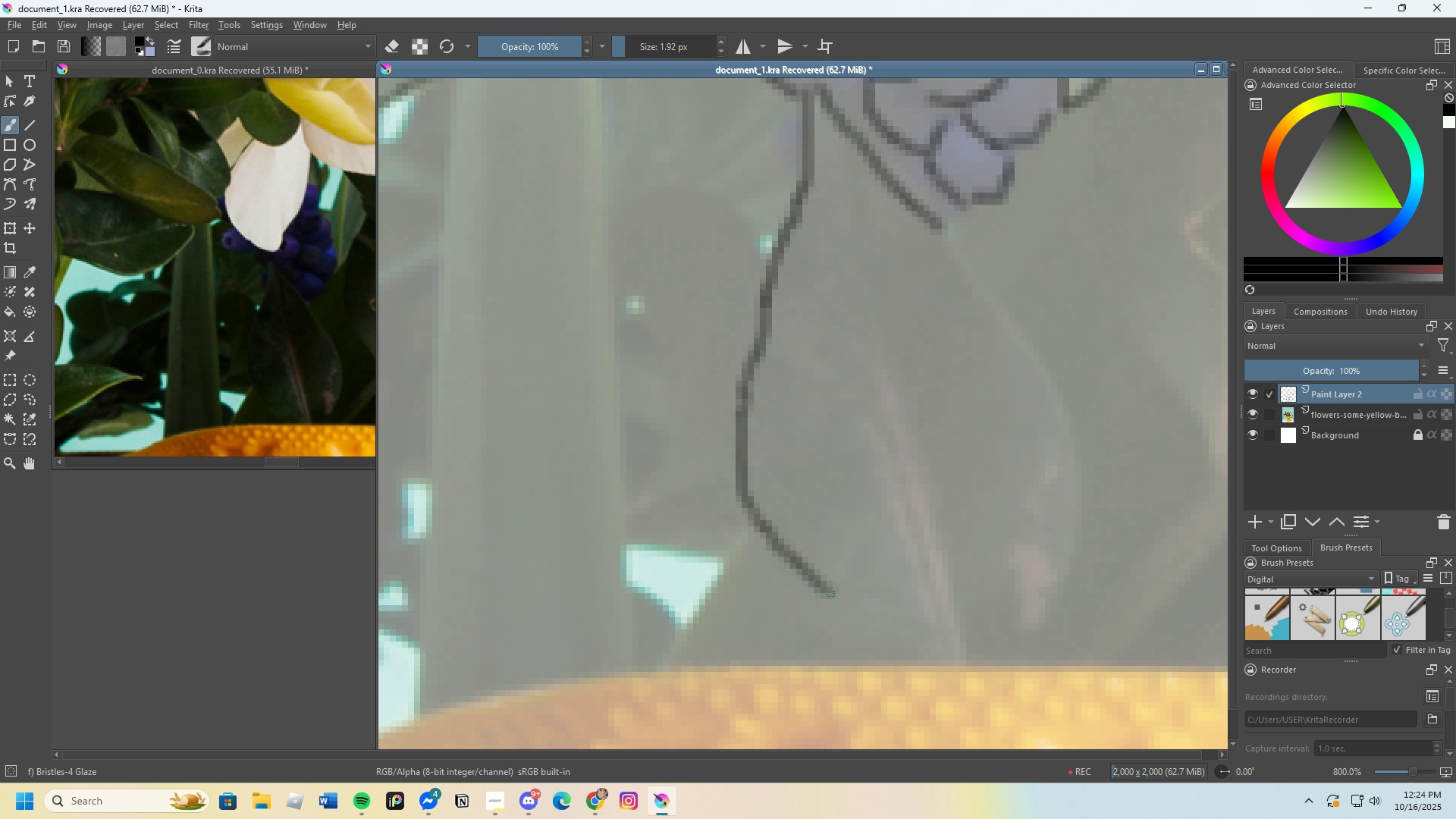 
scroll: coordinate [813, 472], scroll_direction: down, amount: 1.0
 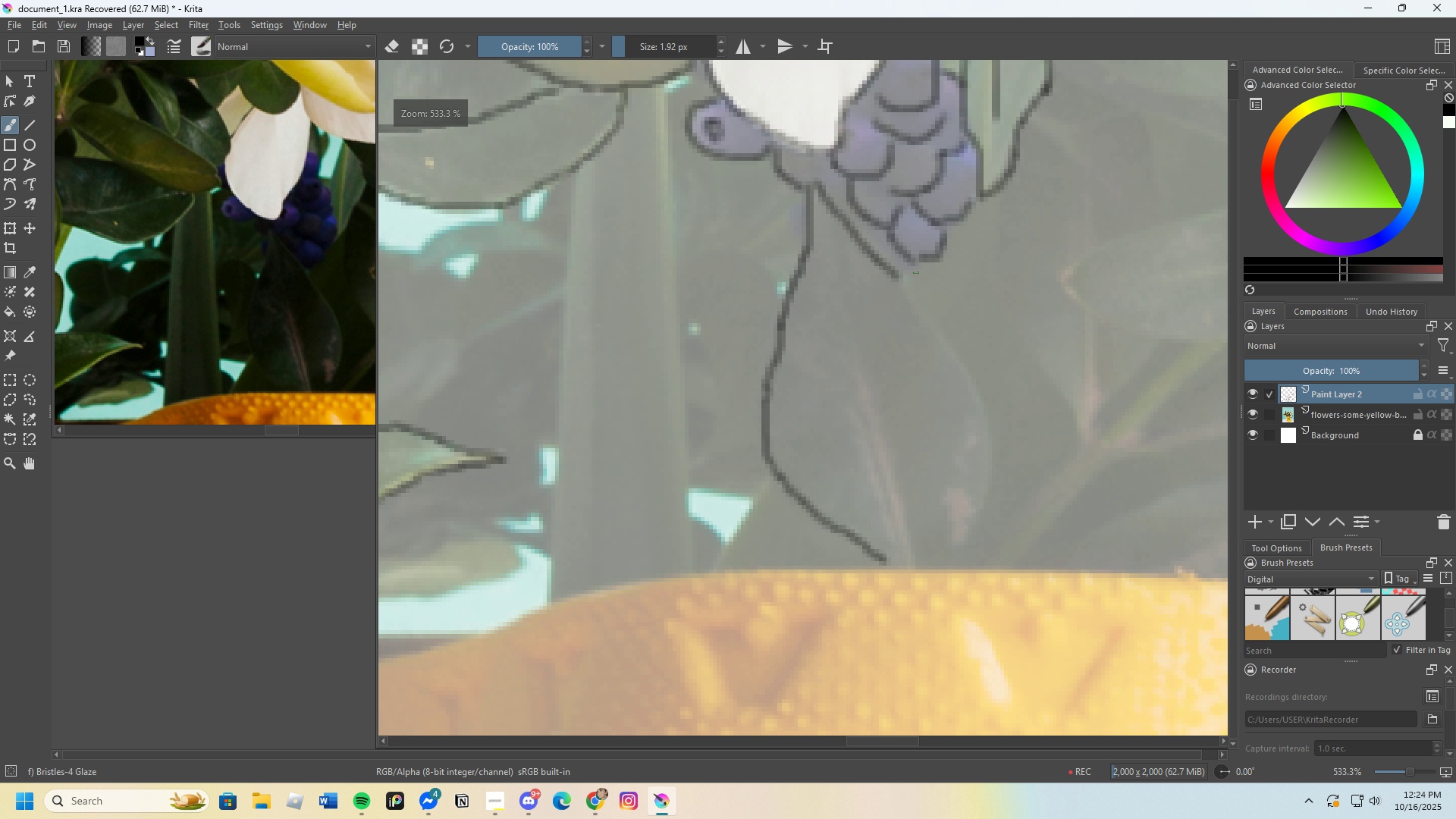 
scroll: coordinate [921, 280], scroll_direction: up, amount: 1.0
 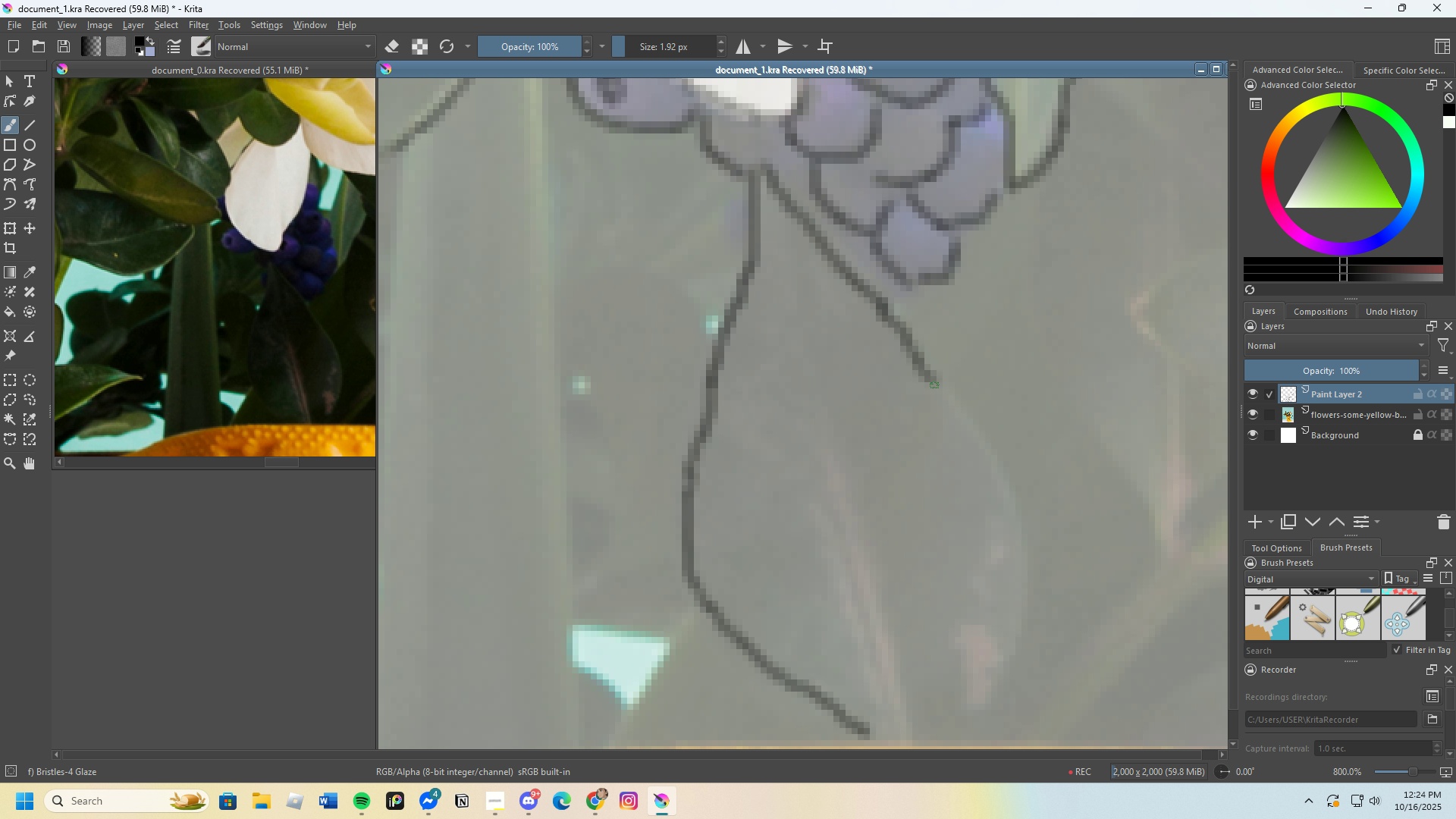 
key(Control+Z)
 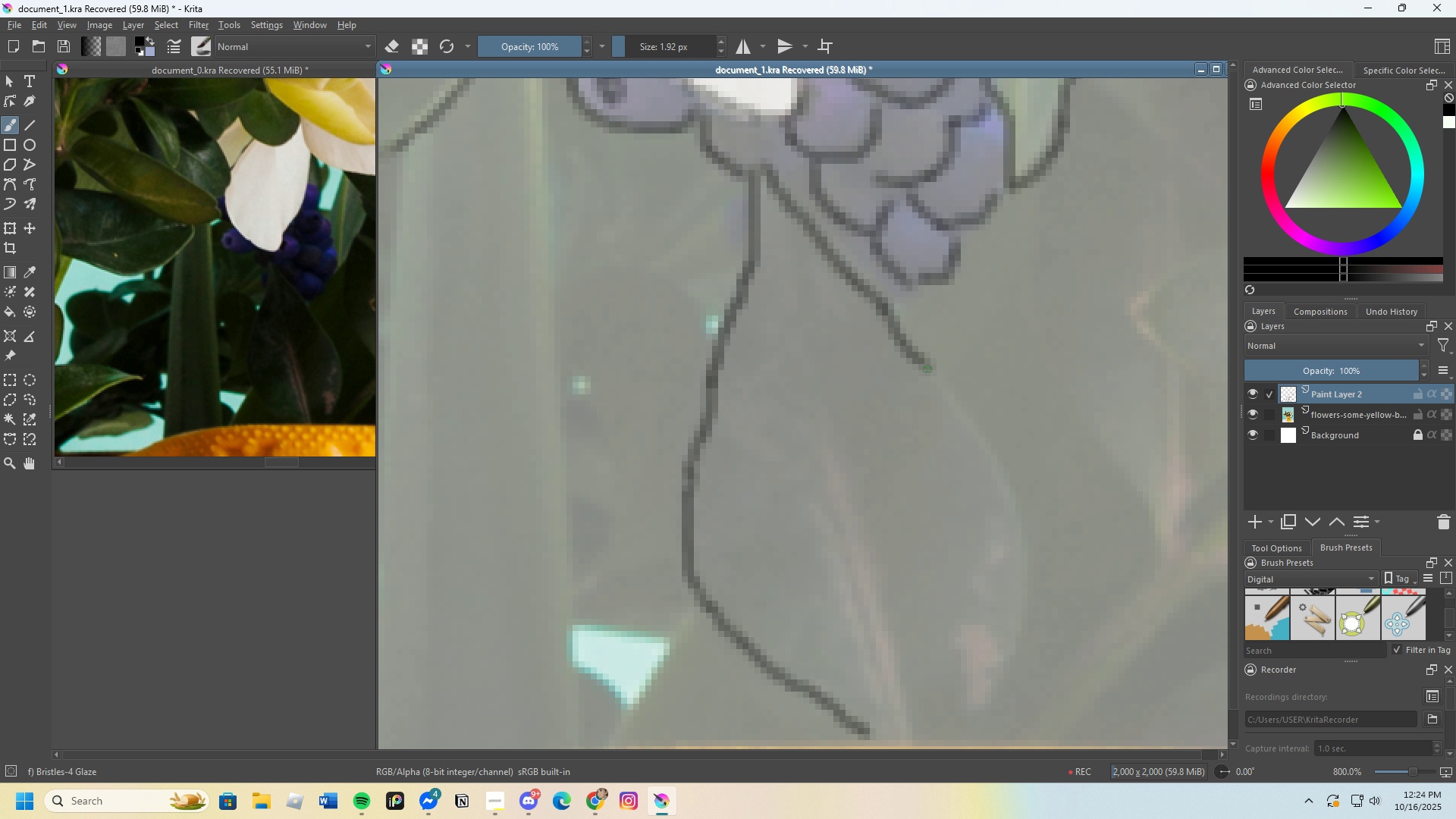 
key(Control+Z)
 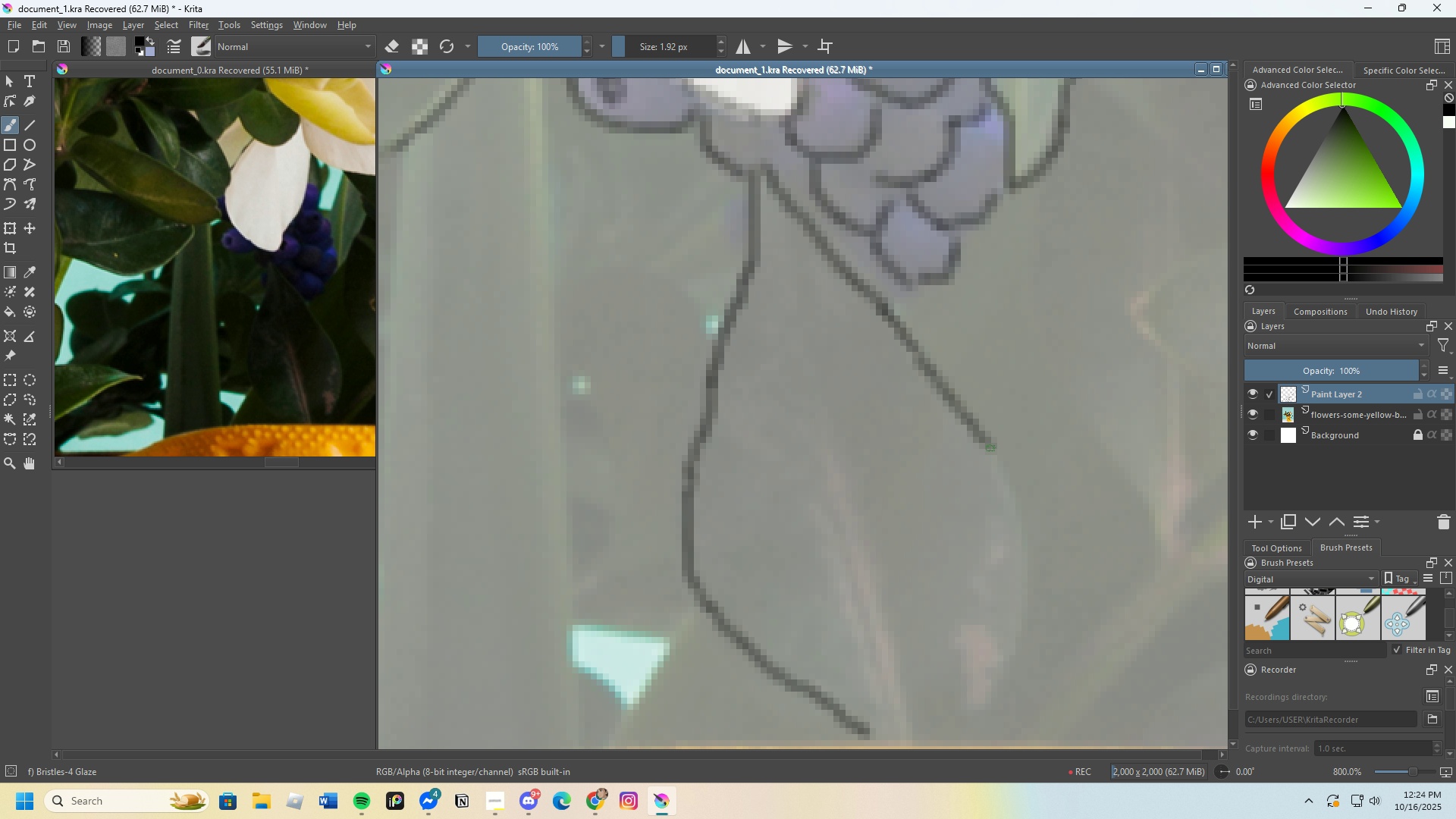 
key(Control+Z)
 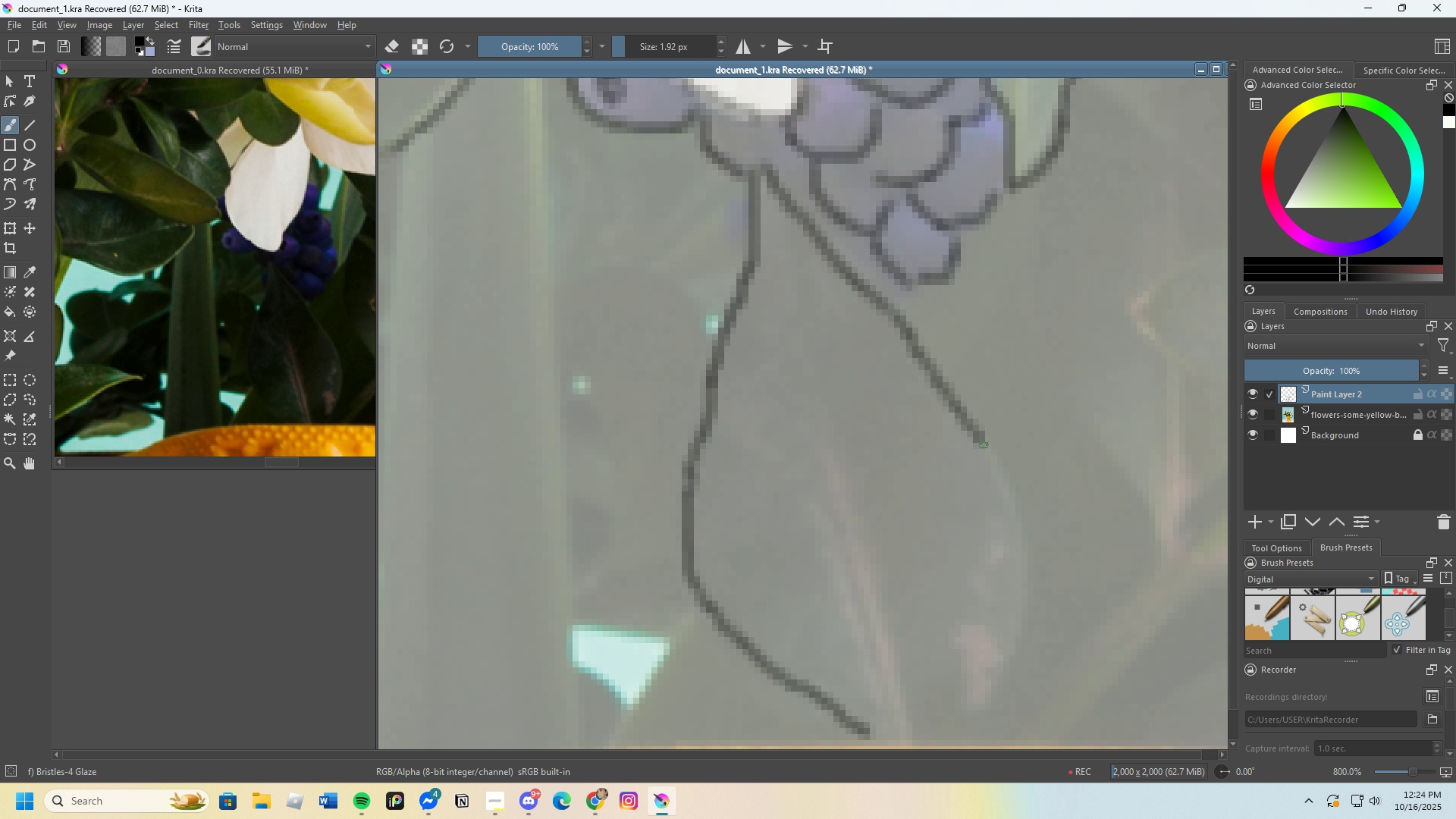 
scroll: coordinate [949, 429], scroll_direction: down, amount: 2.0
 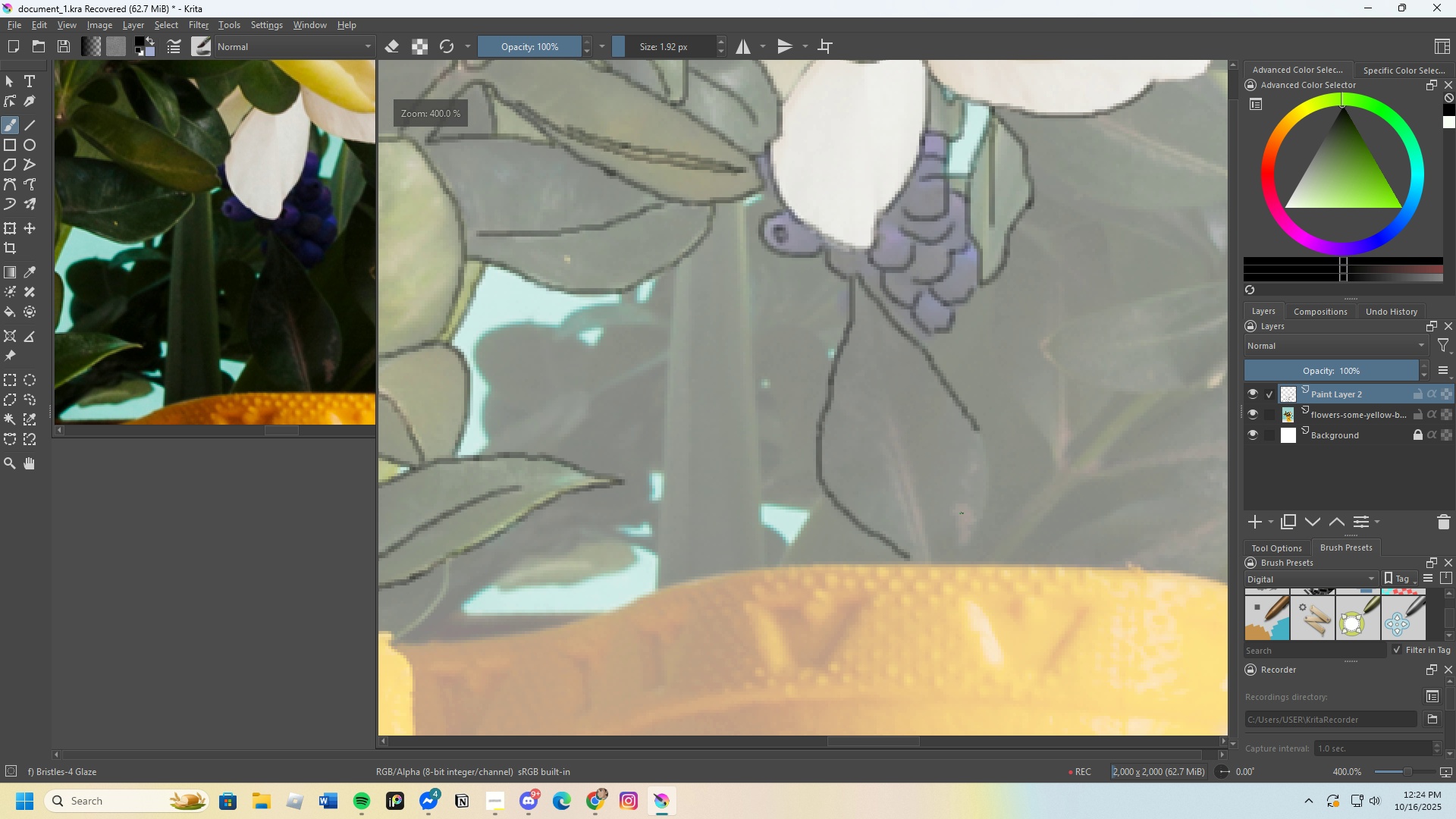 
scroll: coordinate [962, 525], scroll_direction: up, amount: 3.0
 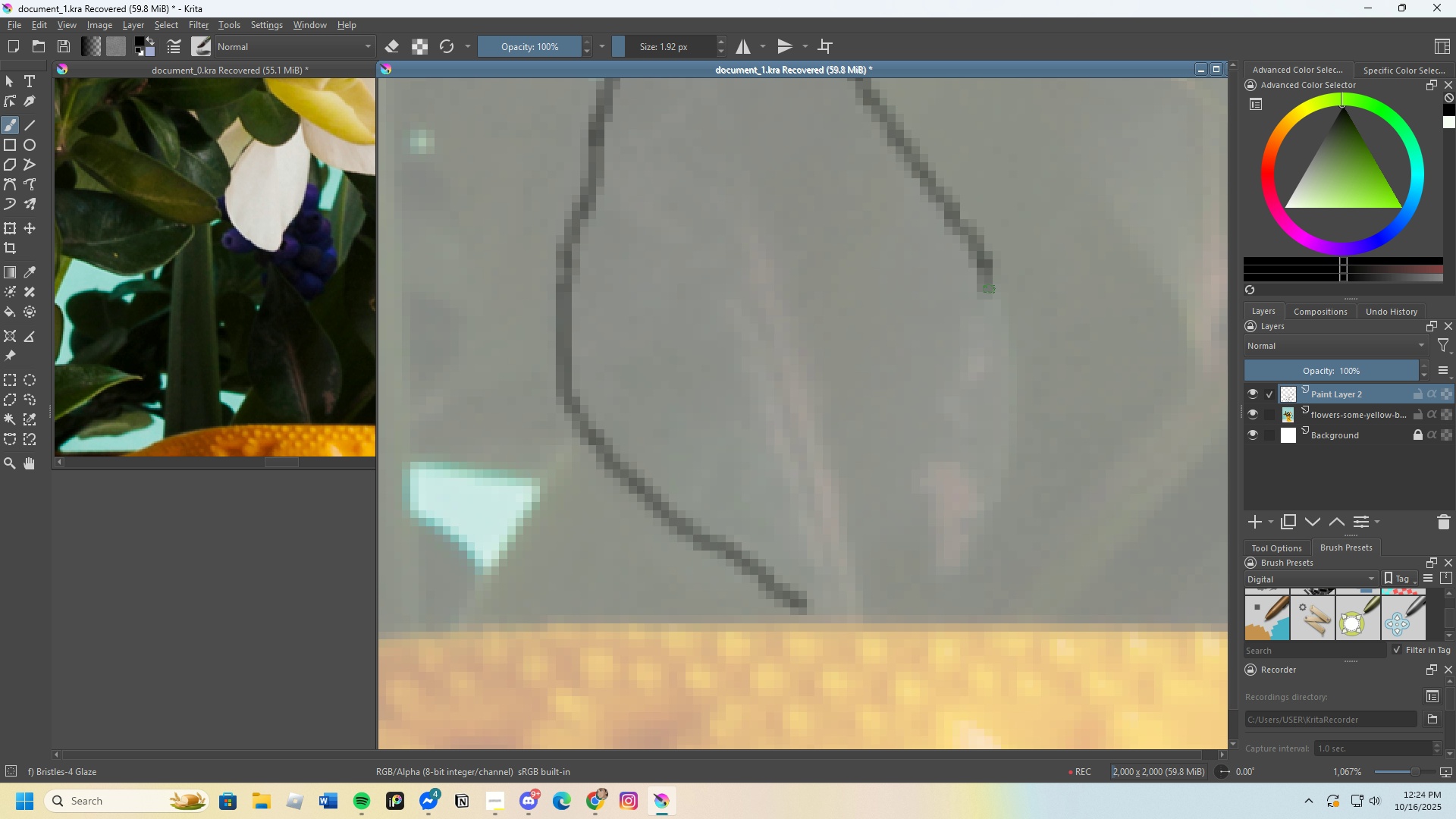 
key(Control+Z)
 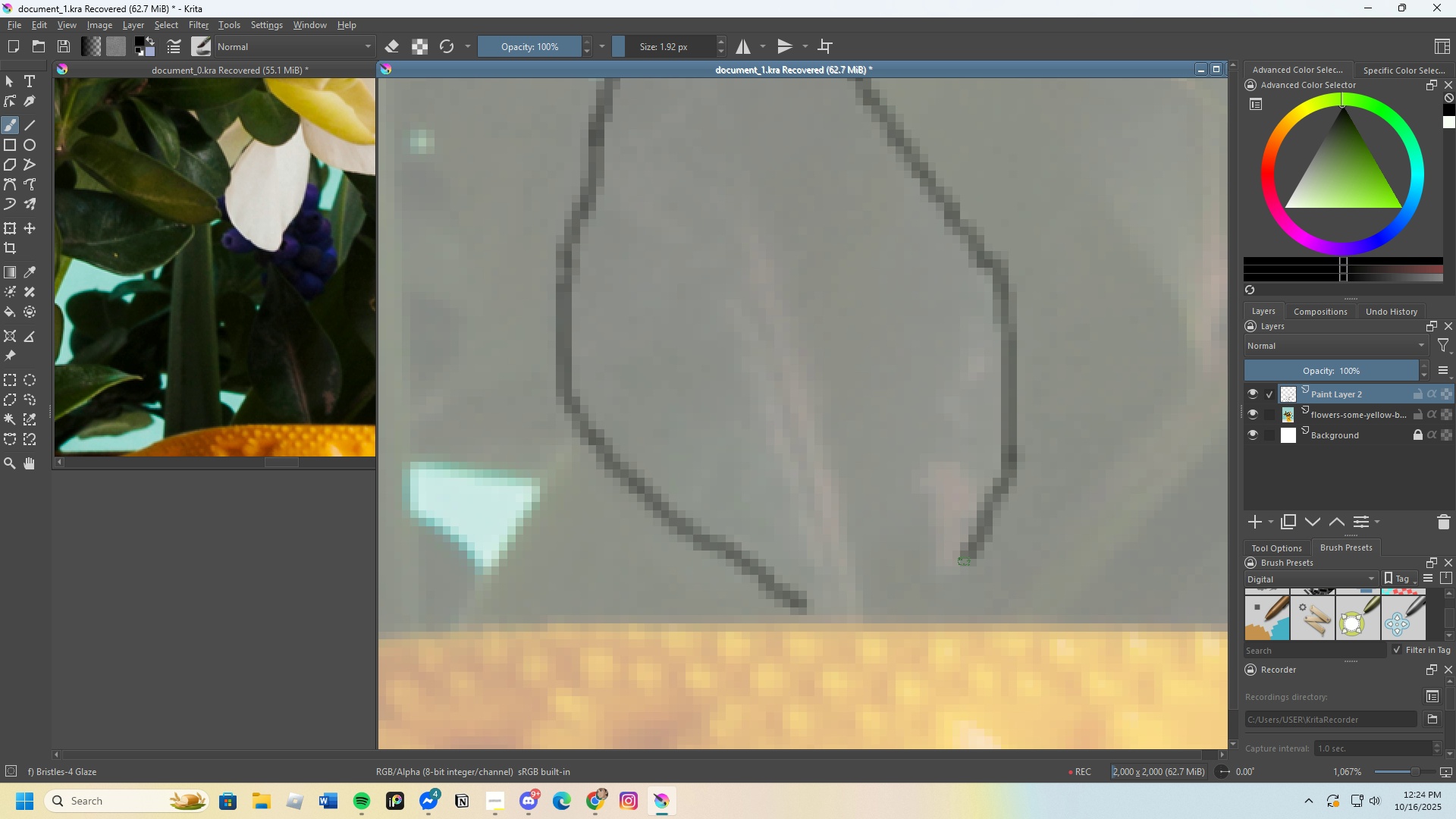 
scroll: coordinate [797, 562], scroll_direction: none, amount: 0.0
 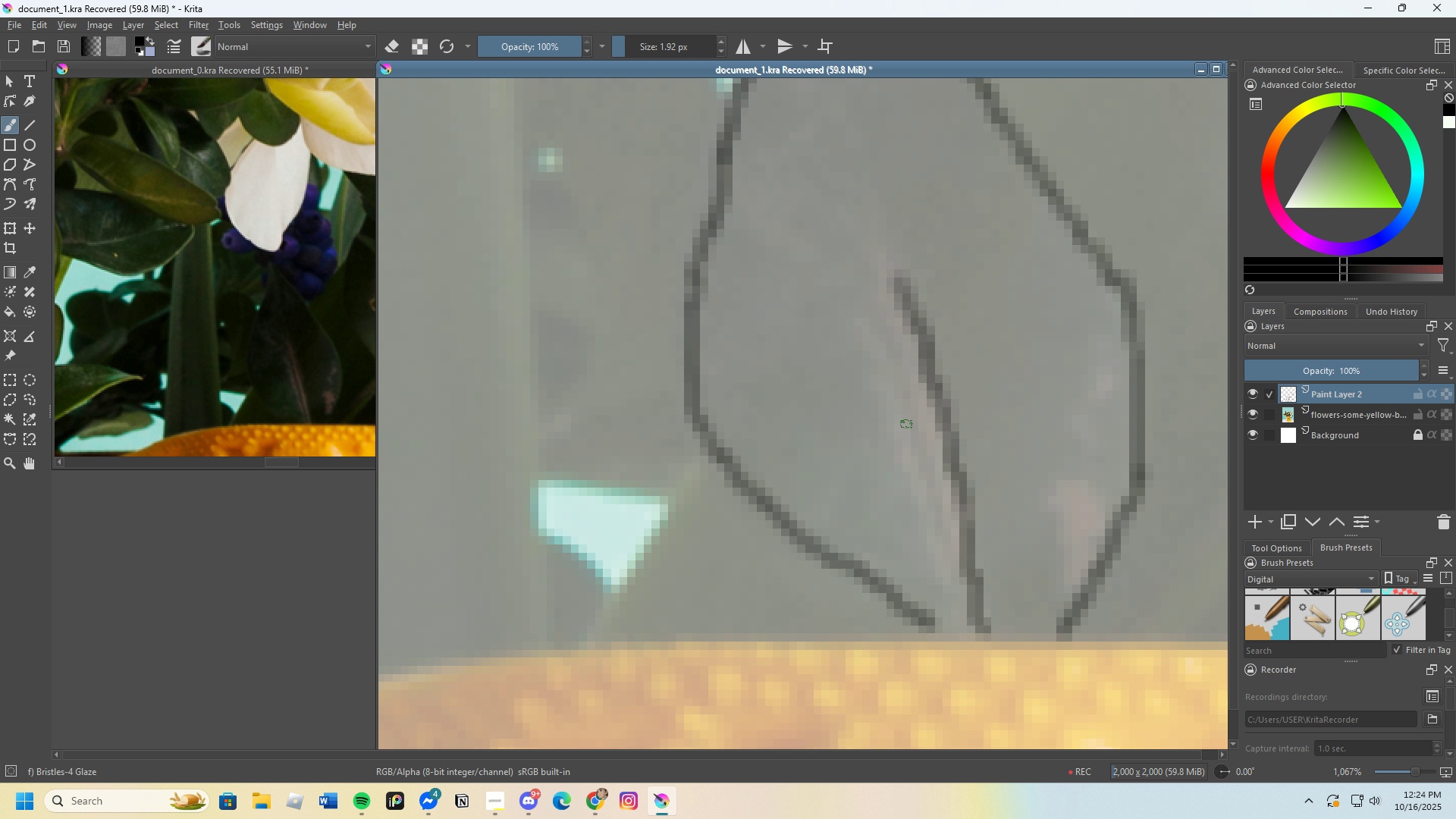 
wait(6.03)
 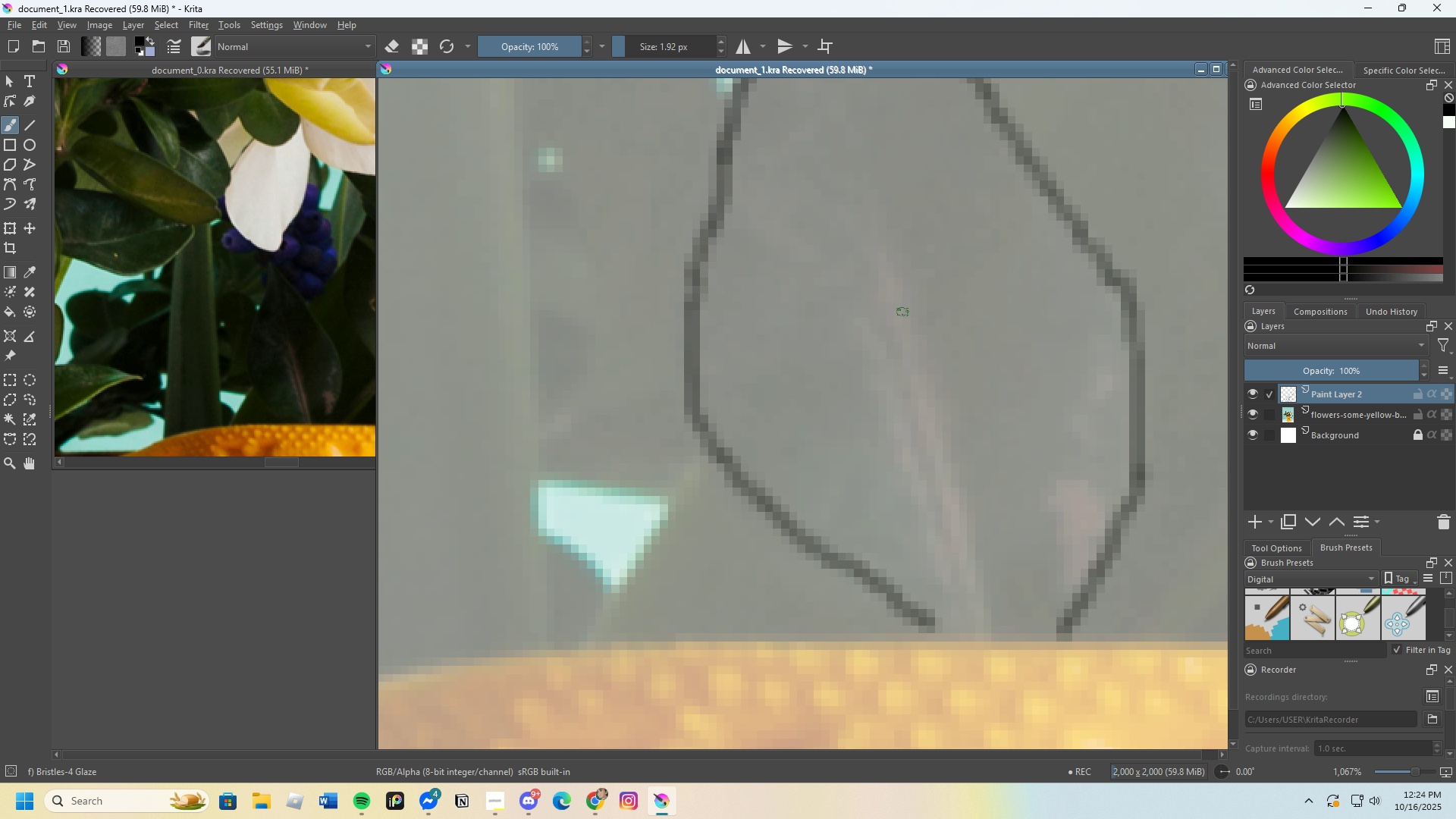 
scroll: coordinate [876, 472], scroll_direction: down, amount: 4.0
 